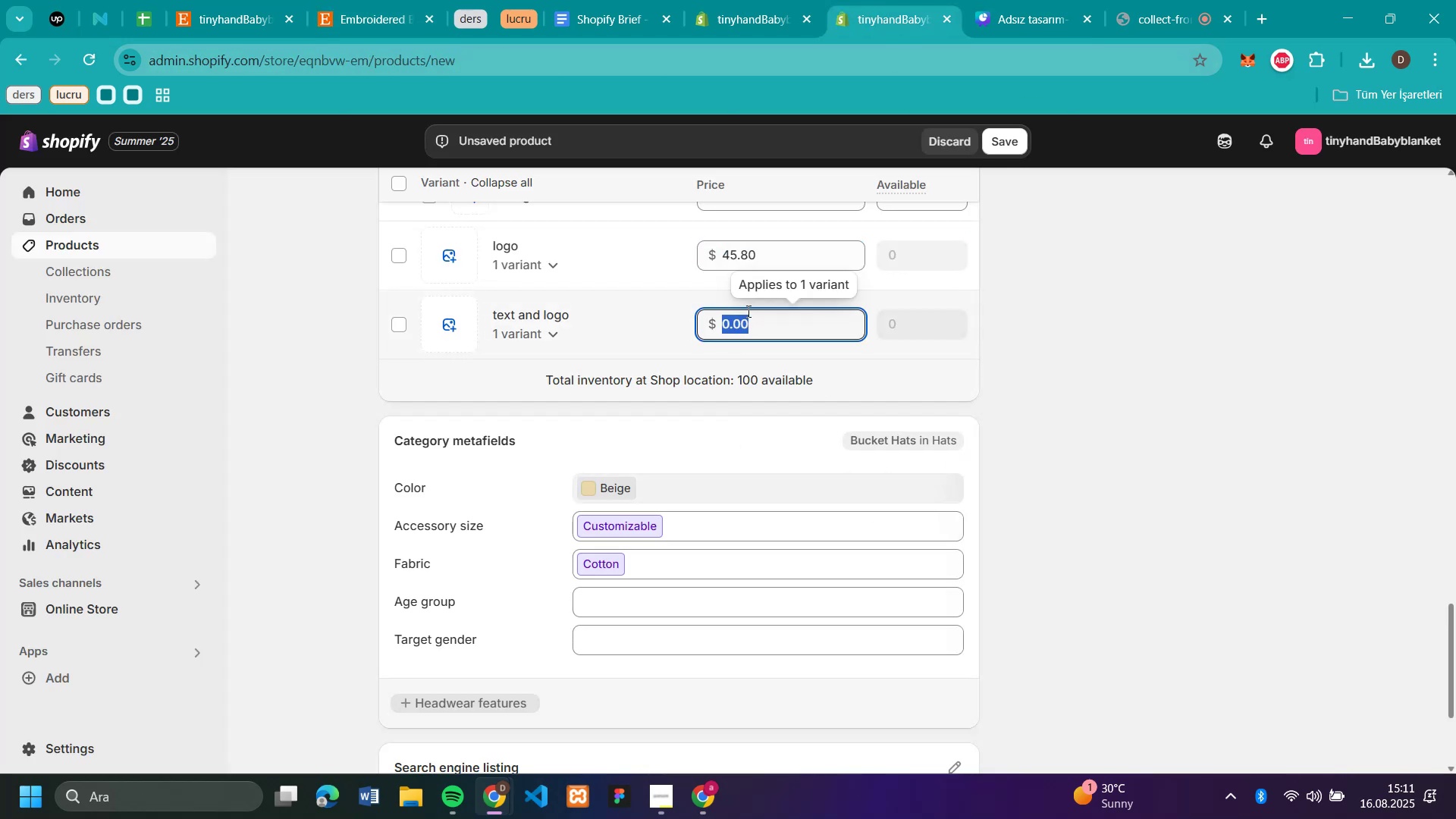 
key(Control+V)
 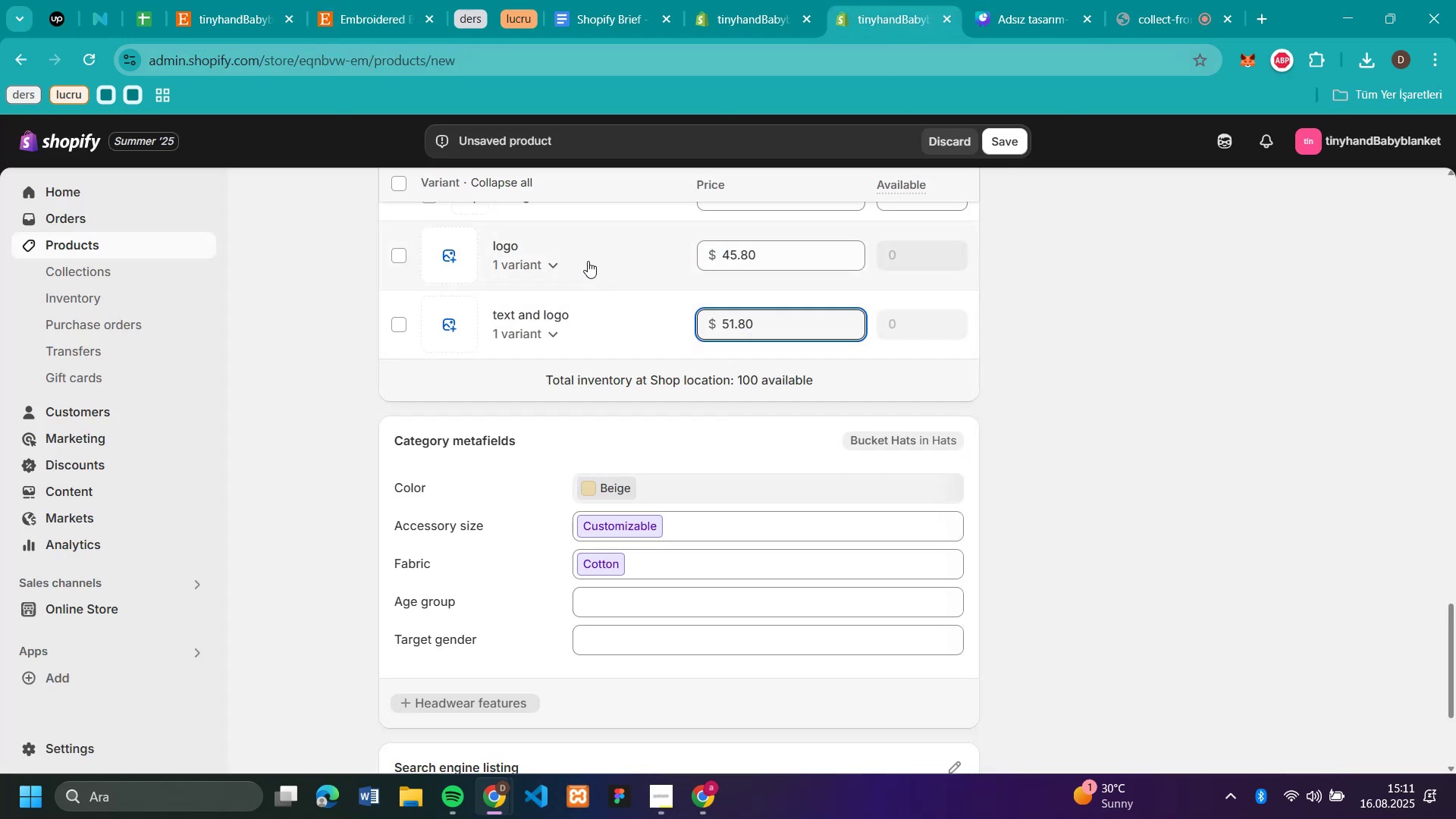 
left_click([580, 257])
 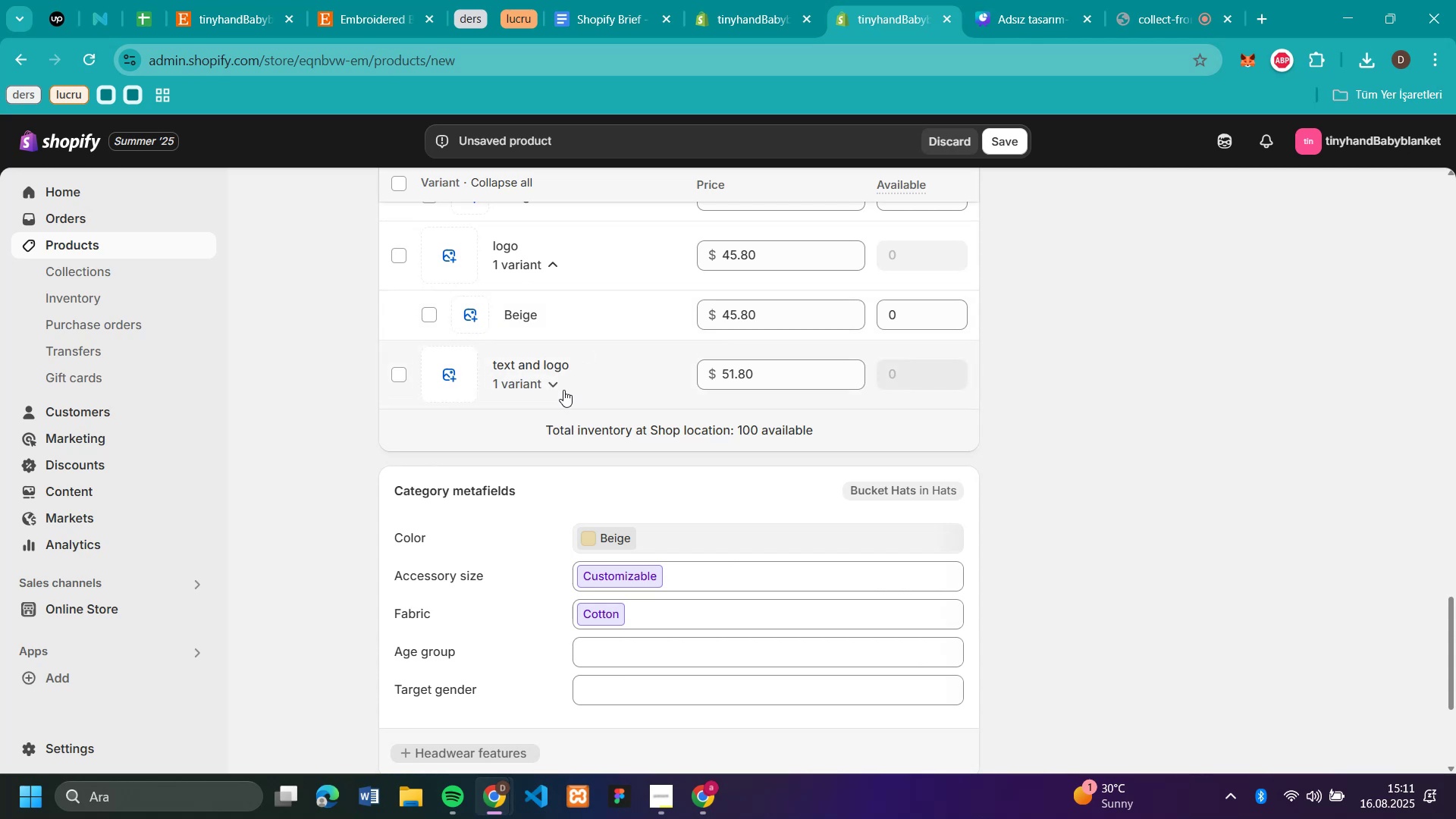 
left_click([563, 390])
 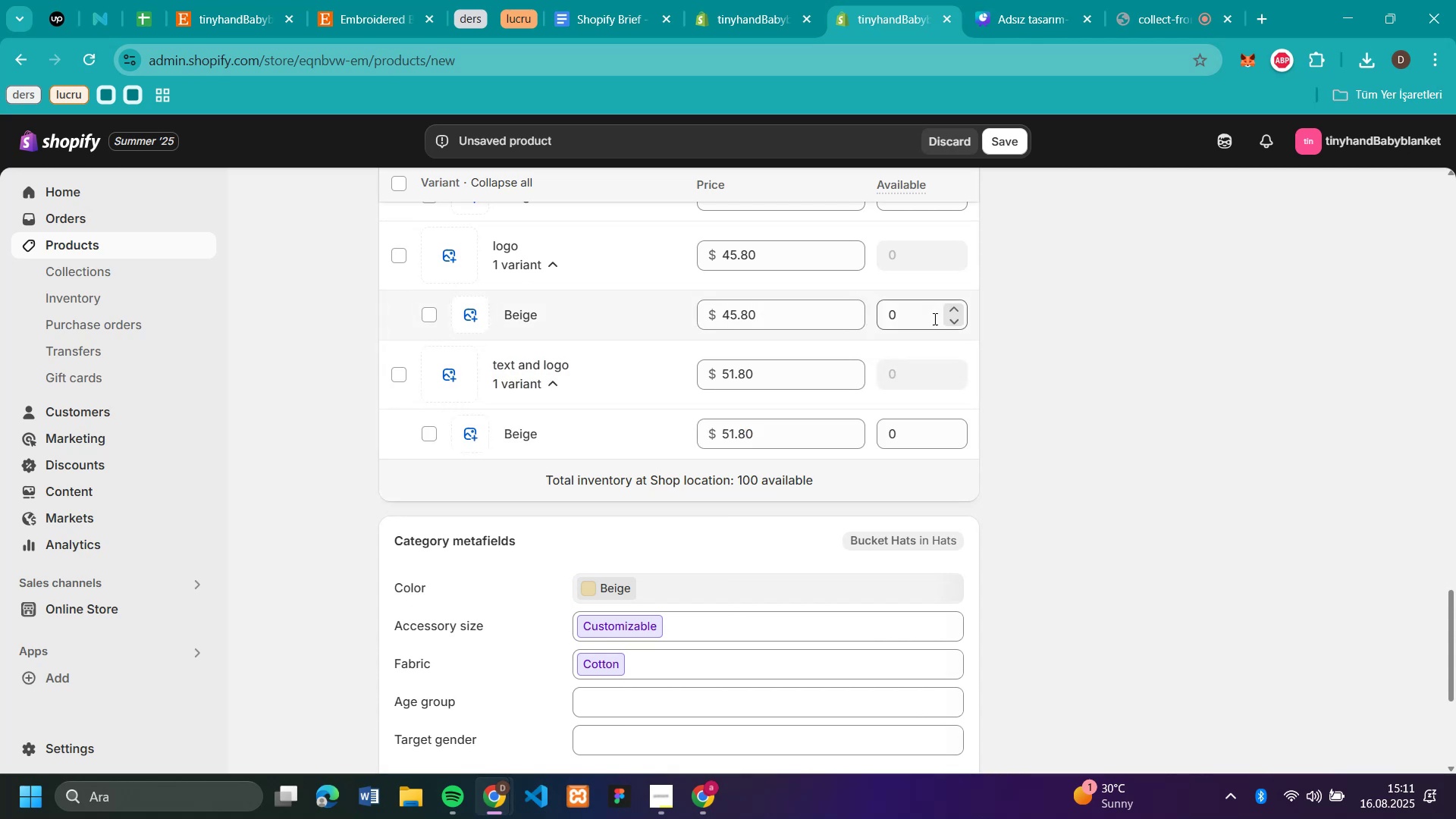 
left_click([913, 313])
 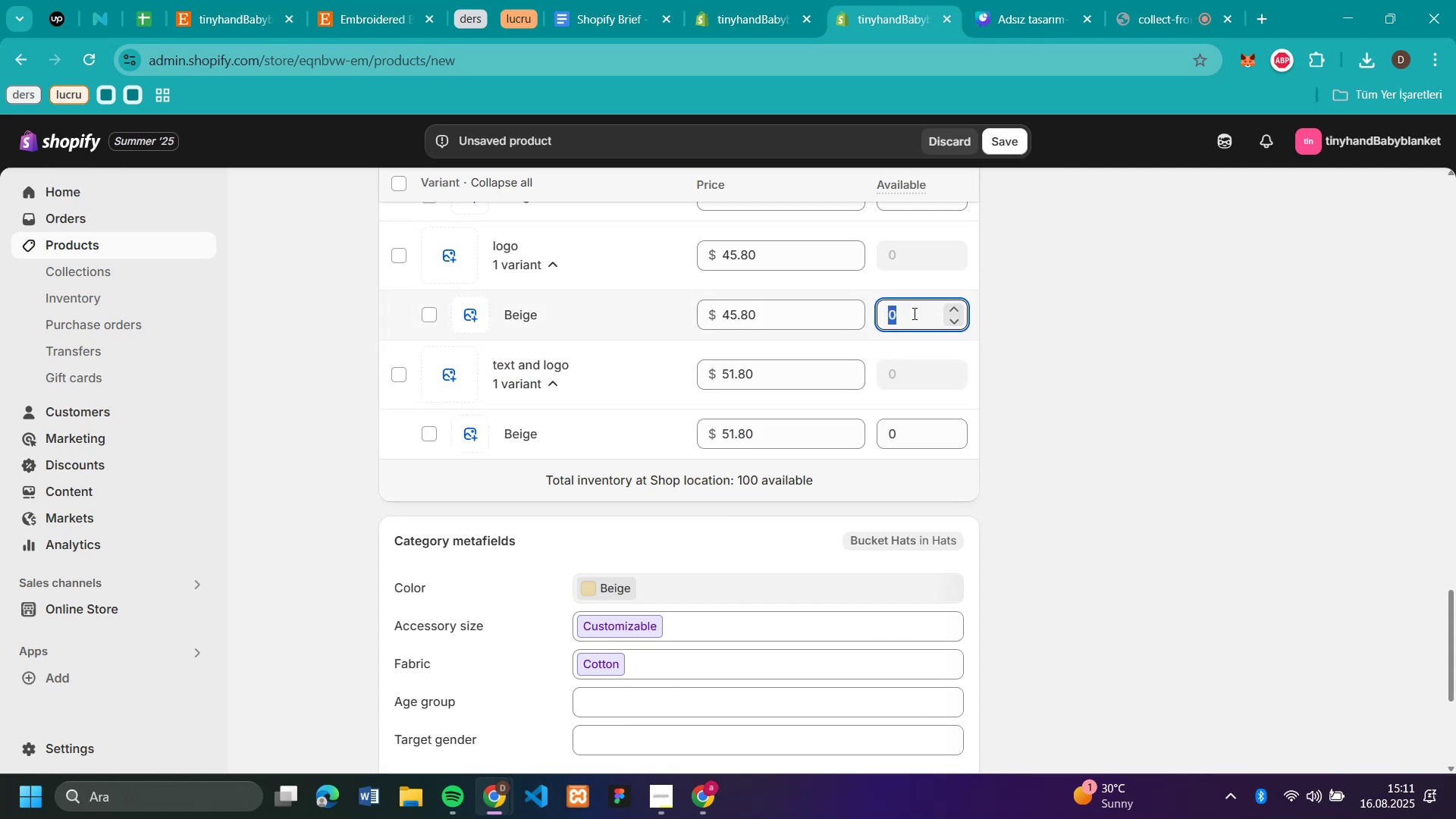 
type(50)
 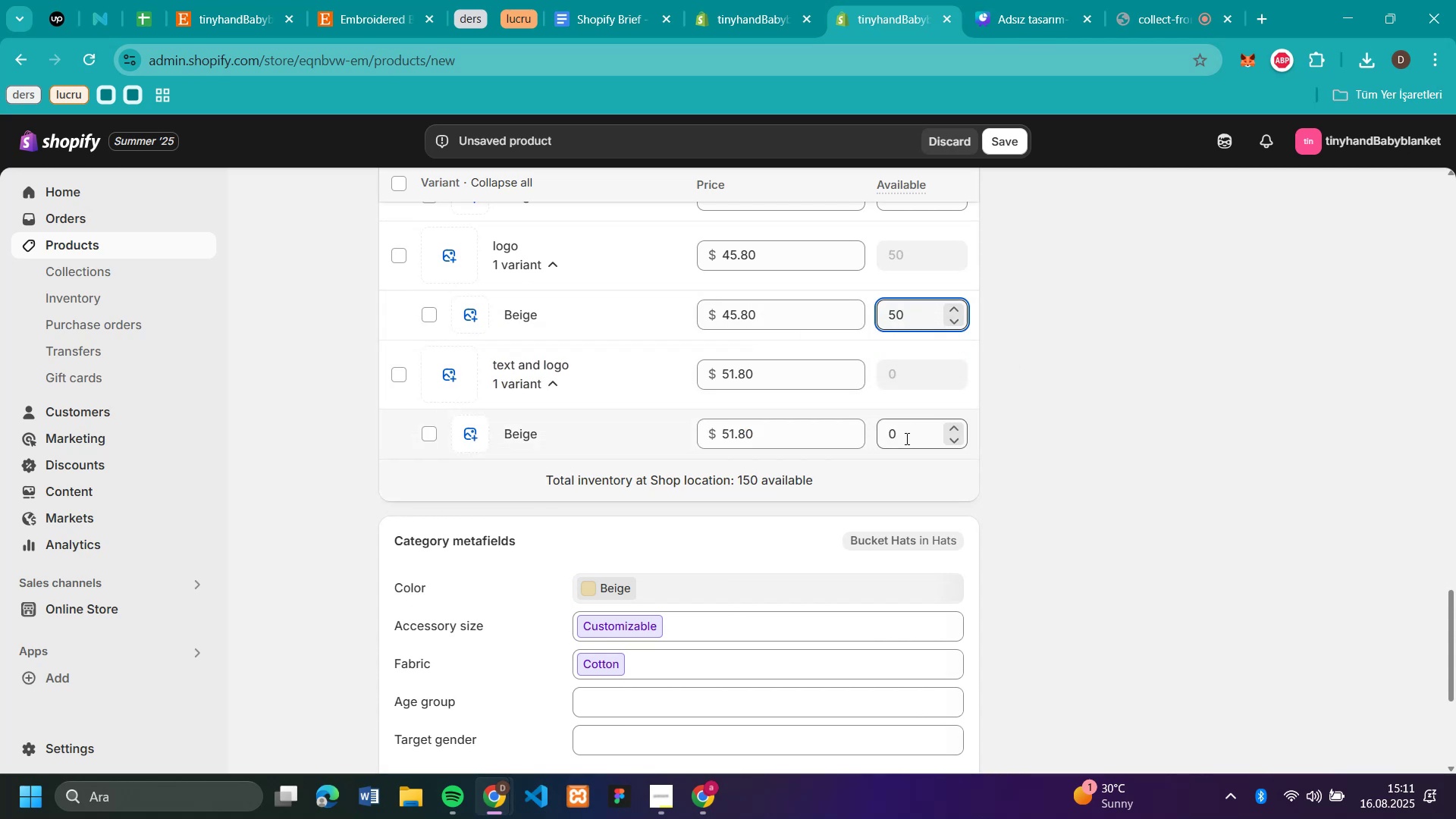 
left_click([905, 438])
 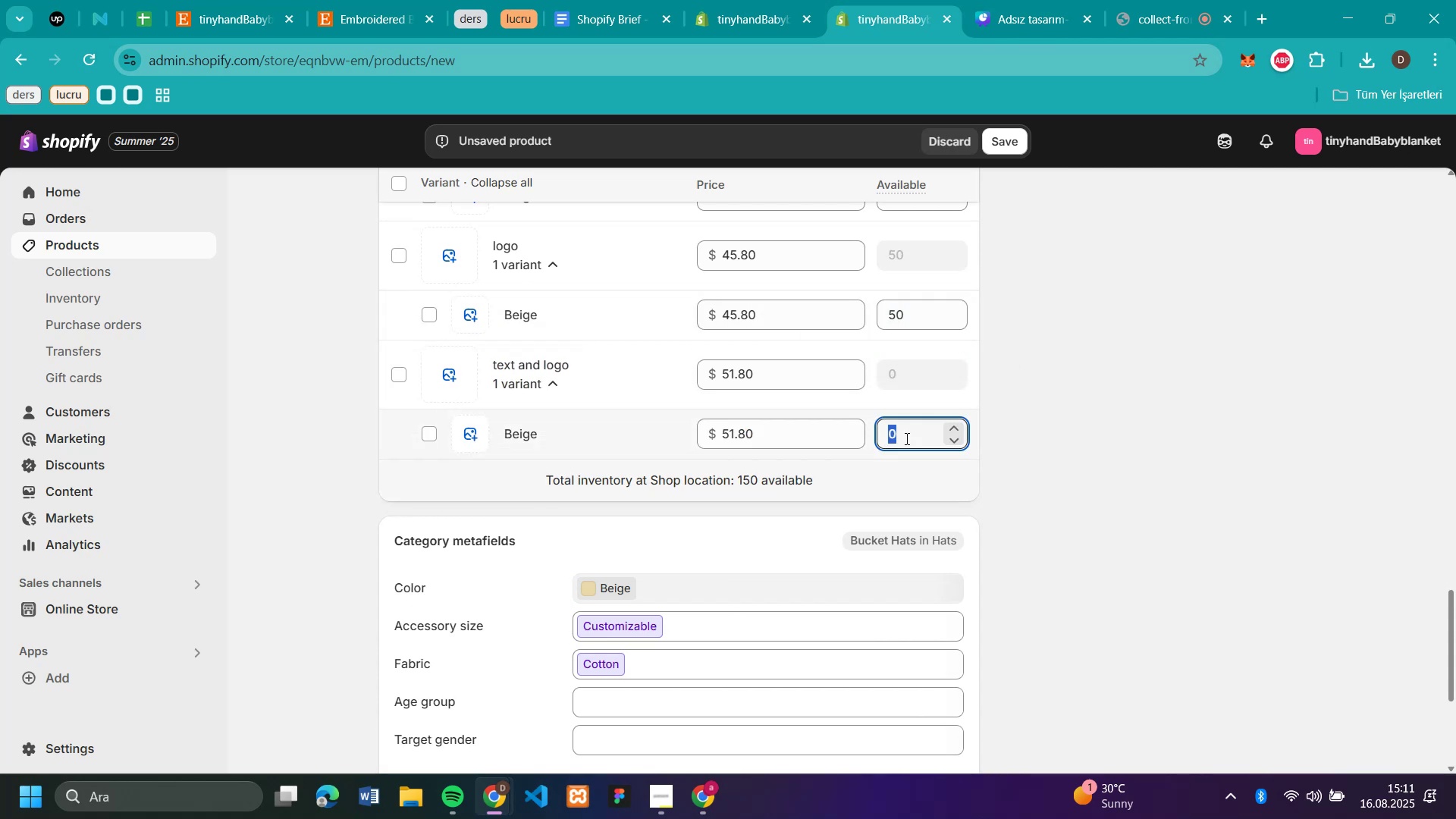 
type(50)
 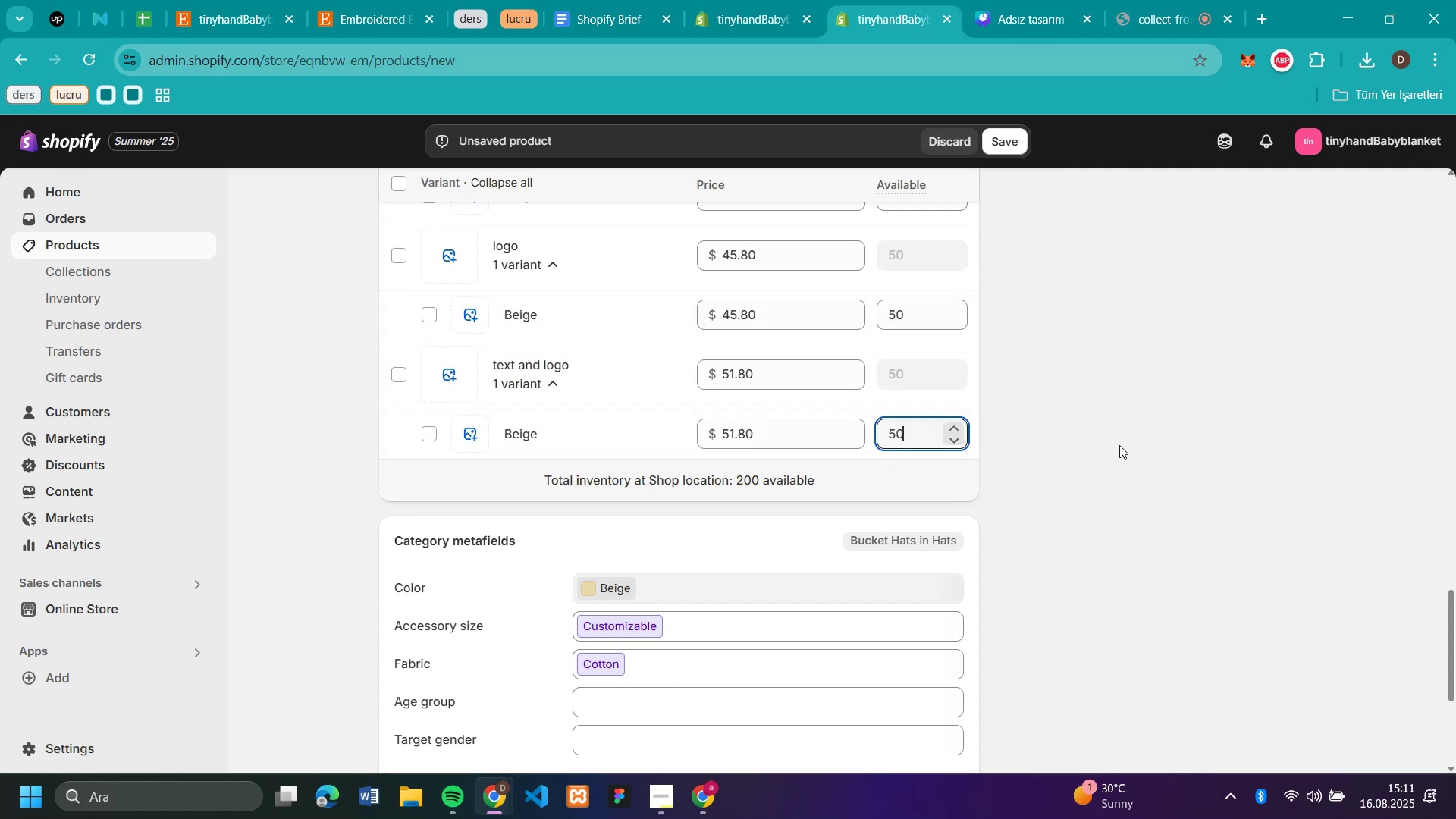 
left_click([1159, 435])
 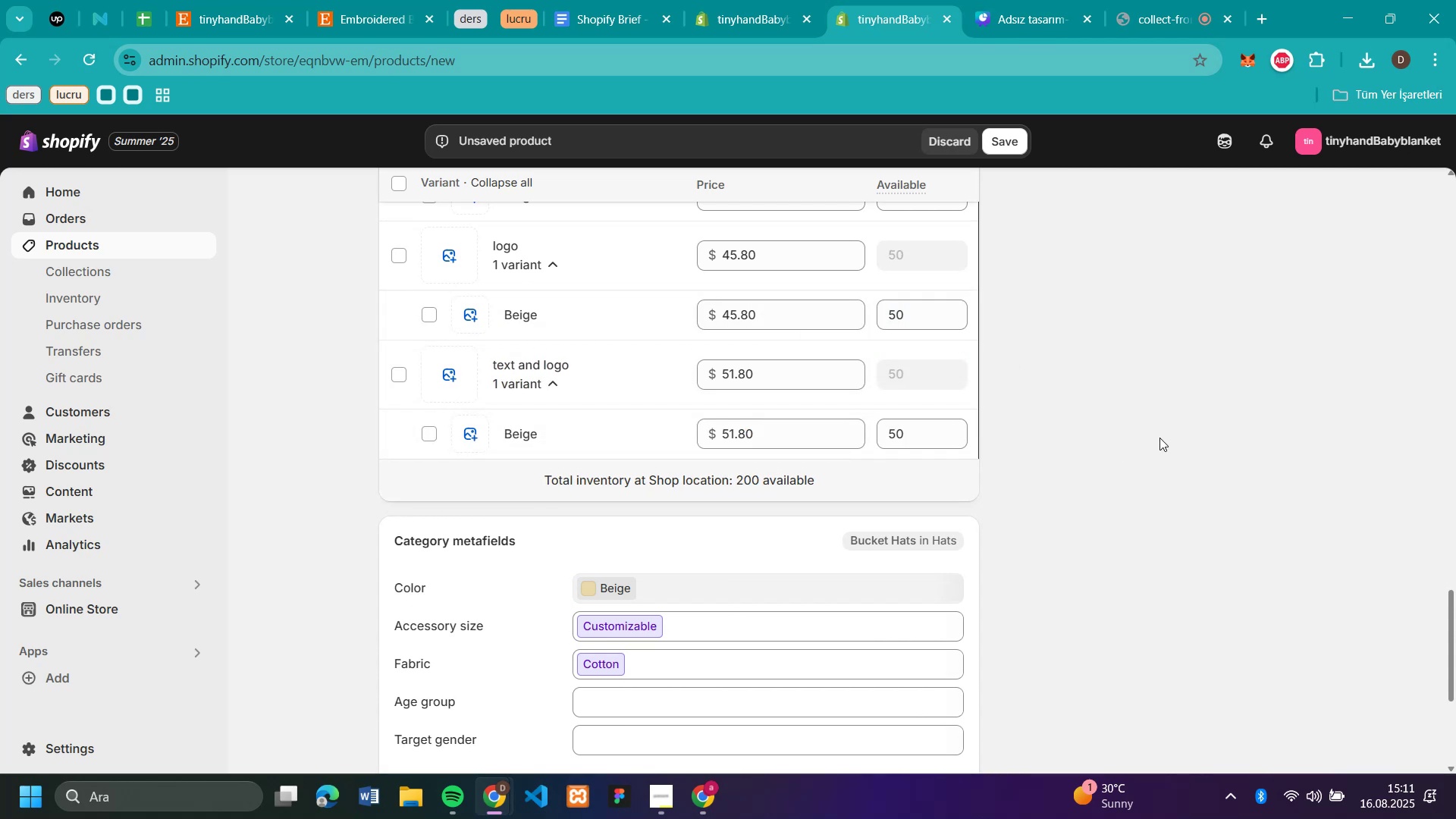 
scroll: coordinate [1159, 410], scroll_direction: up, amount: 25.0
 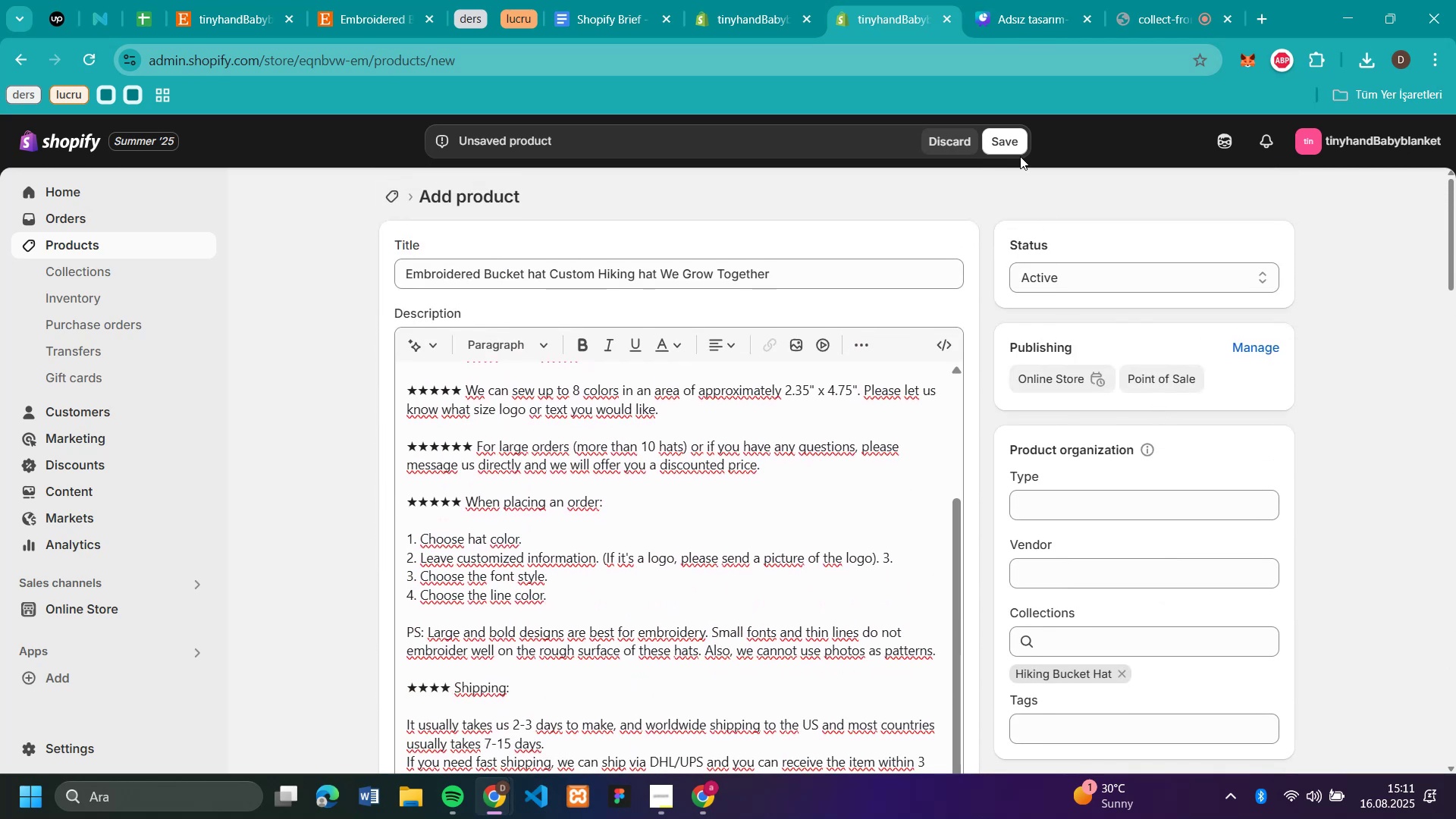 
left_click([1012, 136])
 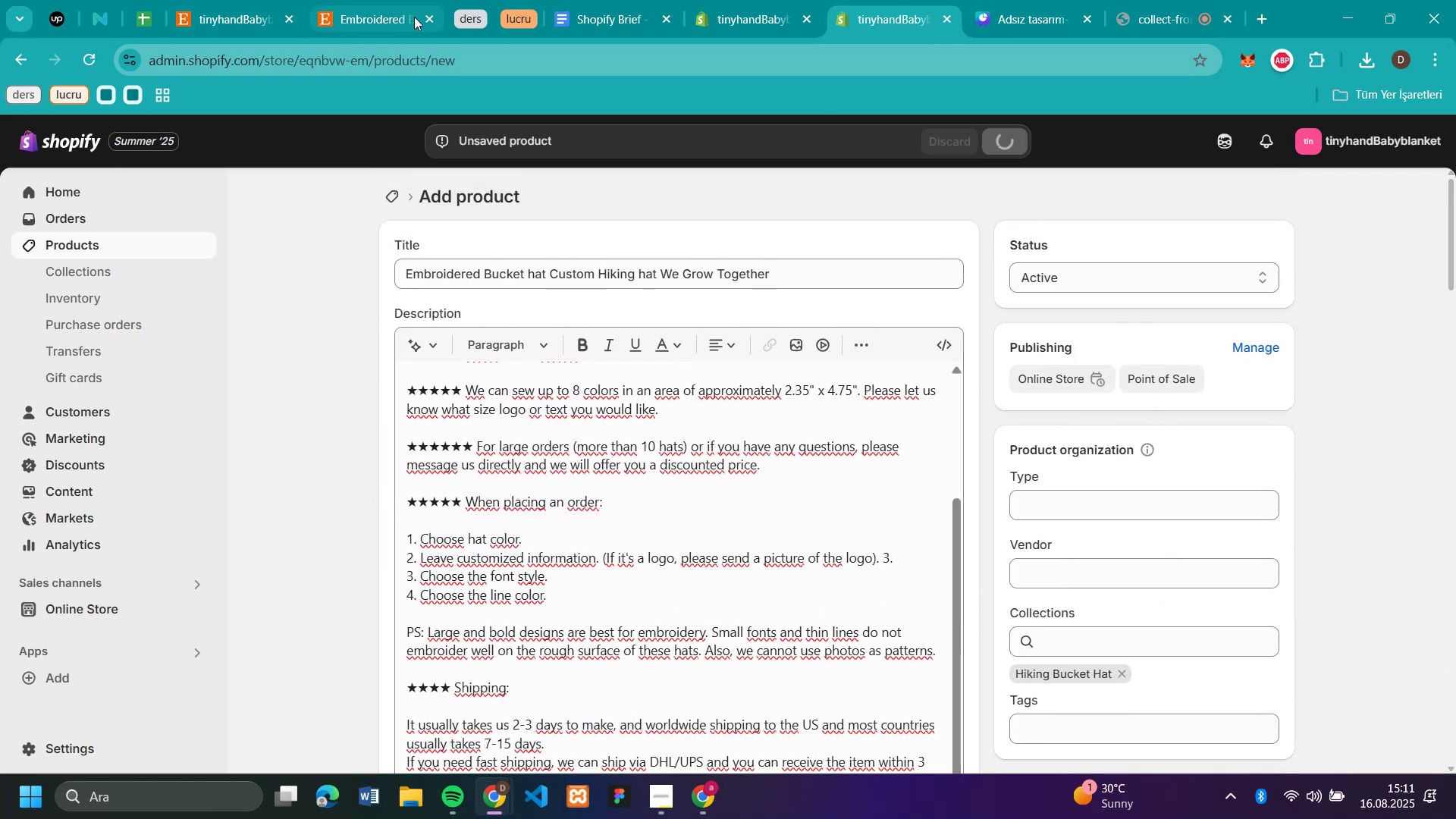 
left_click([422, 19])
 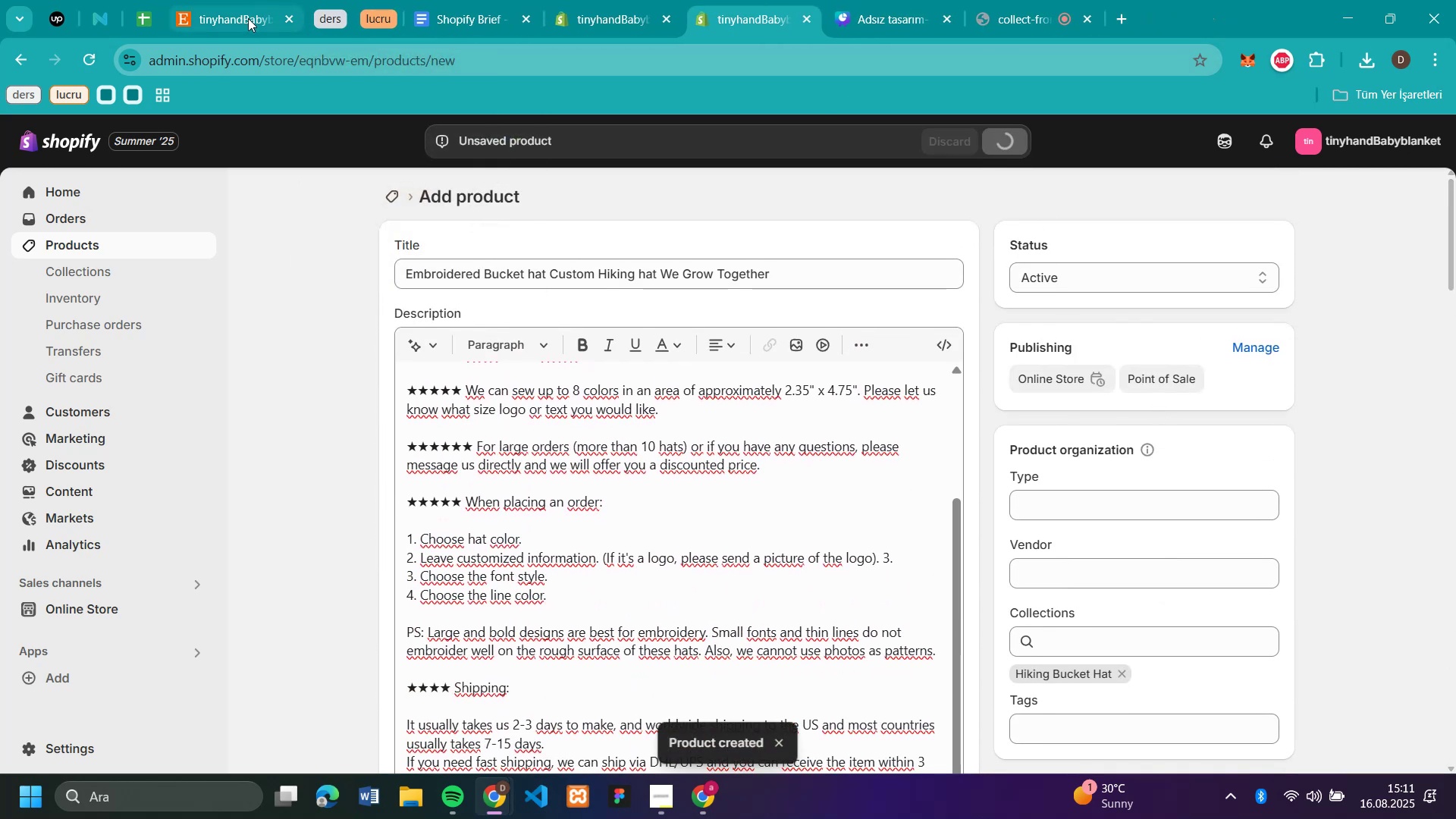 
left_click([248, 18])
 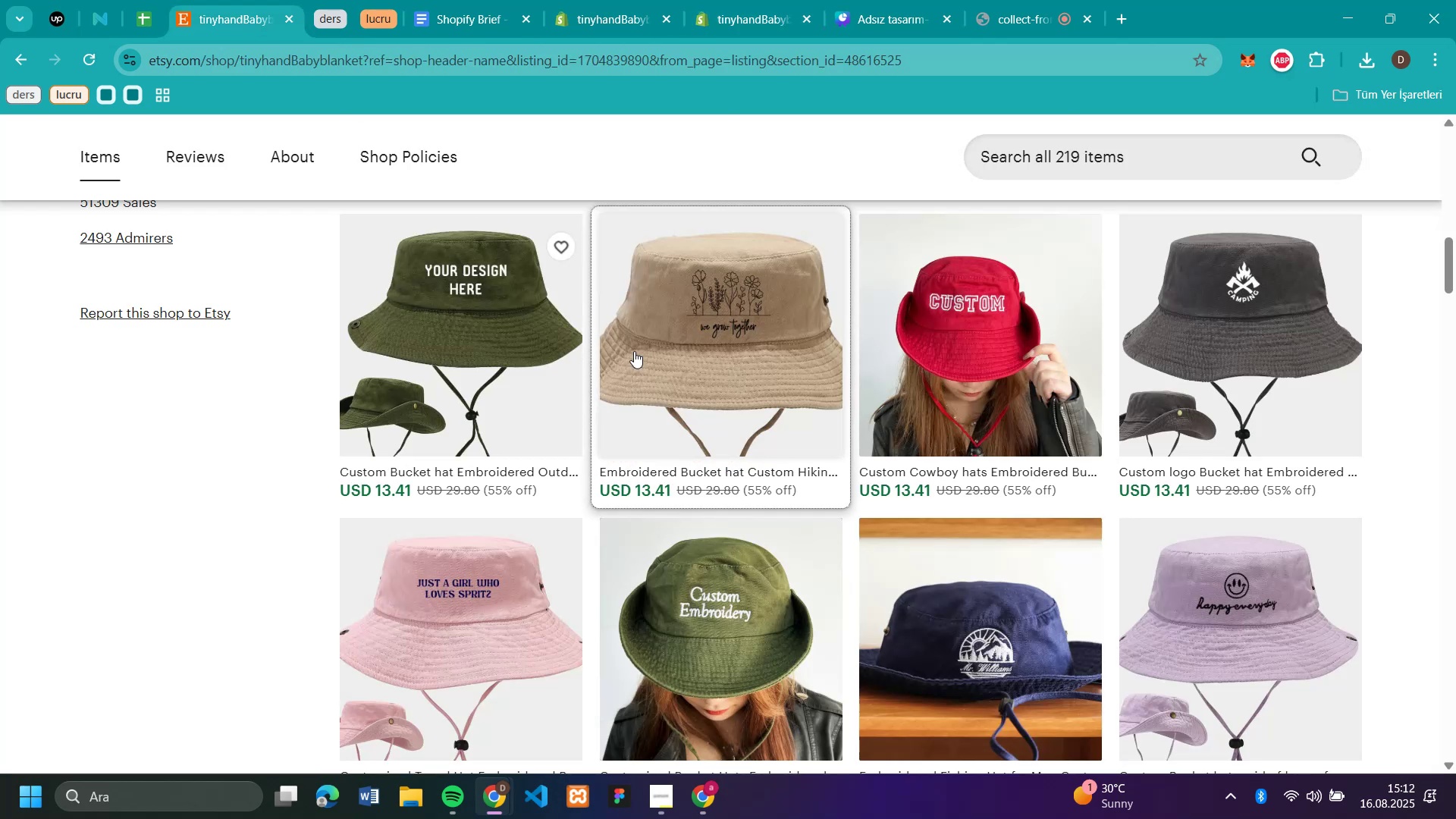 
scroll: coordinate [653, 362], scroll_direction: up, amount: 8.0
 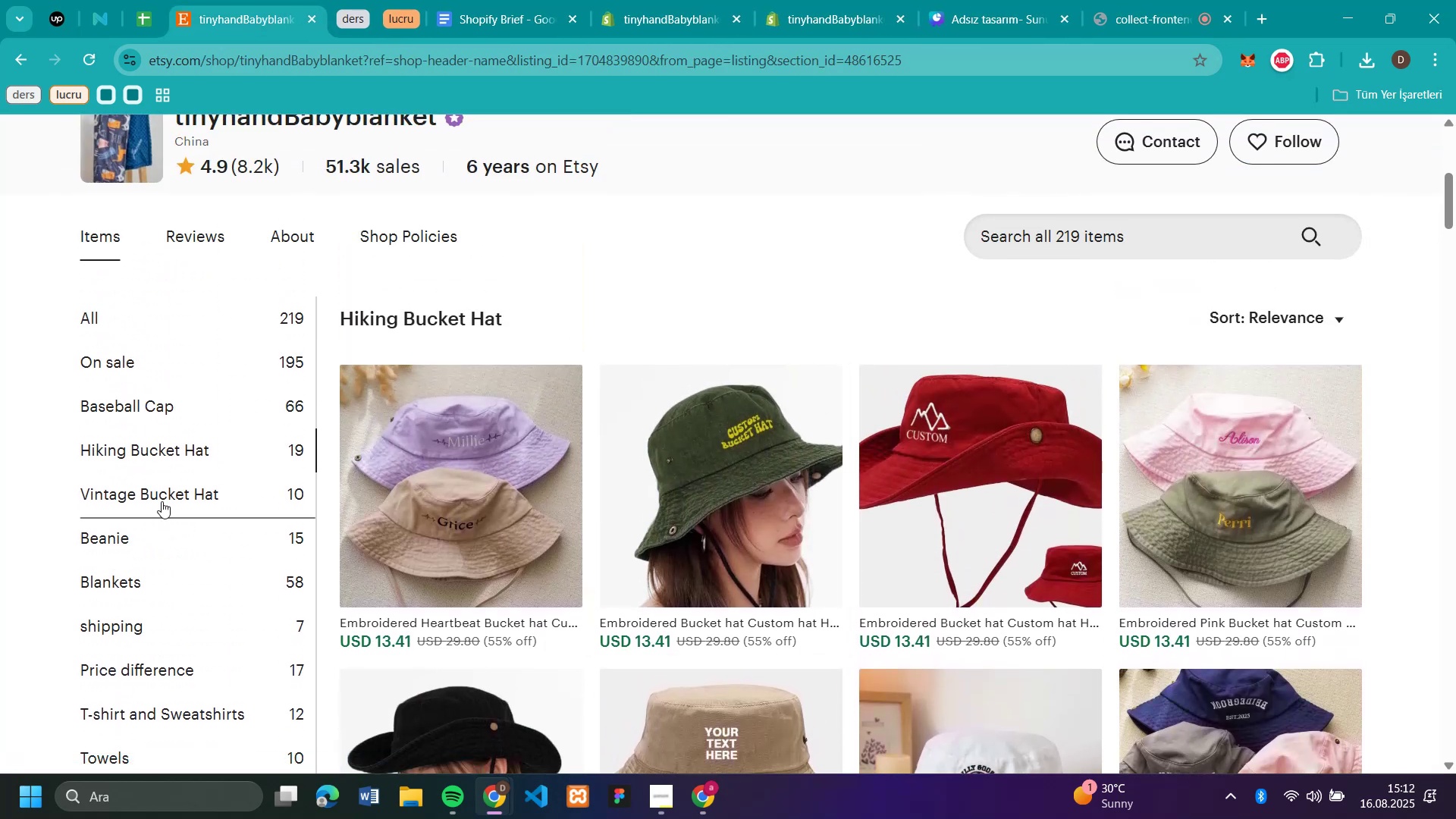 
left_click([162, 501])
 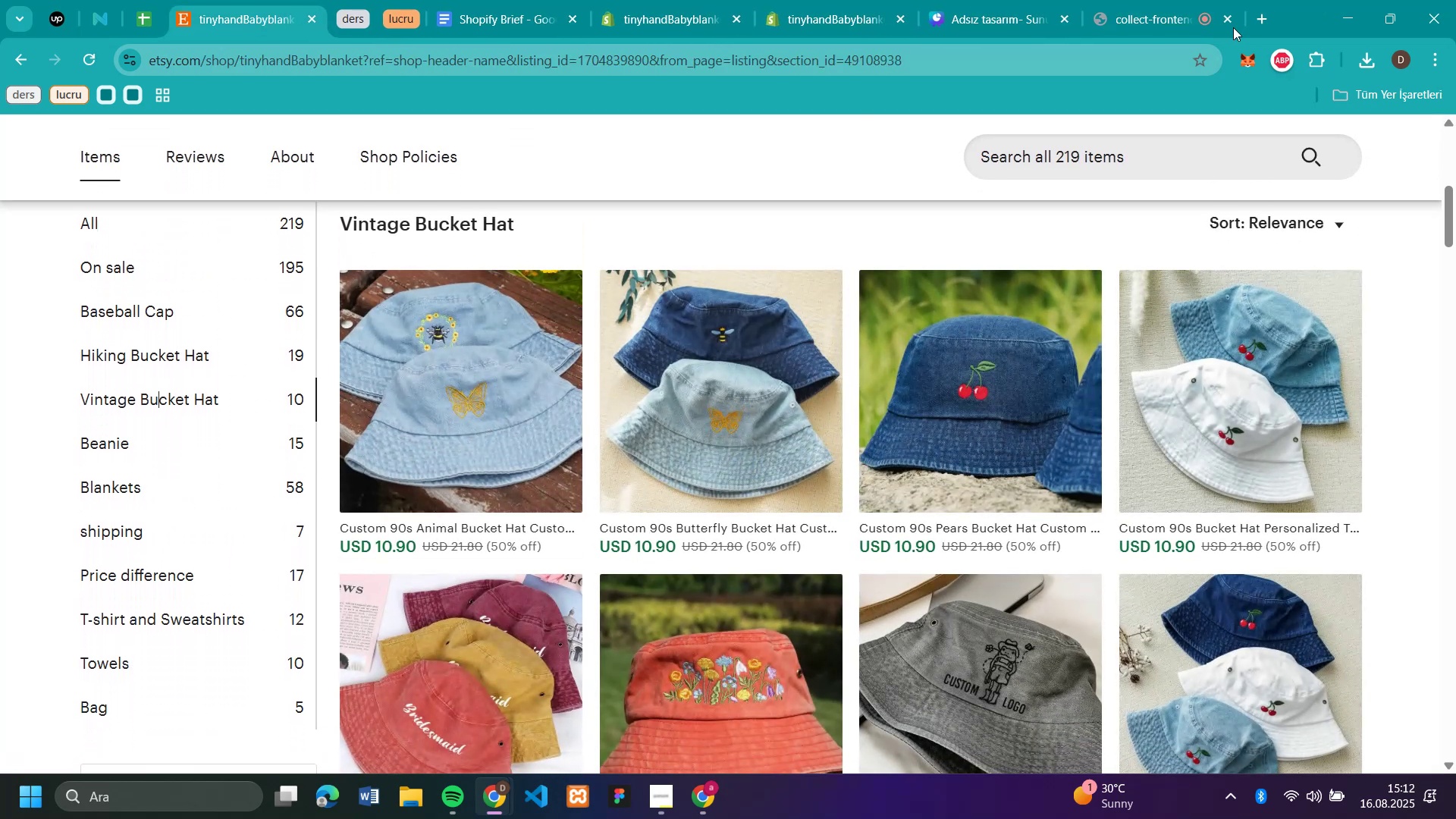 
left_click([1150, 23])
 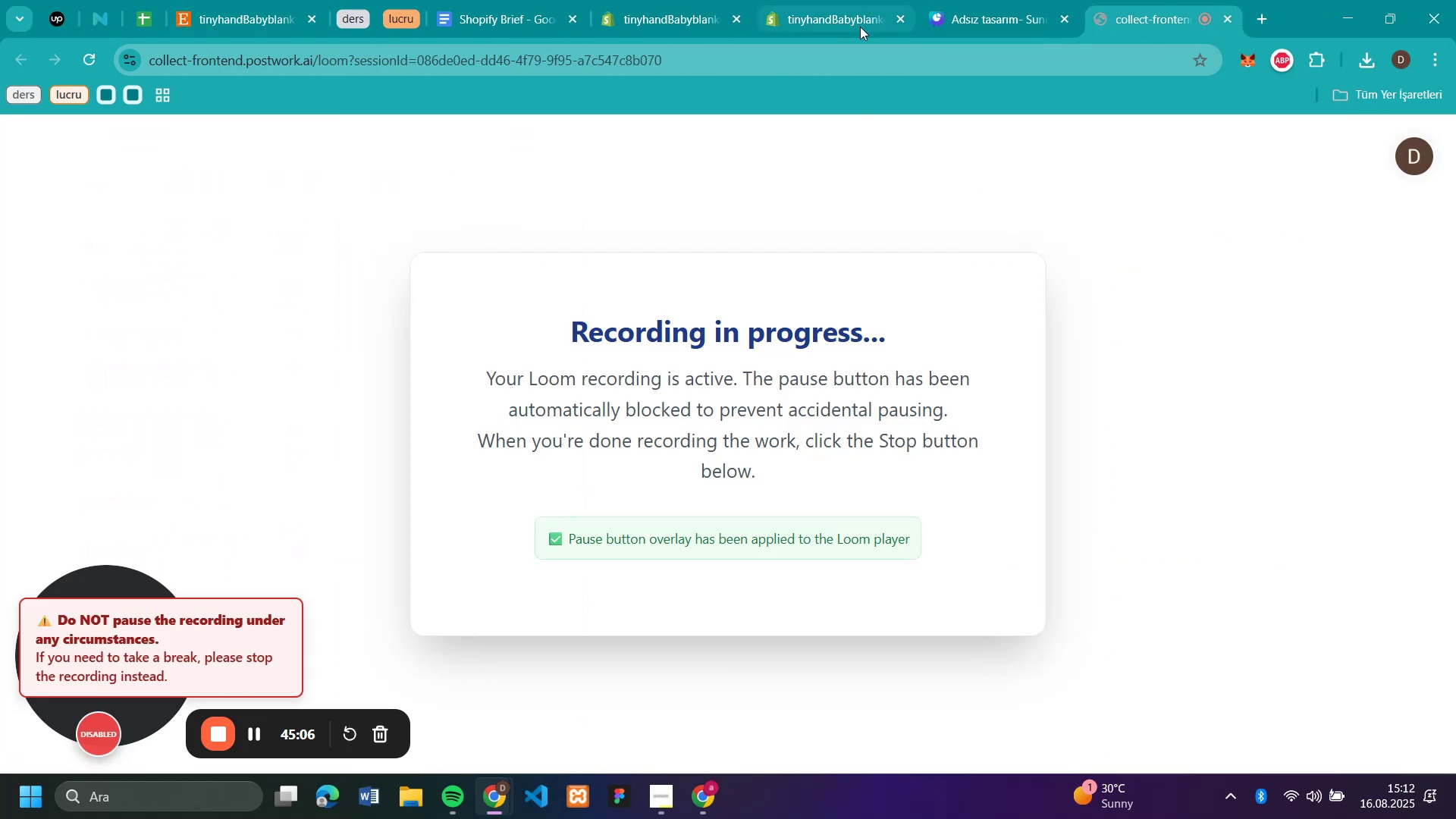 
left_click([830, 14])
 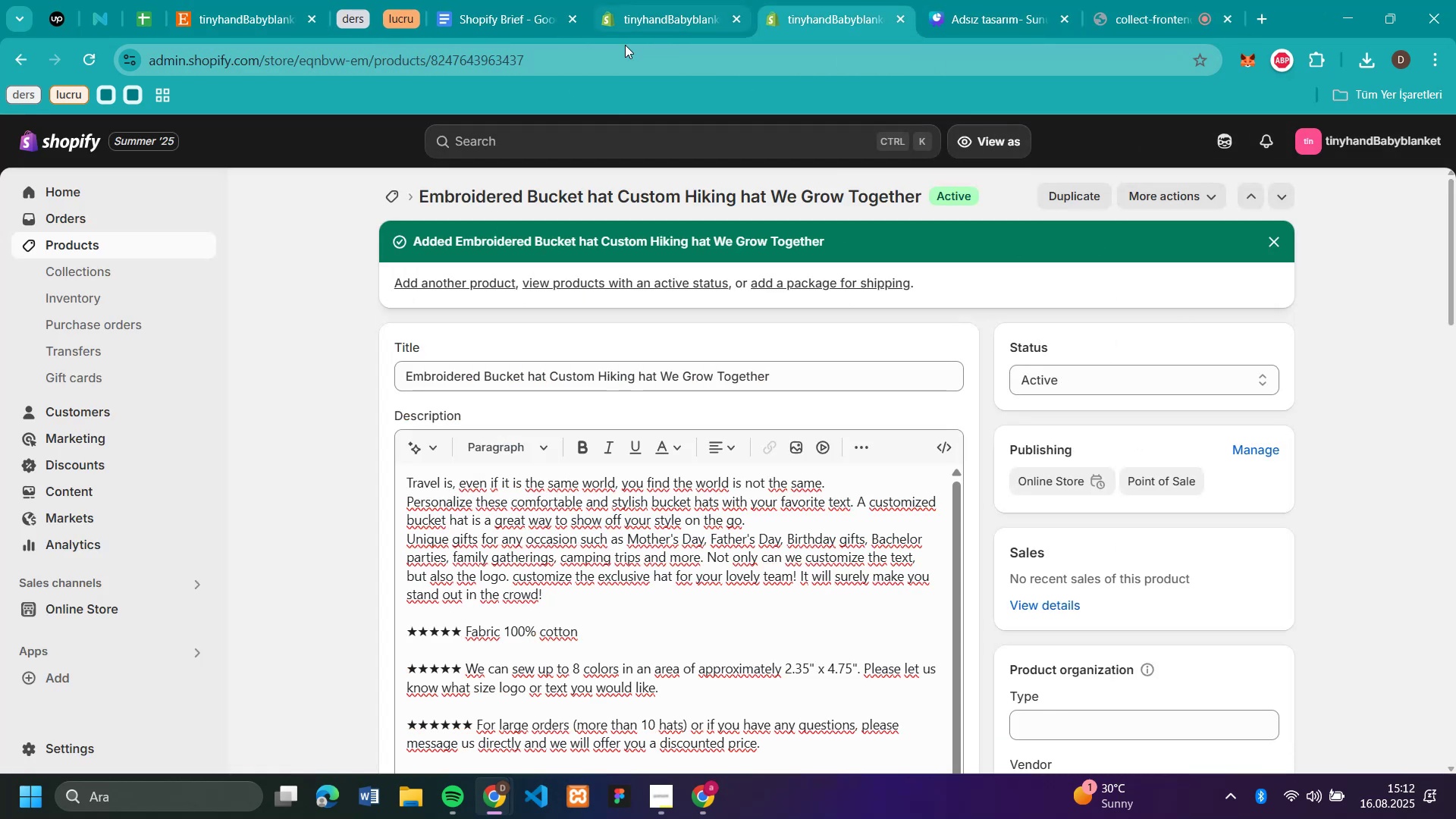 
left_click([394, 196])
 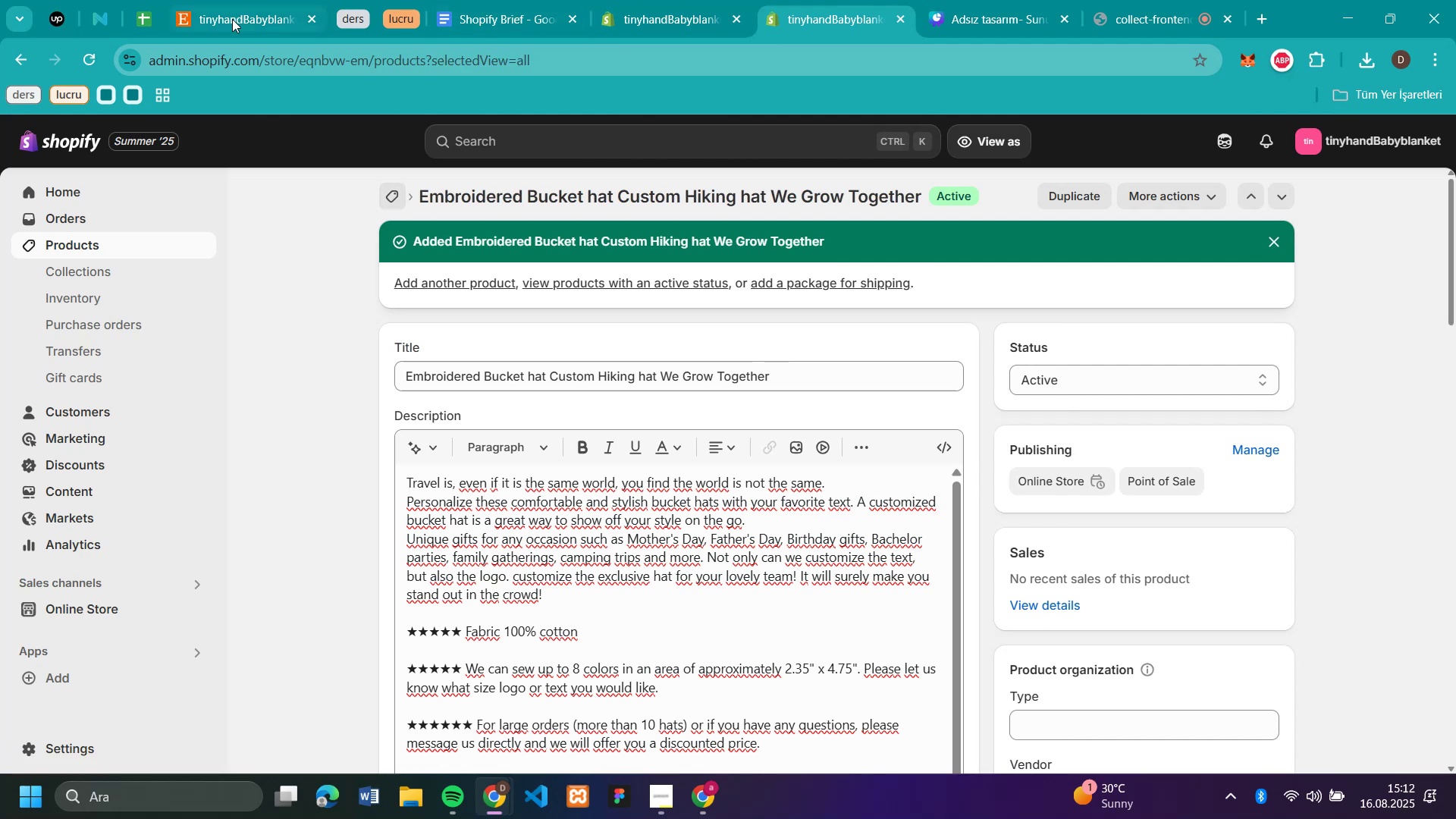 
left_click([227, 17])
 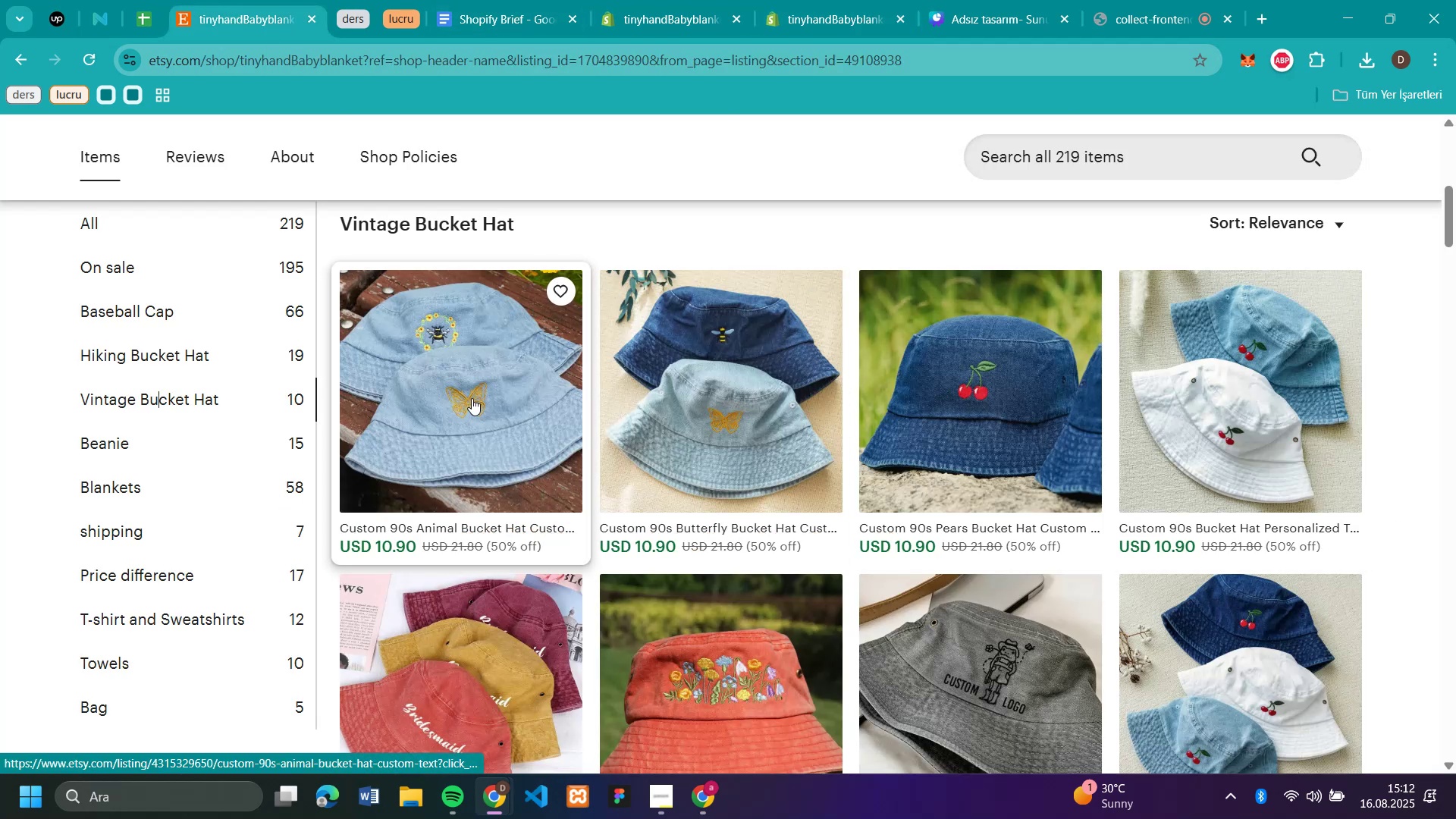 
left_click([472, 398])
 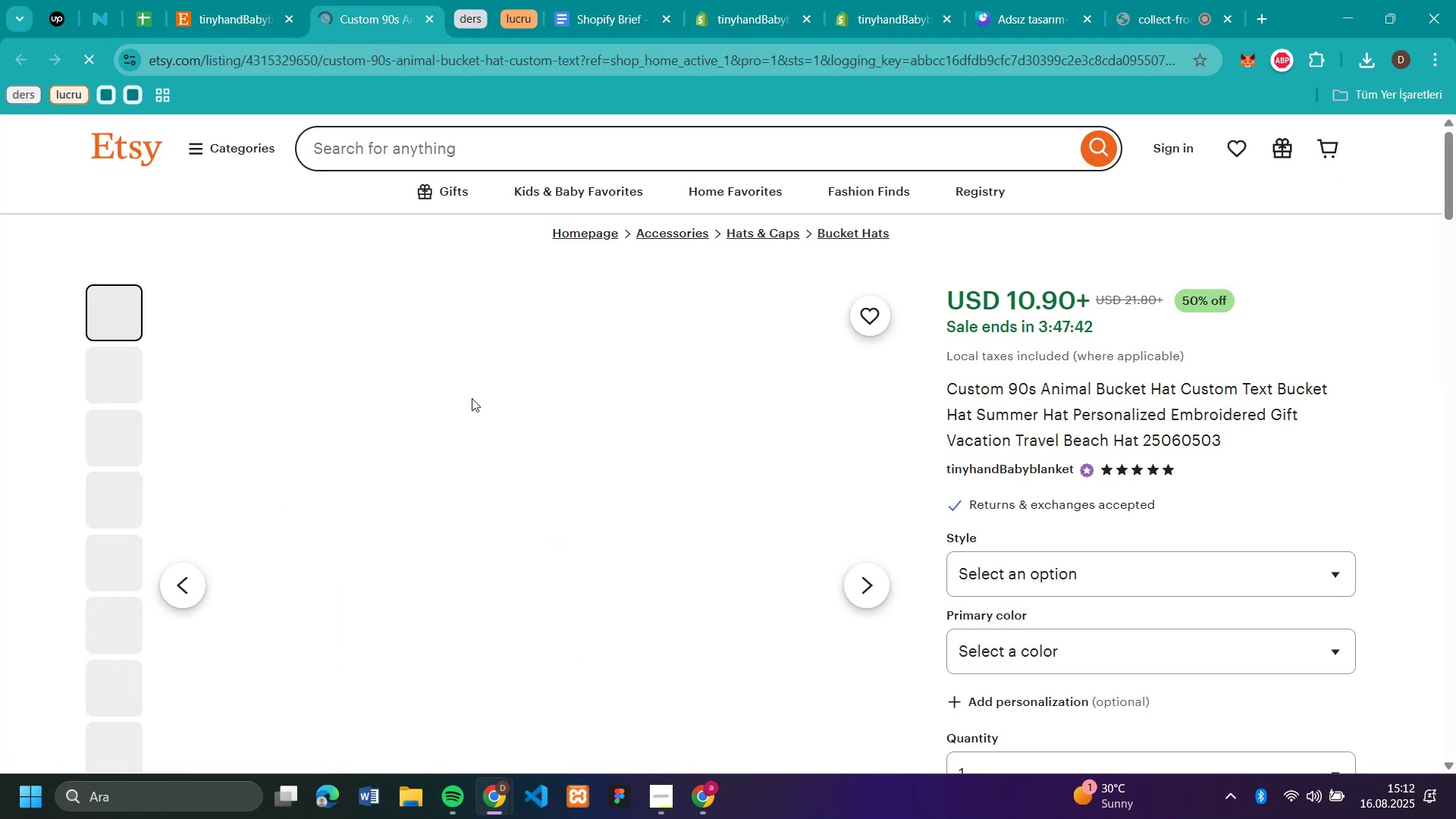 
mouse_move([1068, 593])
 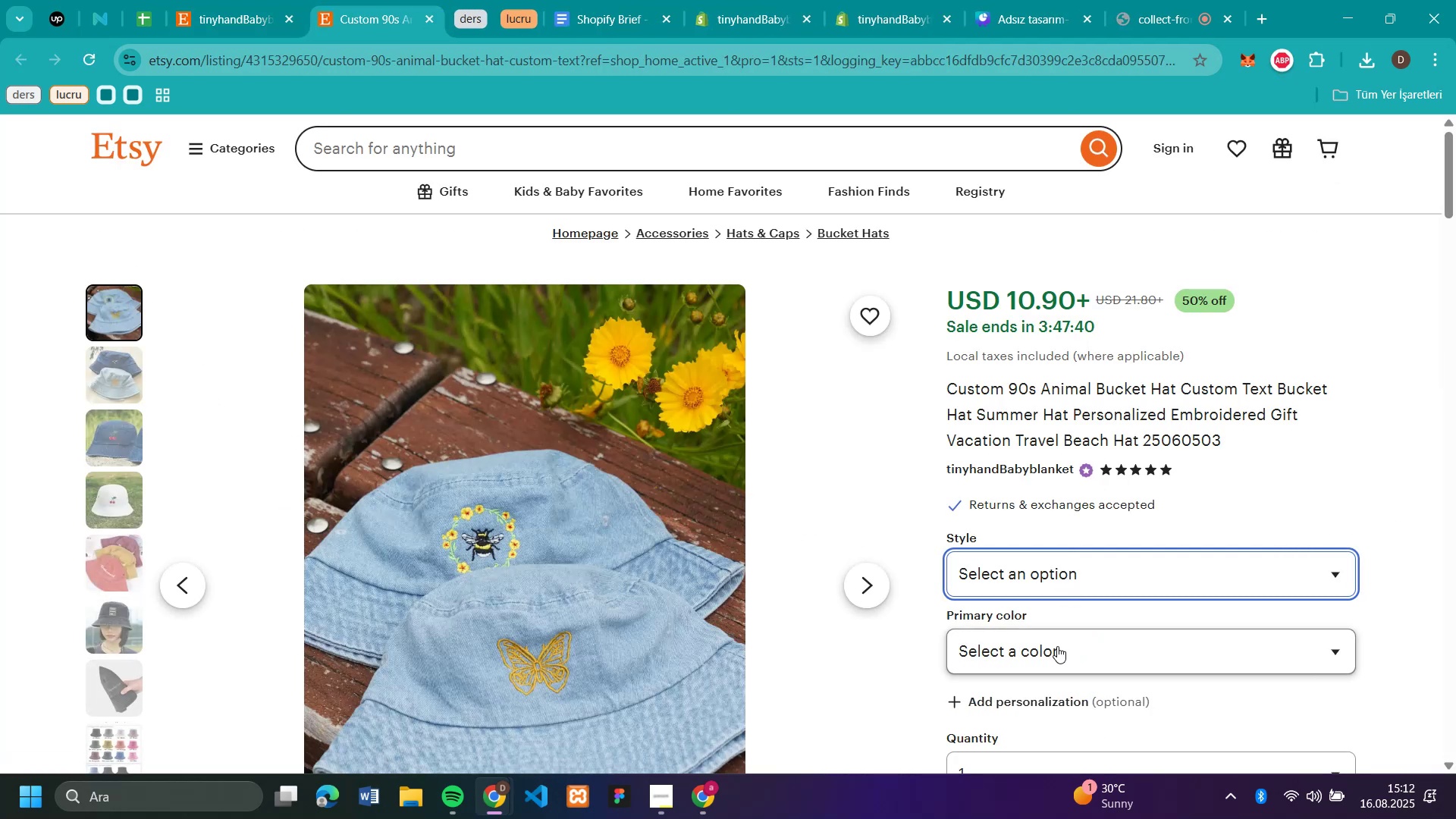 
left_click([1057, 646])
 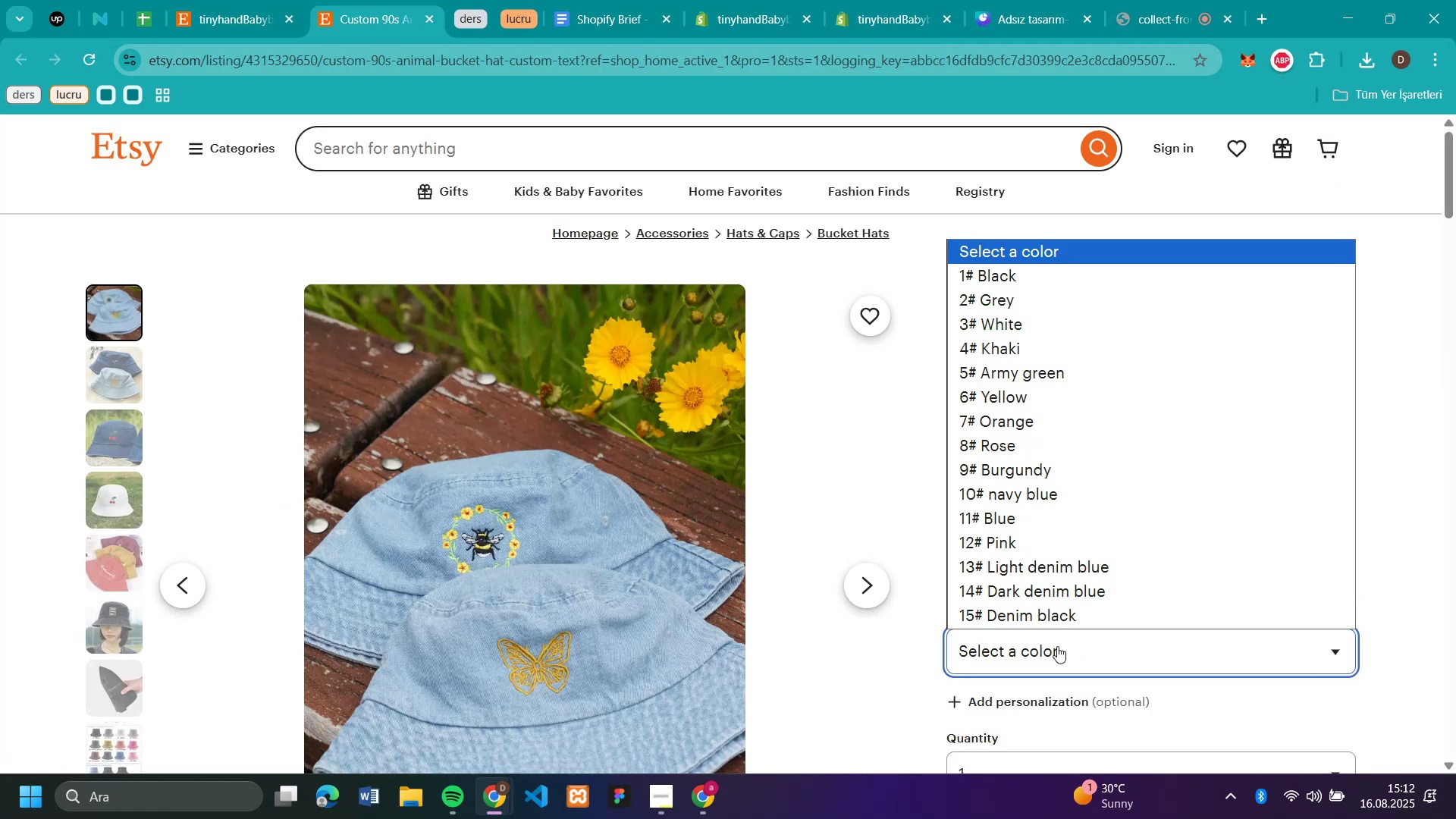 
left_click([1057, 646])
 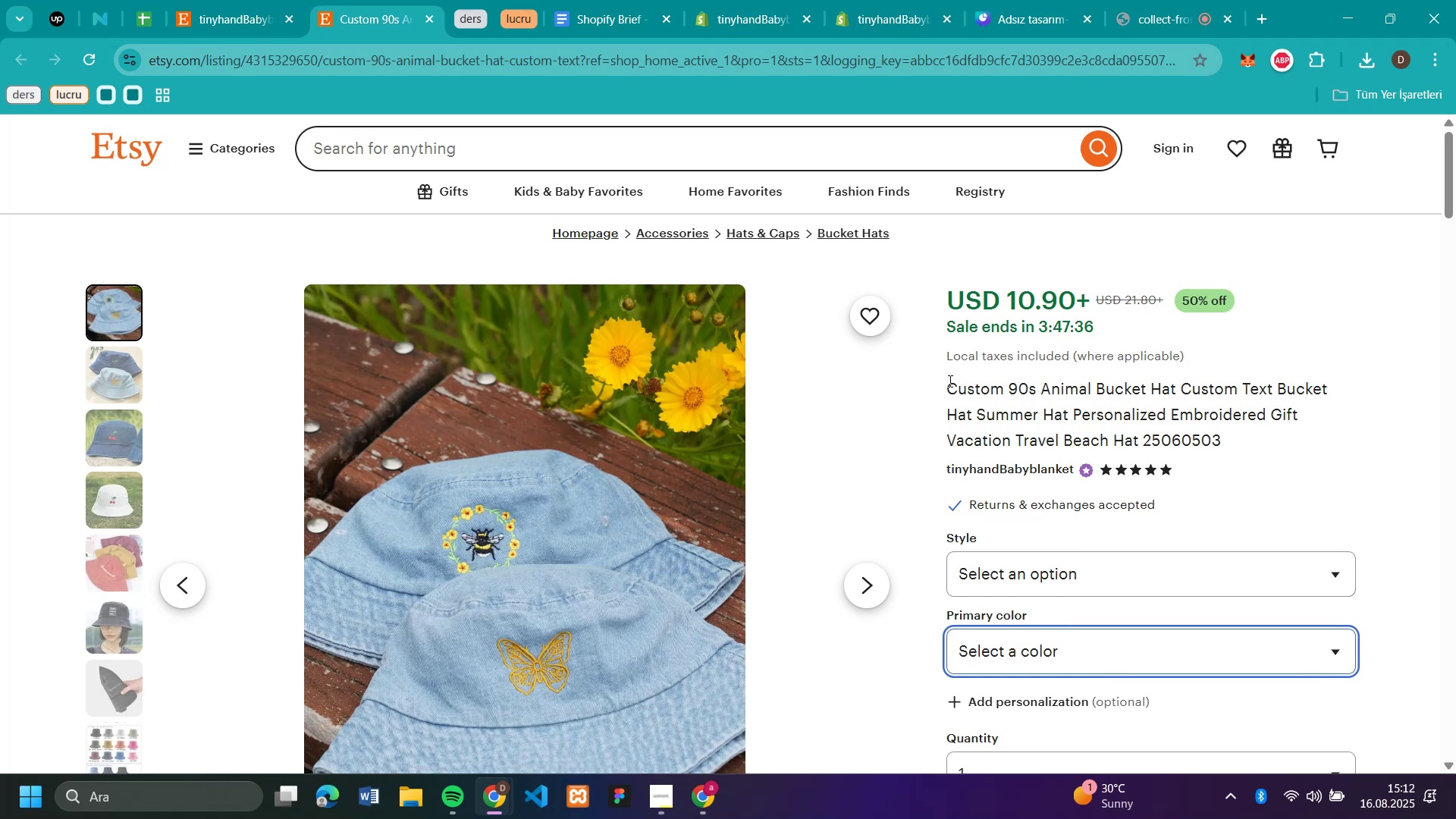 
left_click_drag(start_coordinate=[947, 388], to_coordinate=[1370, 387])
 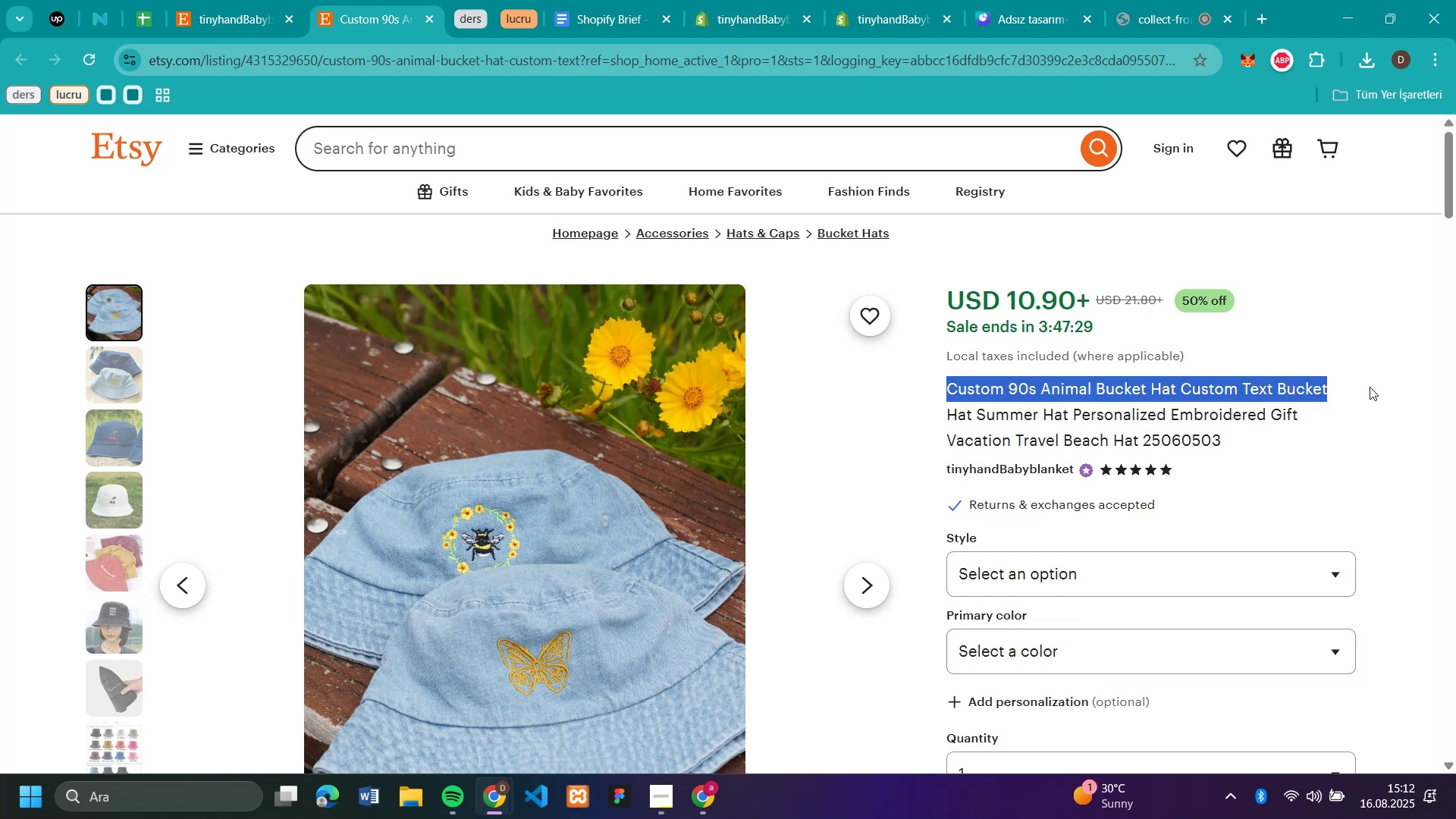 
key(Control+C)
 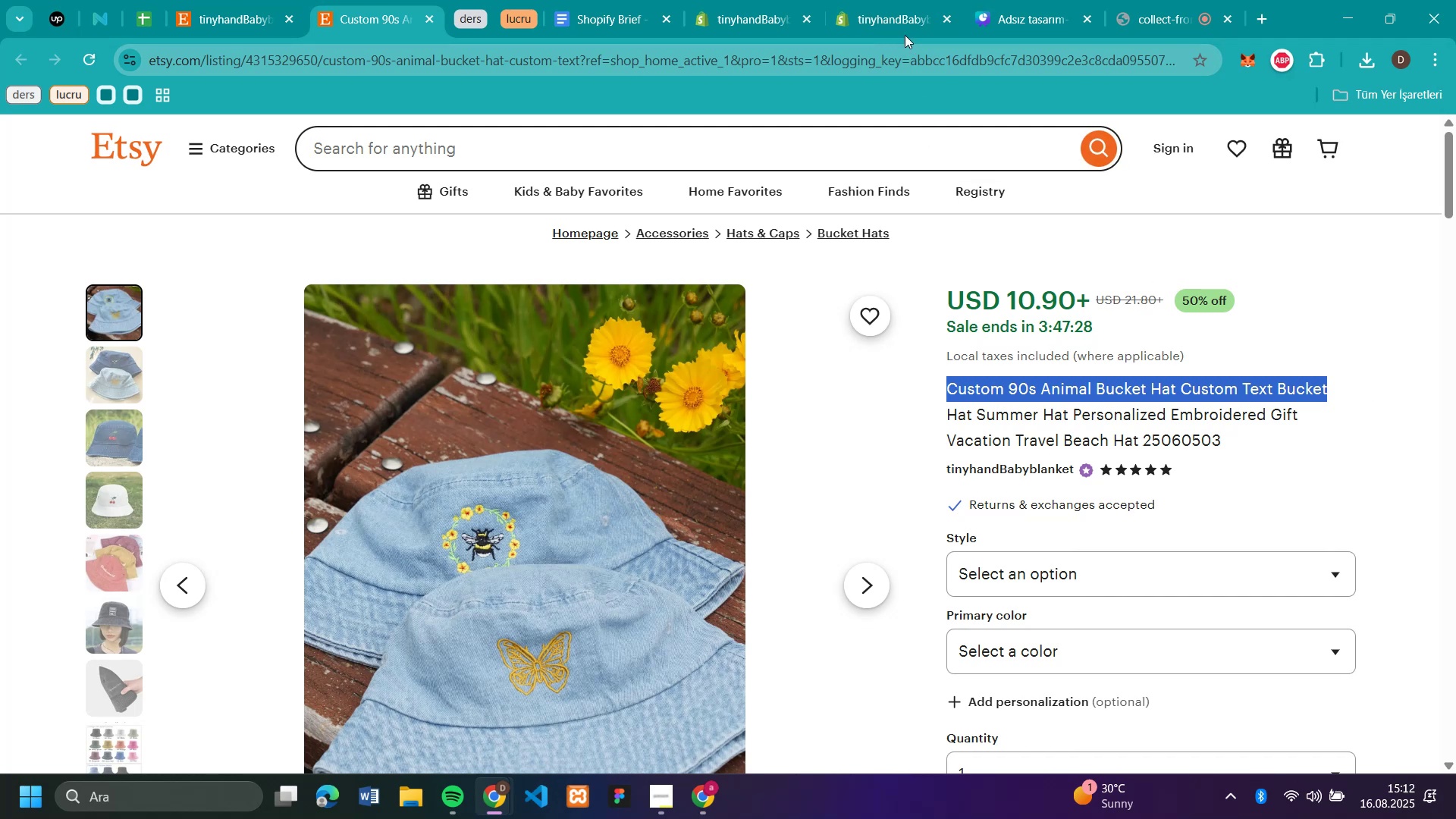 
left_click([905, 11])
 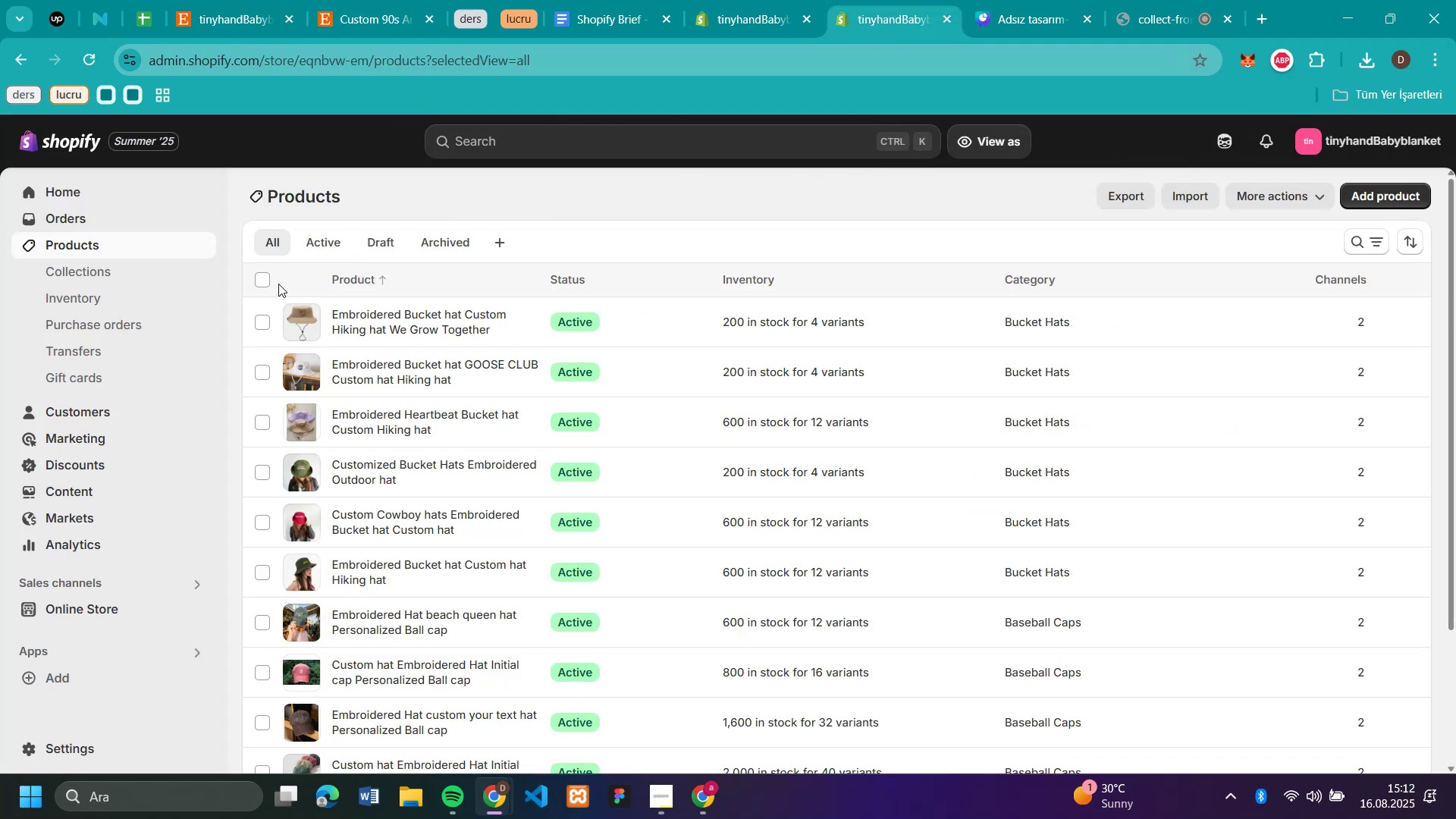 
left_click([102, 274])
 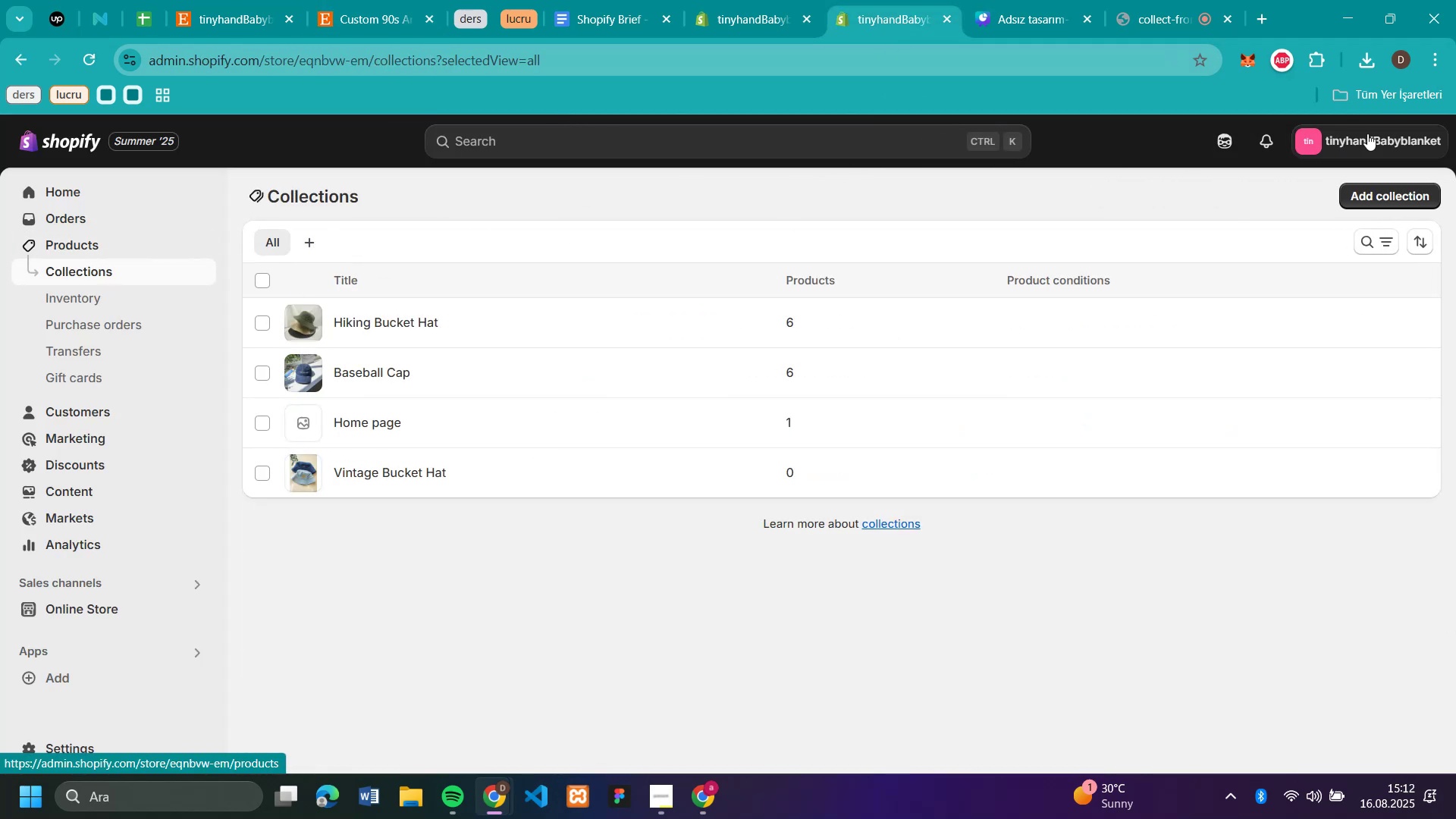 
wait(6.31)
 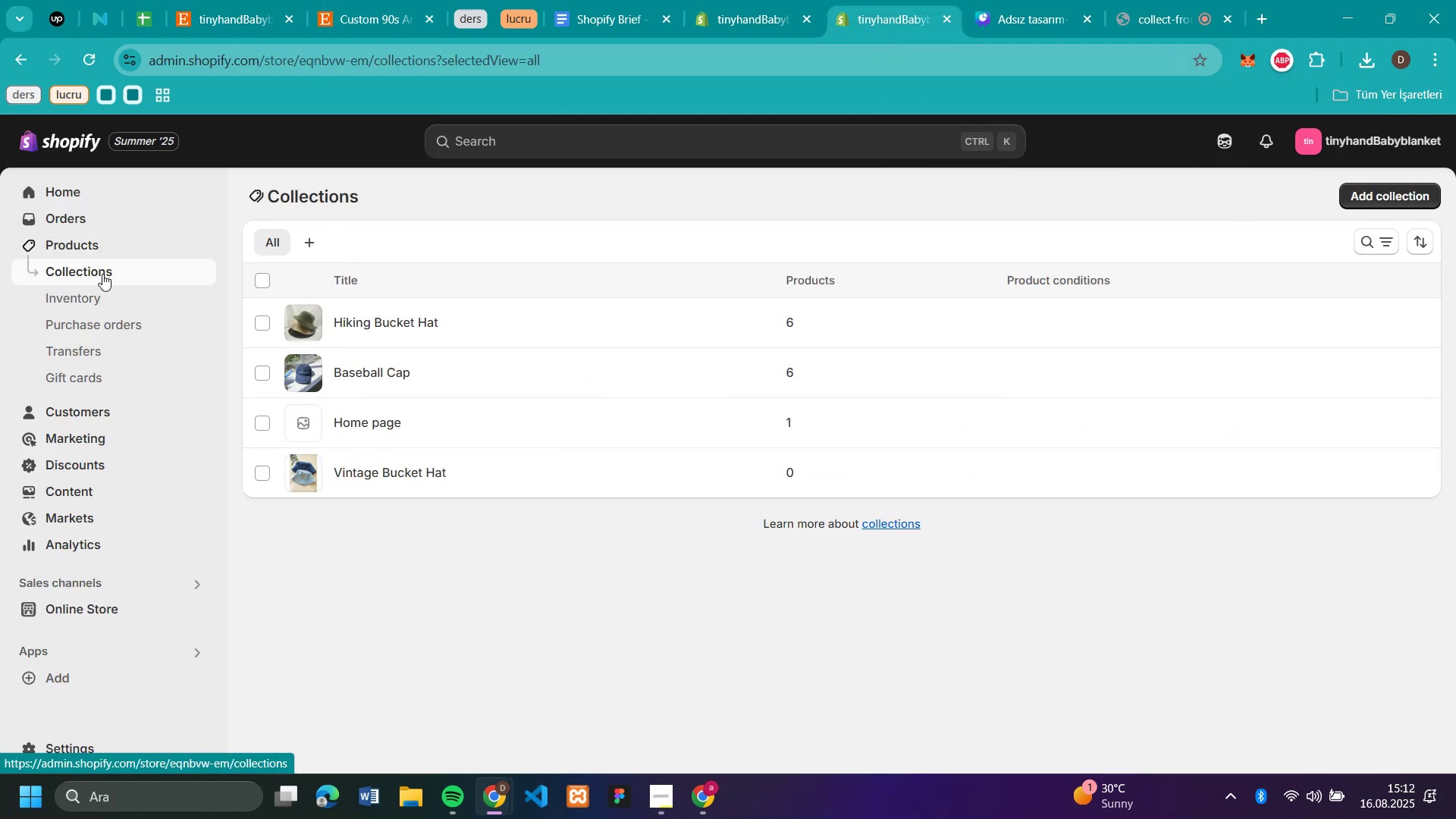 
left_click([68, 243])
 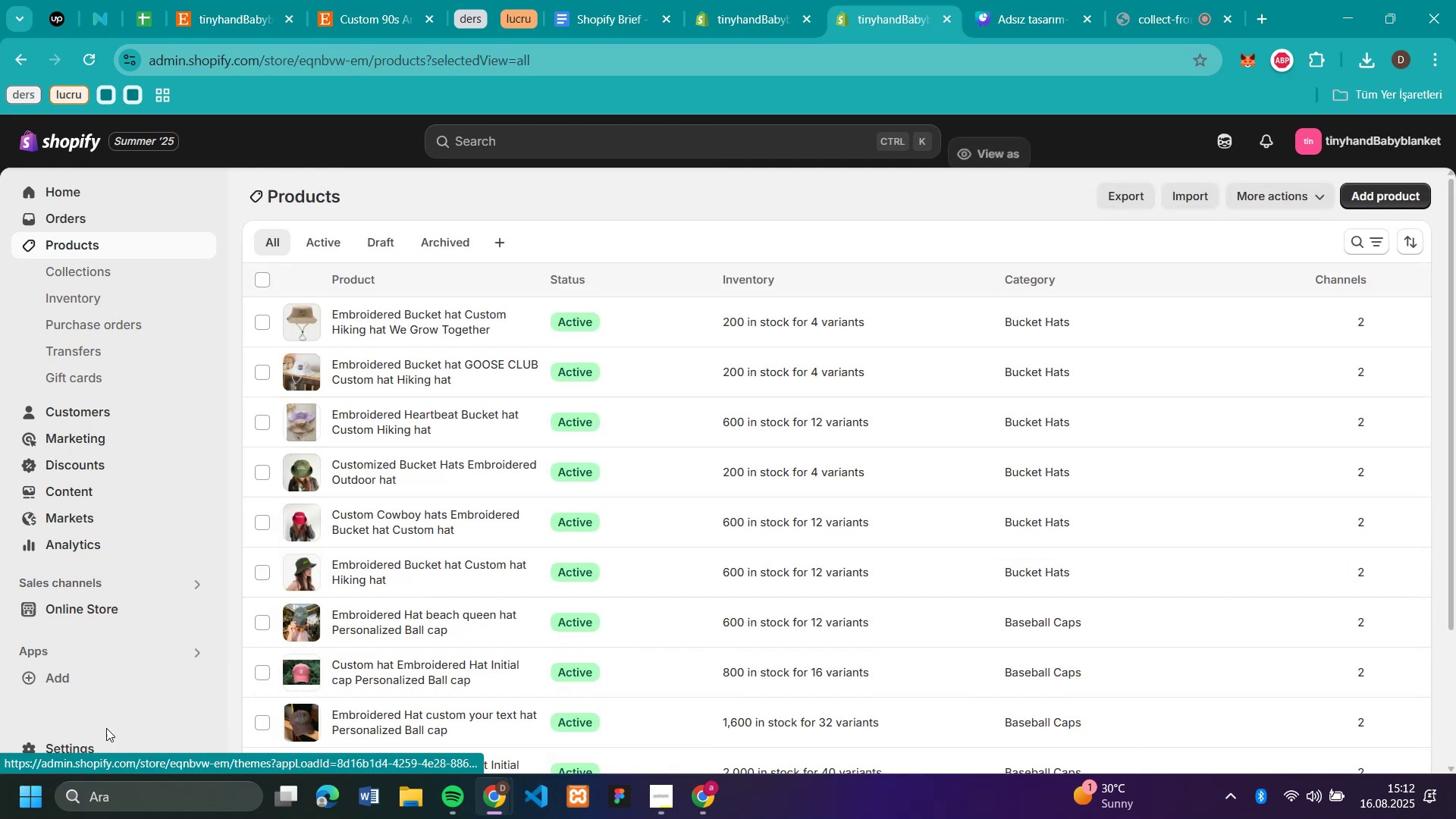 
left_click([89, 607])
 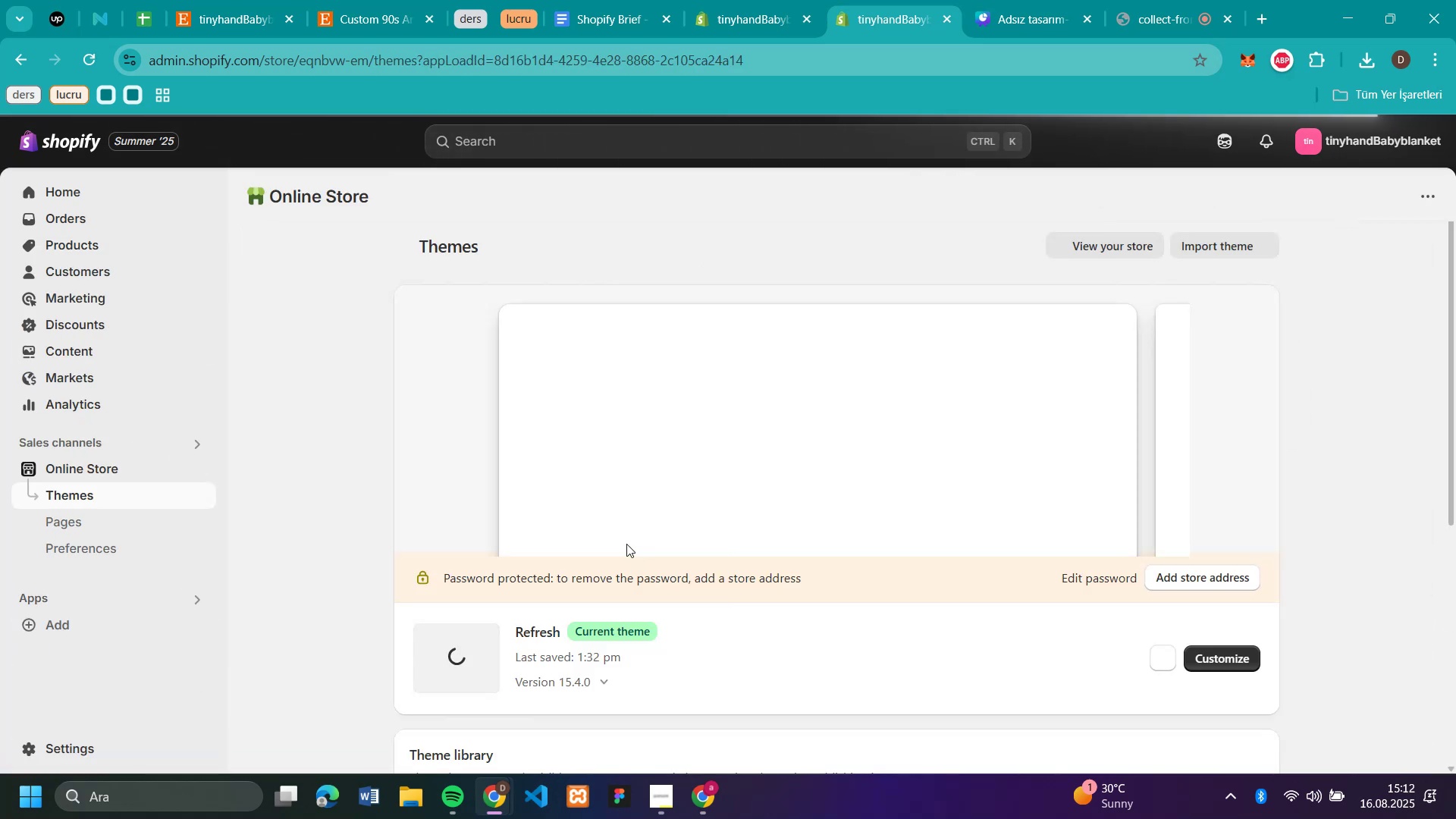 
wait(5.02)
 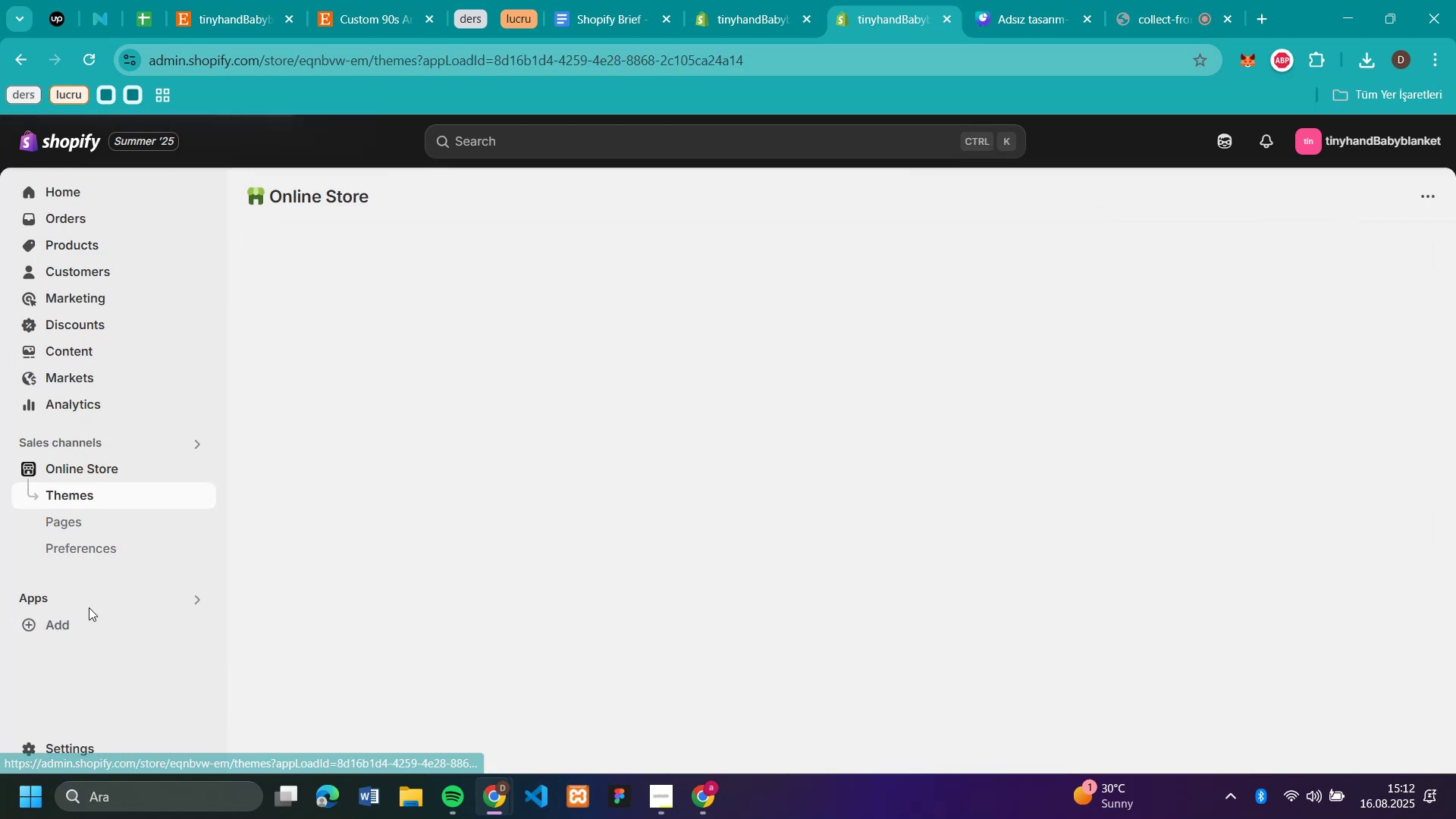 
left_click([1235, 656])
 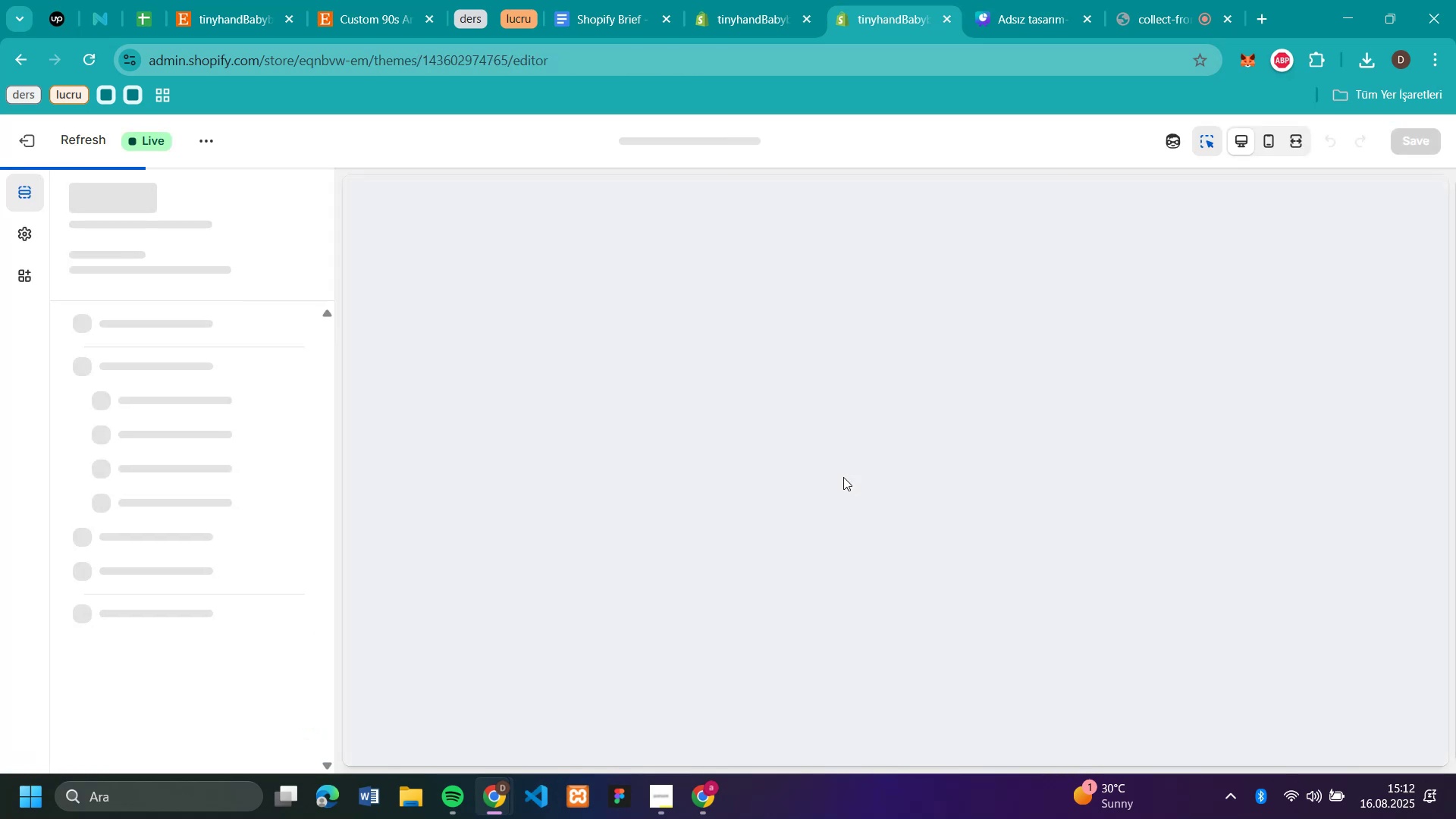 
scroll: coordinate [802, 435], scroll_direction: down, amount: 8.0
 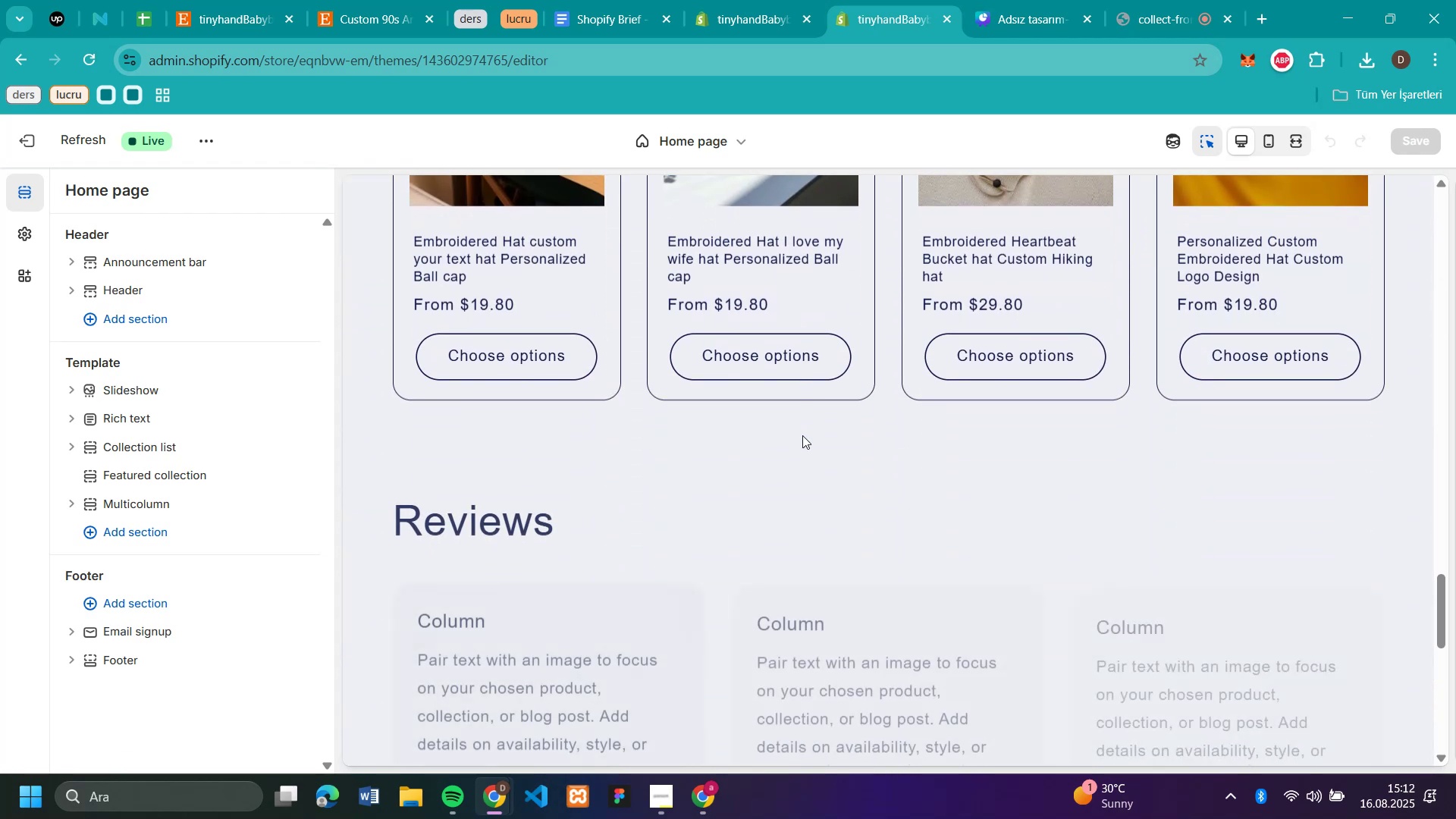 
scroll: coordinate [802, 435], scroll_direction: up, amount: 15.0
 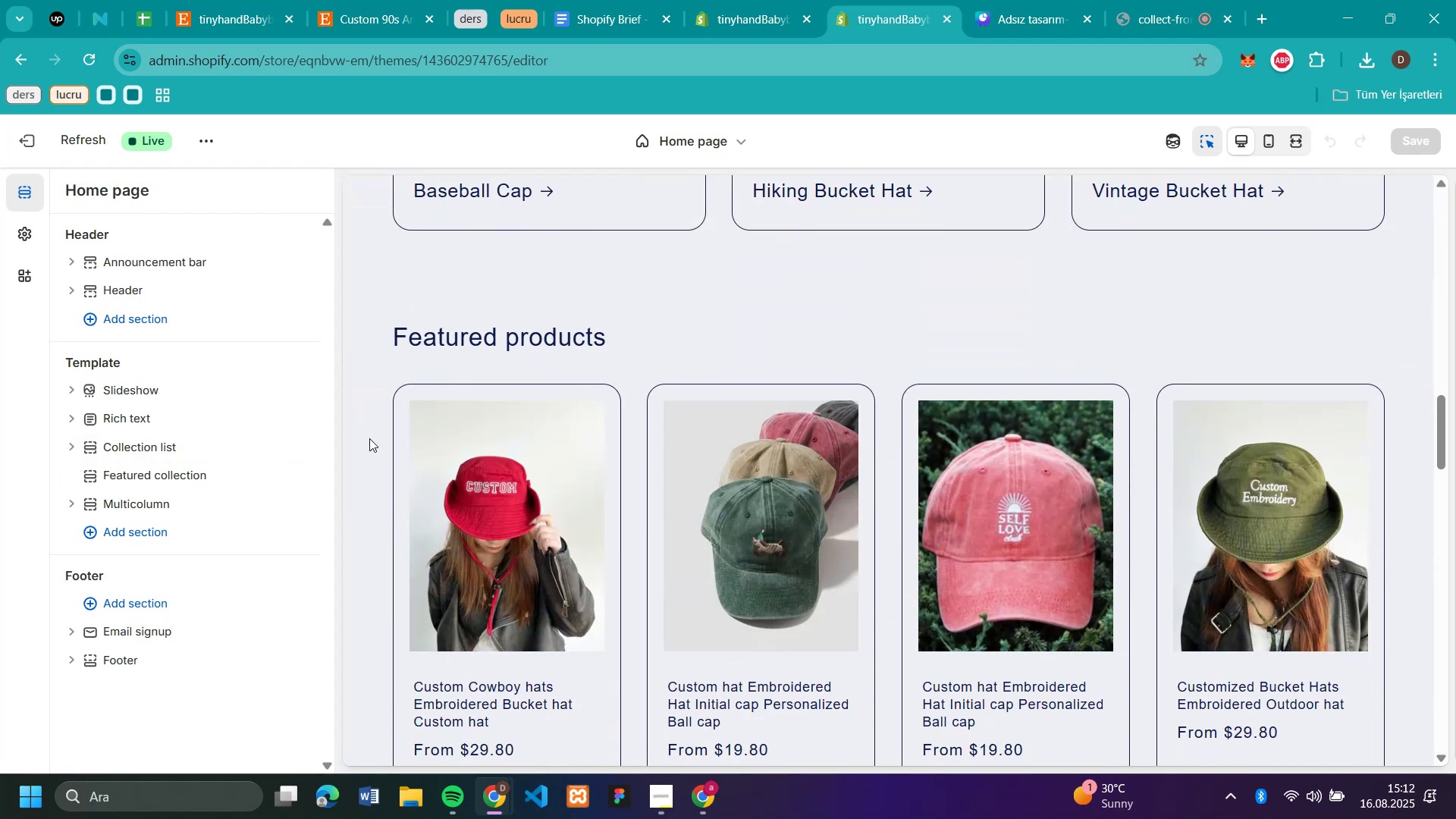 
left_click([370, 438])
 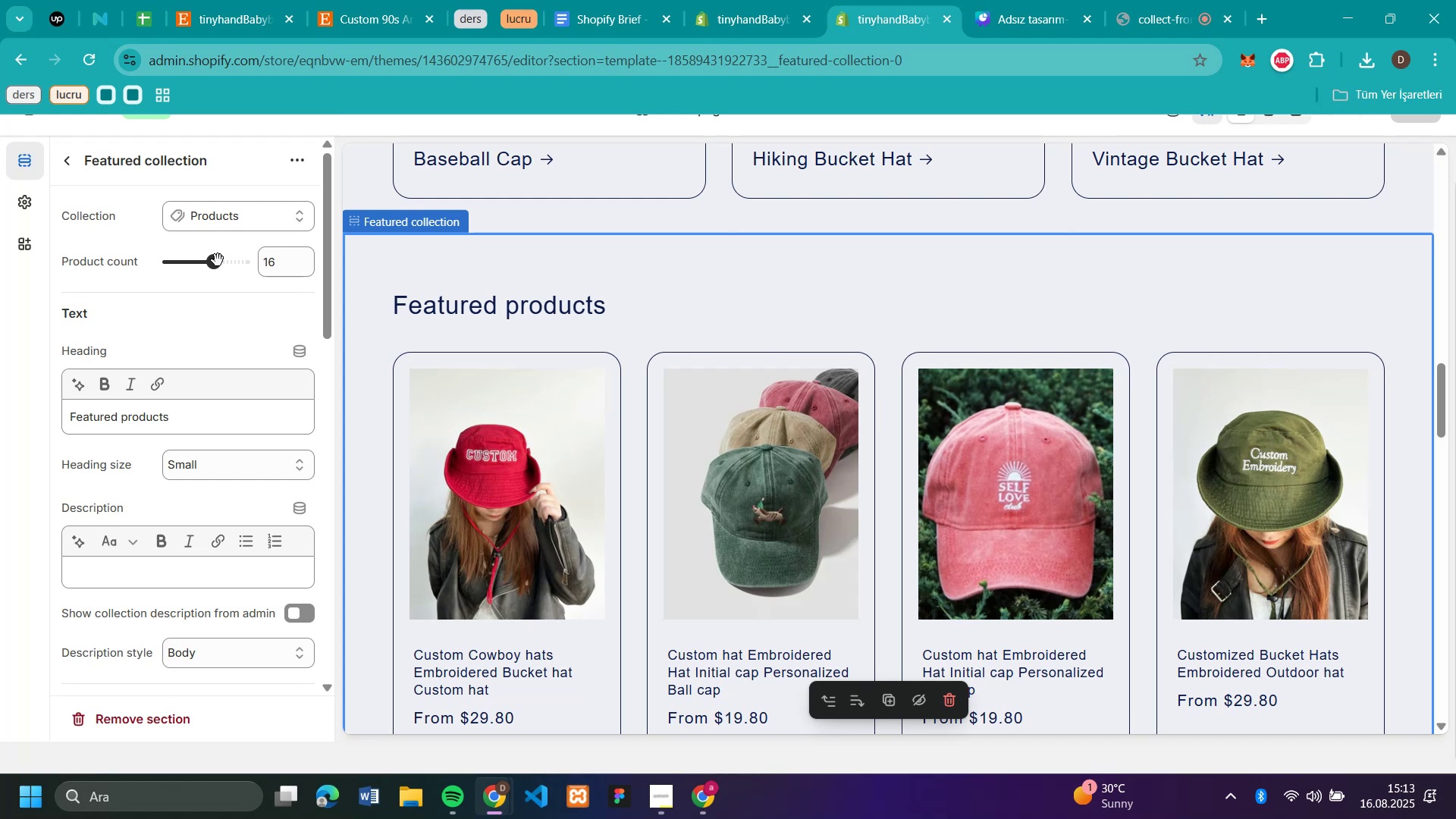 
left_click_drag(start_coordinate=[218, 260], to_coordinate=[227, 266])
 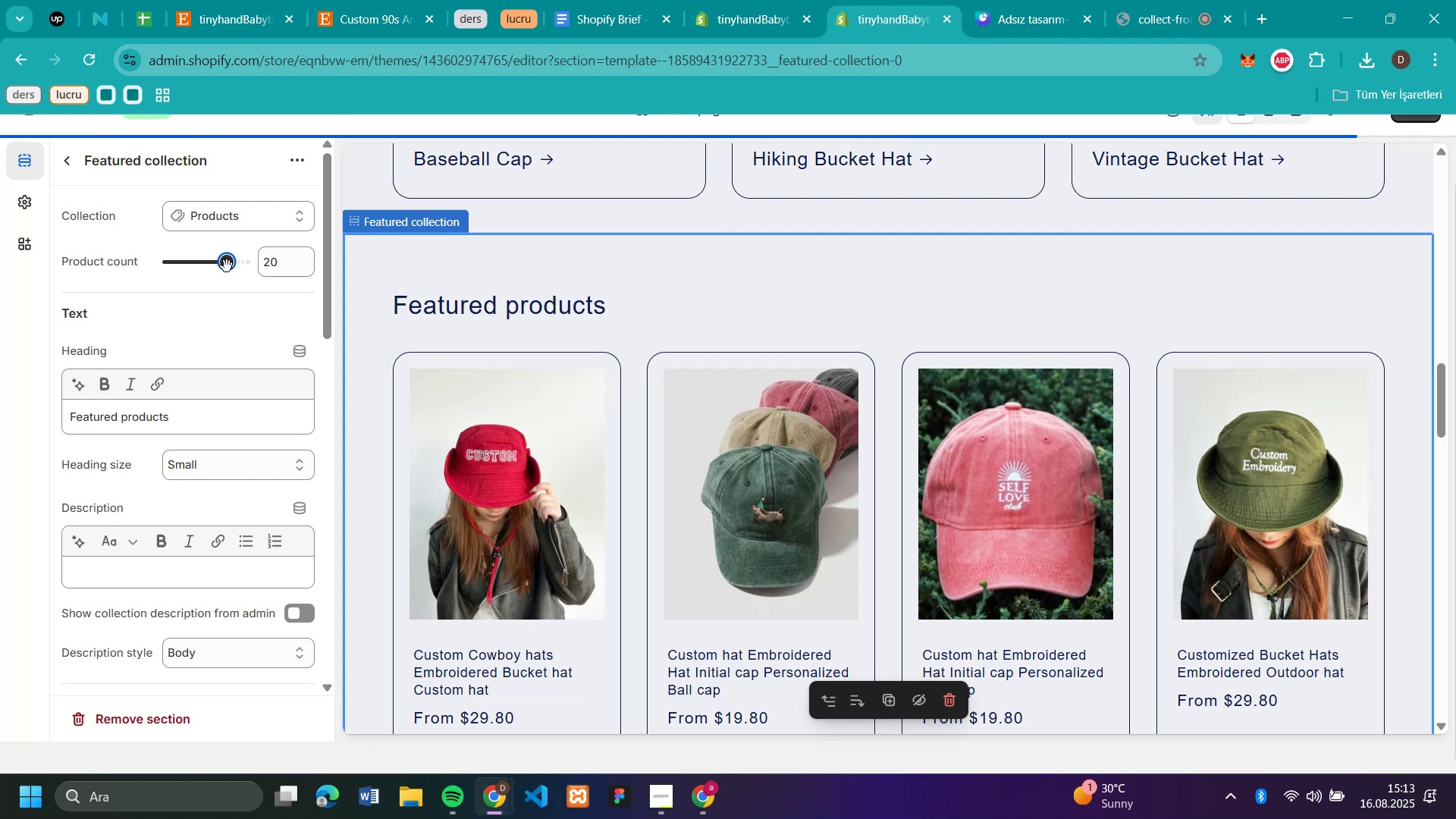 
scroll: coordinate [863, 388], scroll_direction: down, amount: 2.0
 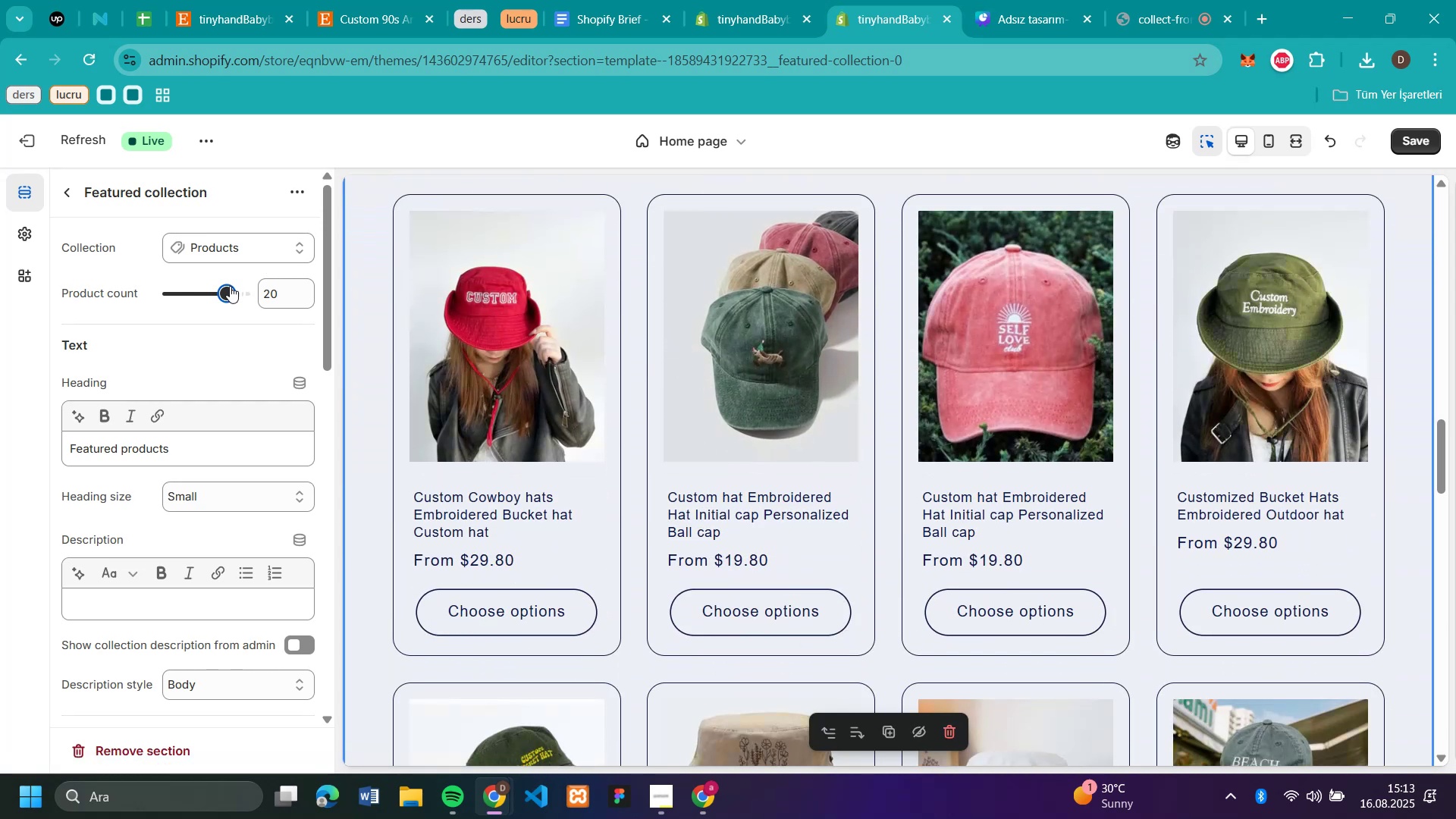 
wait(6.72)
 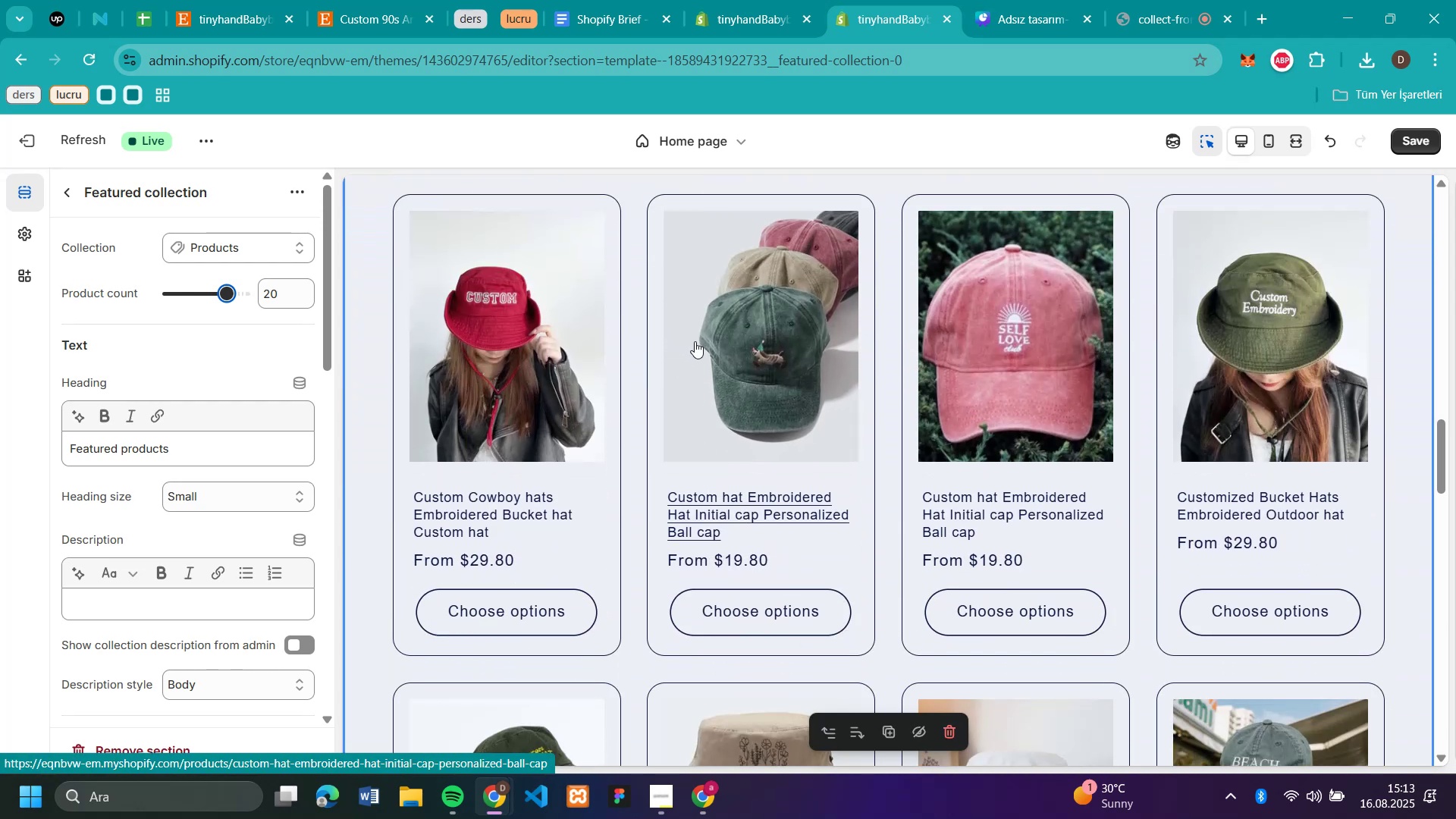 
left_click_drag(start_coordinate=[228, 290], to_coordinate=[214, 287])
 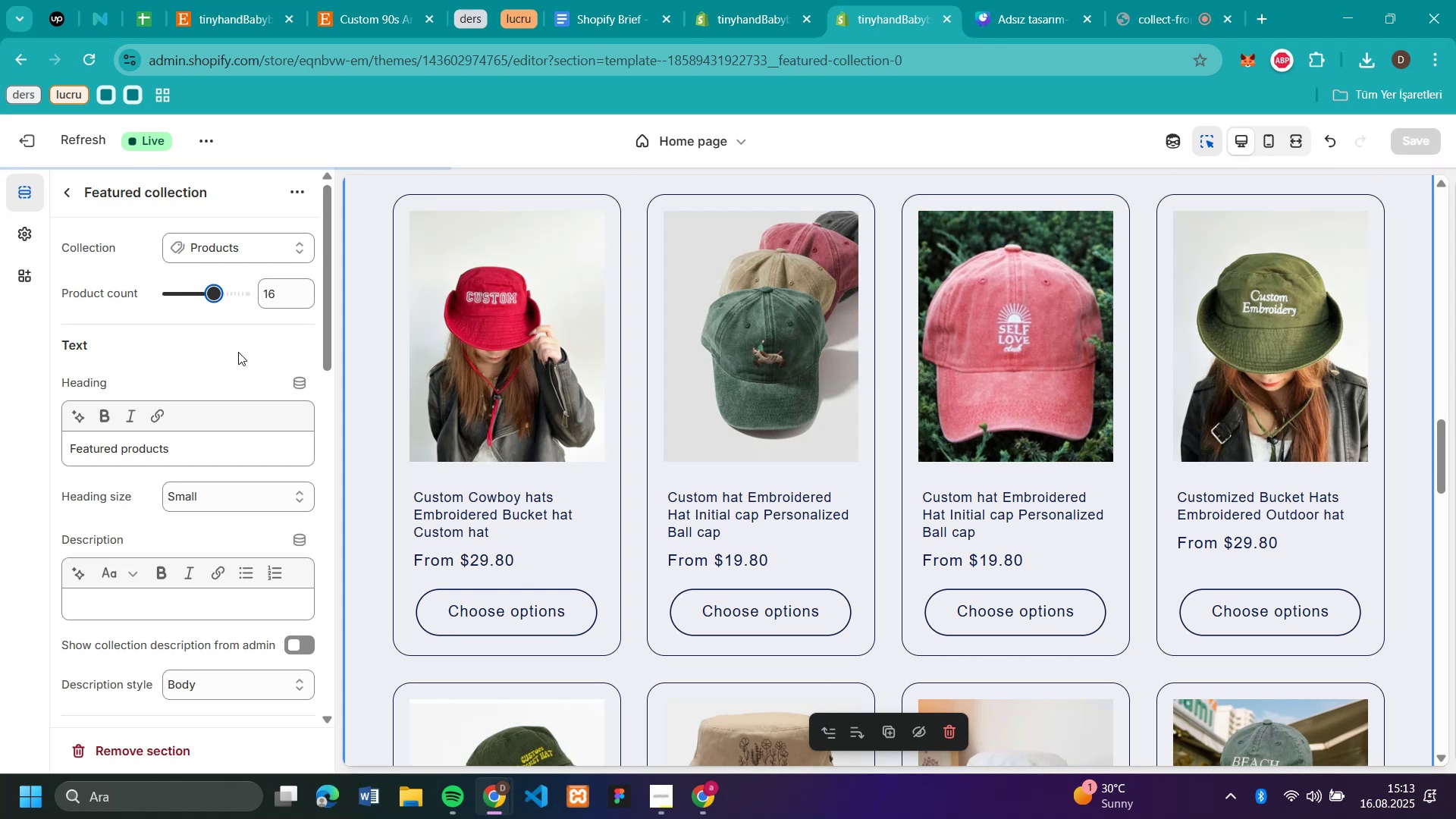 
left_click([239, 353])
 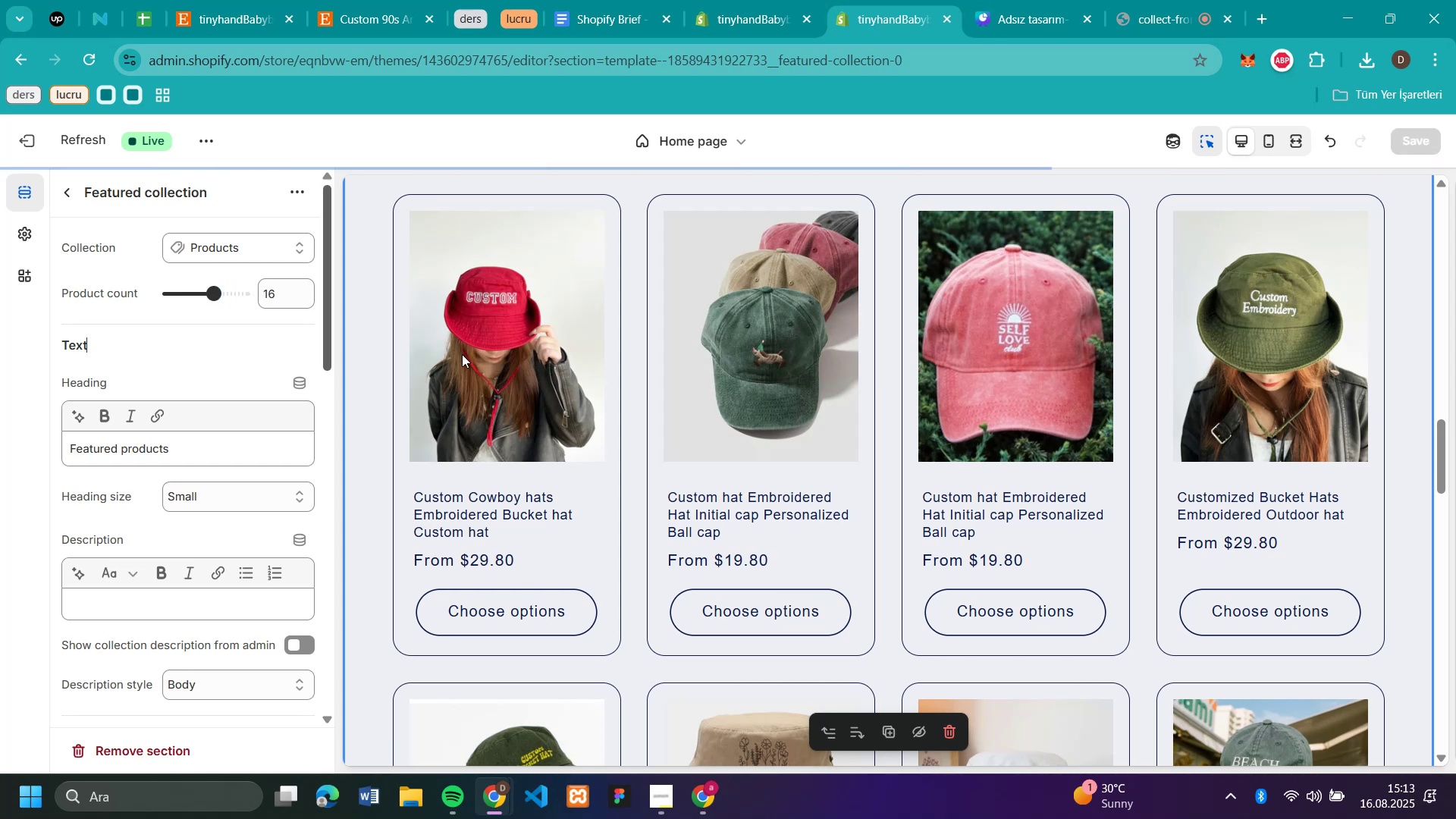 
scroll: coordinate [877, 353], scroll_direction: down, amount: 5.0
 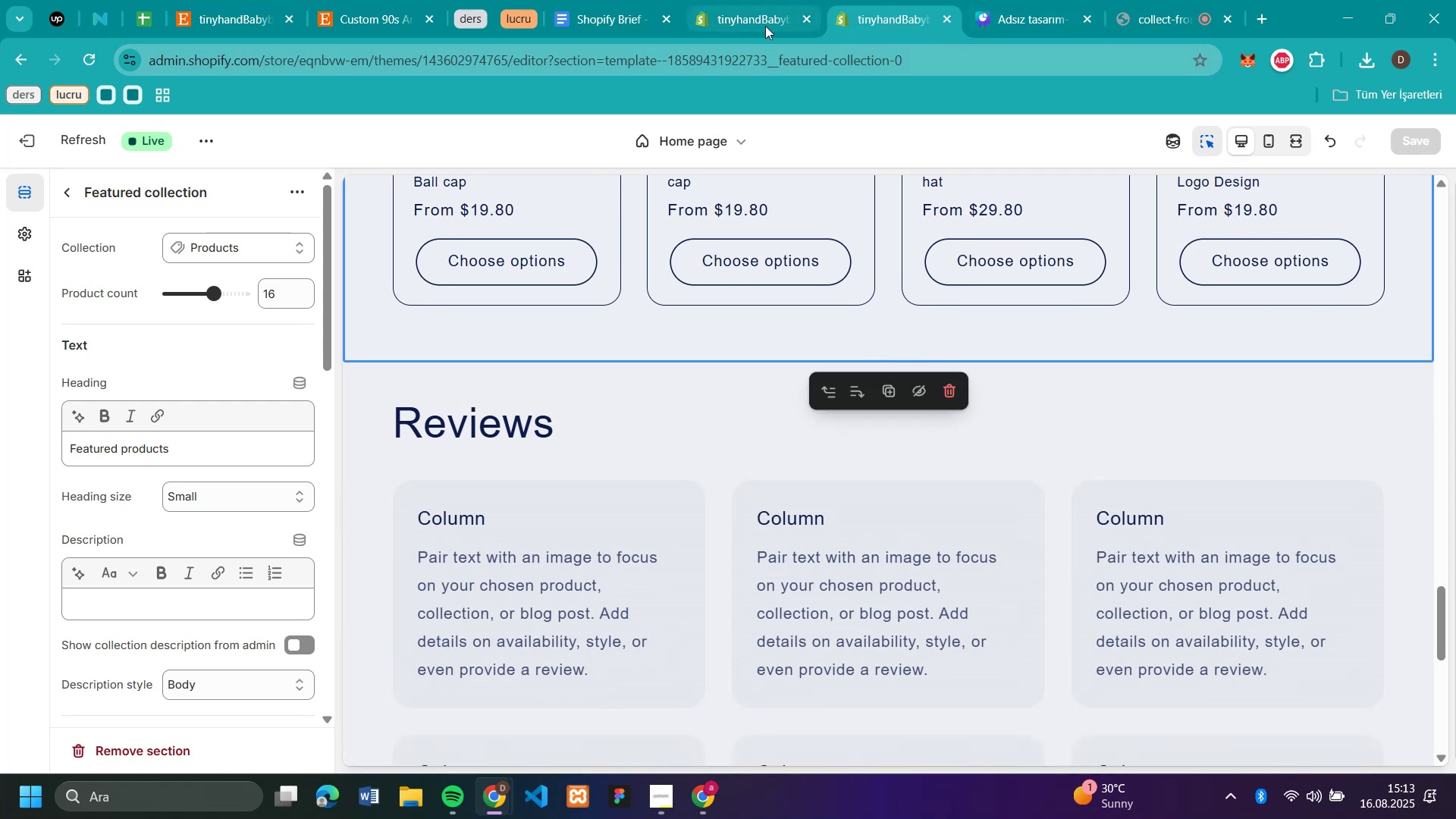 
left_click([765, 26])
 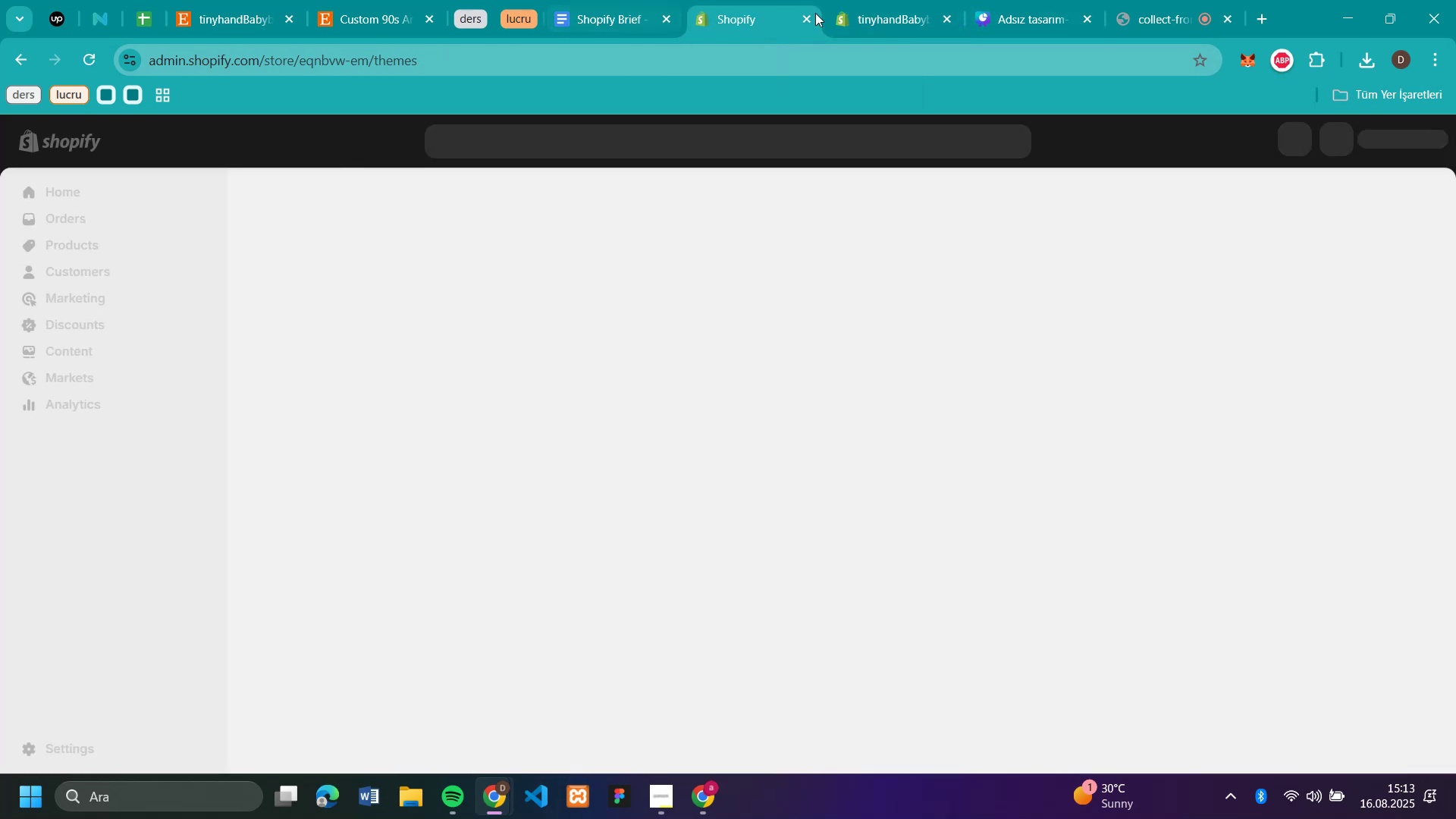 
left_click([810, 17])
 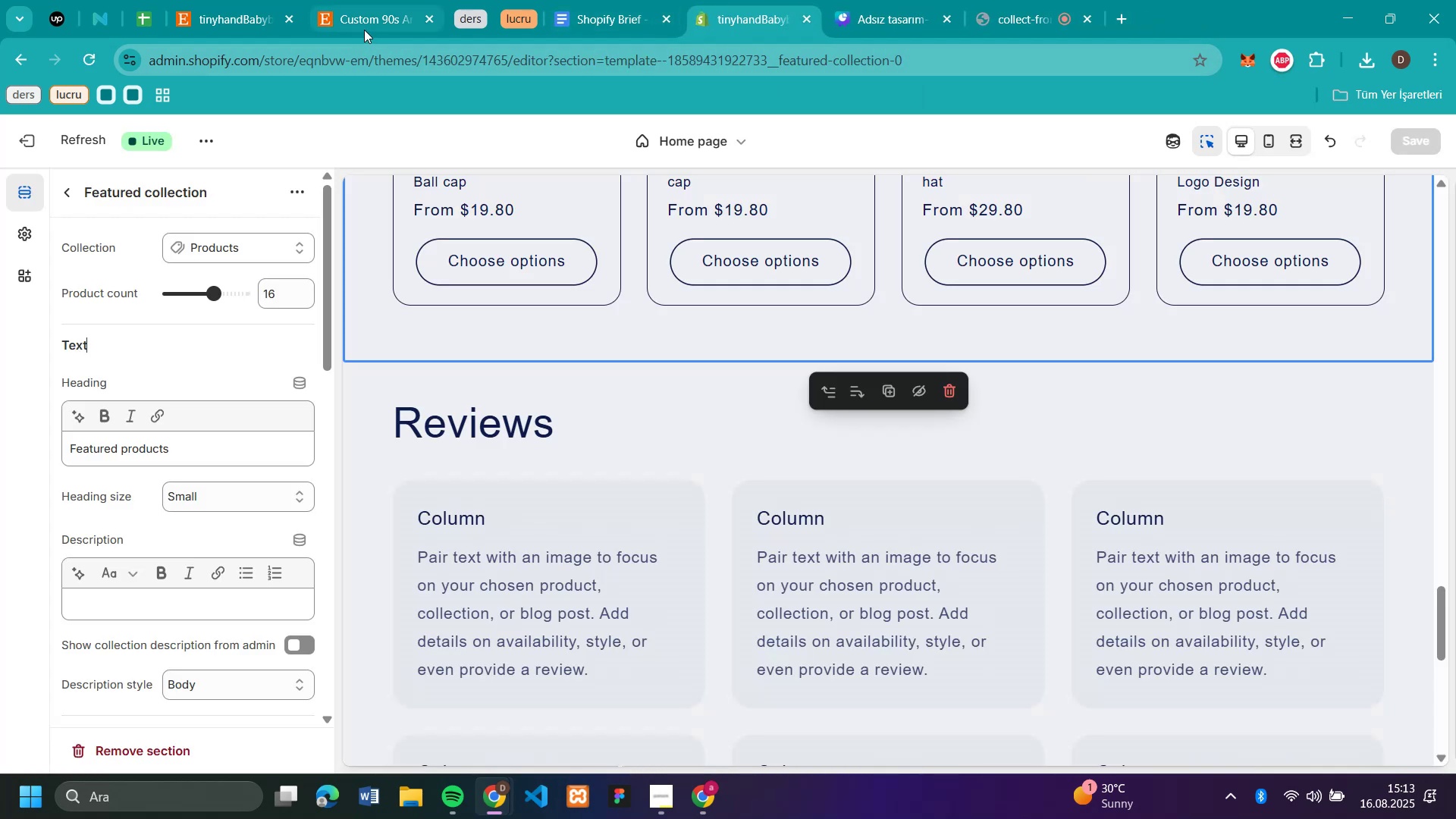 
scroll: coordinate [697, 307], scroll_direction: up, amount: 2.0
 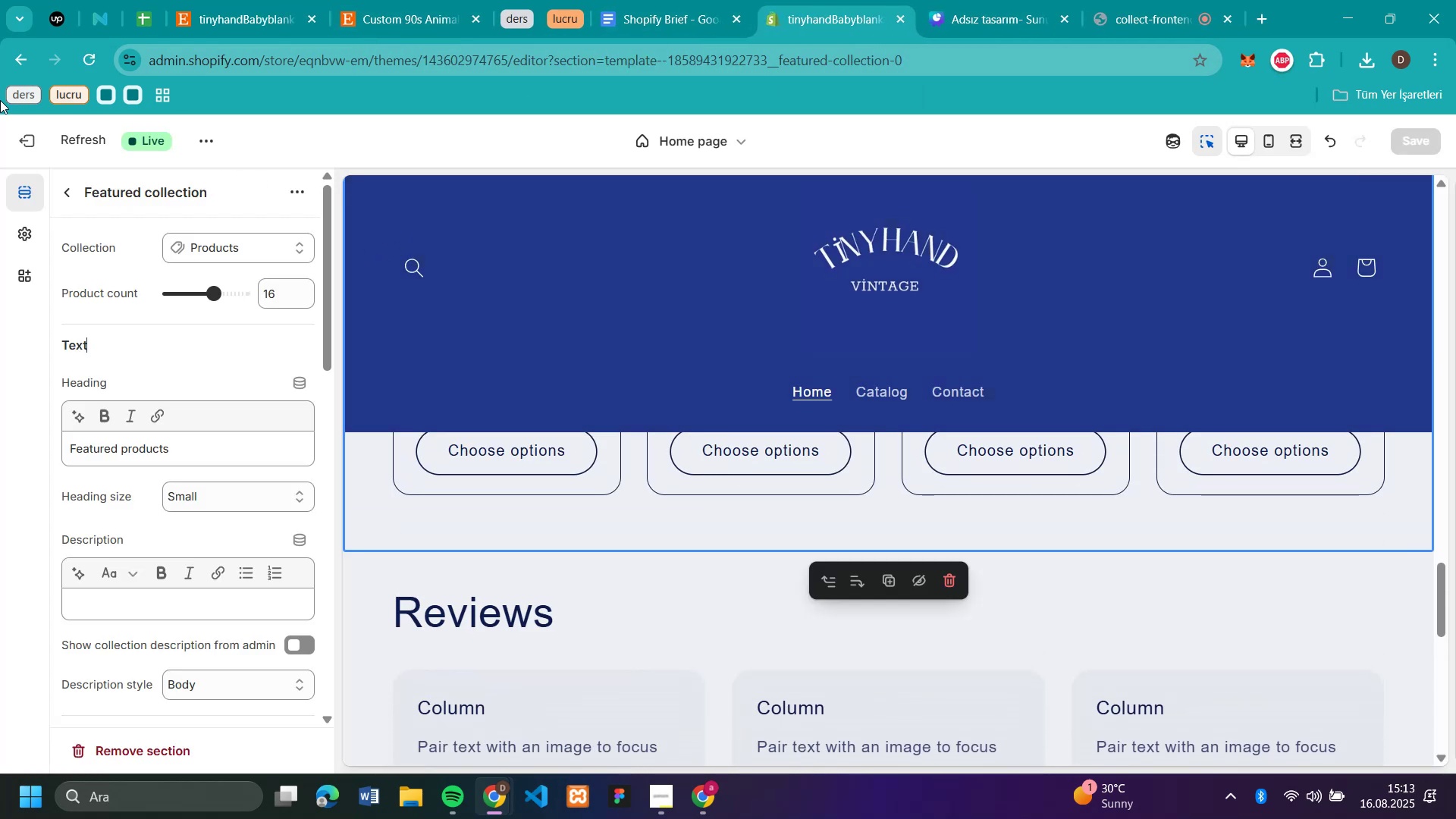 
left_click([17, 131])
 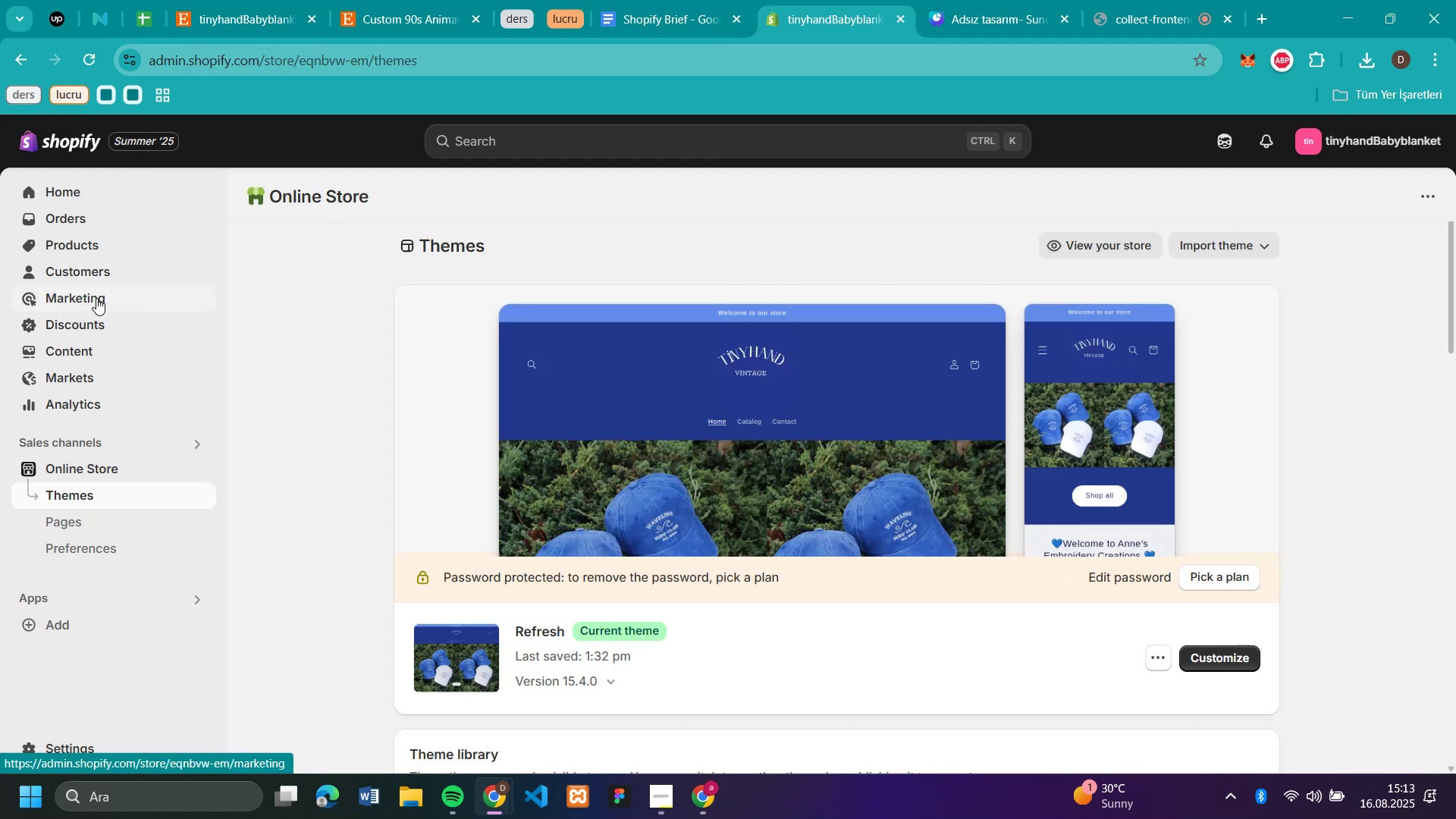 
left_click([90, 247])
 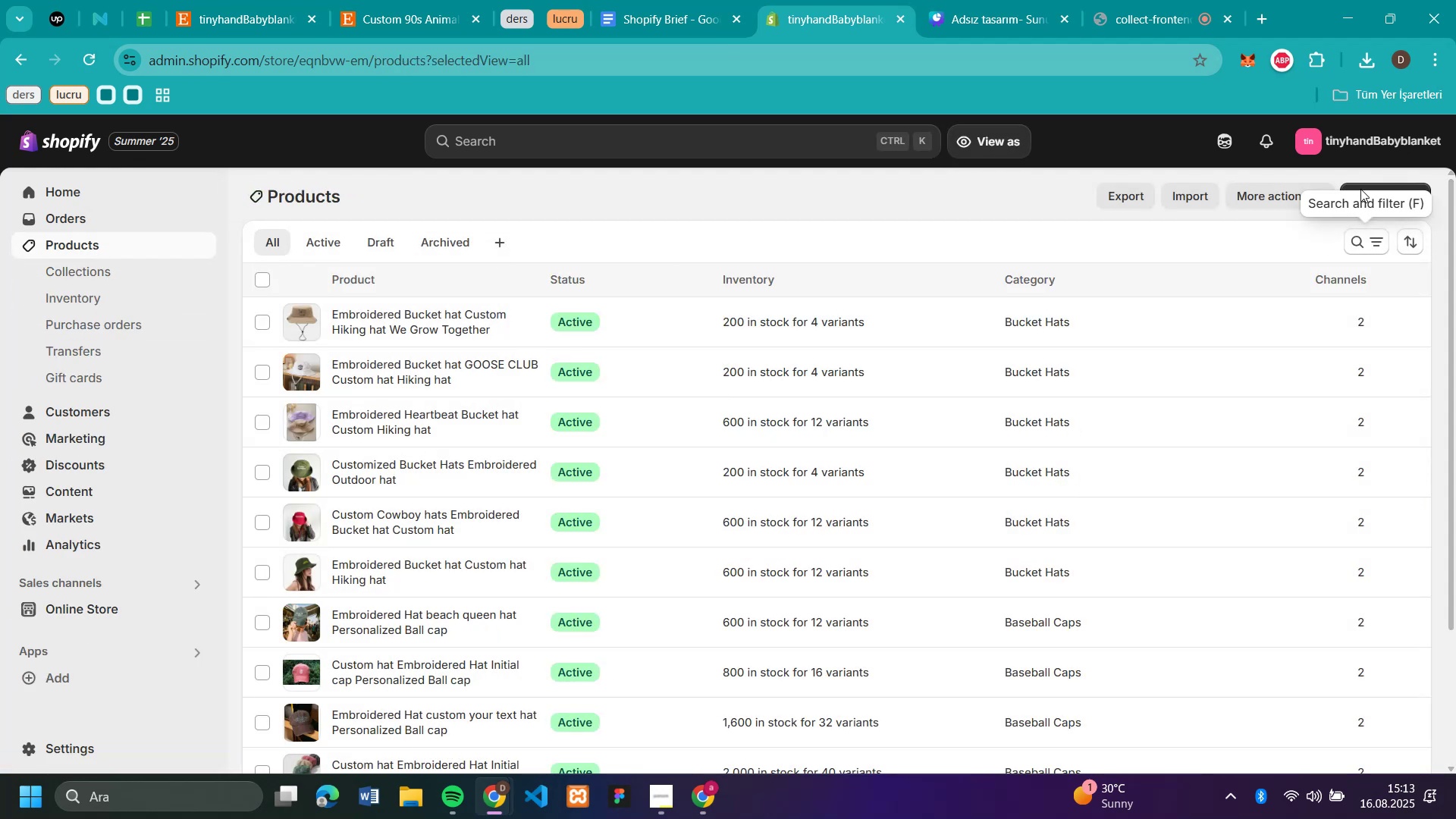 
left_click([1367, 186])
 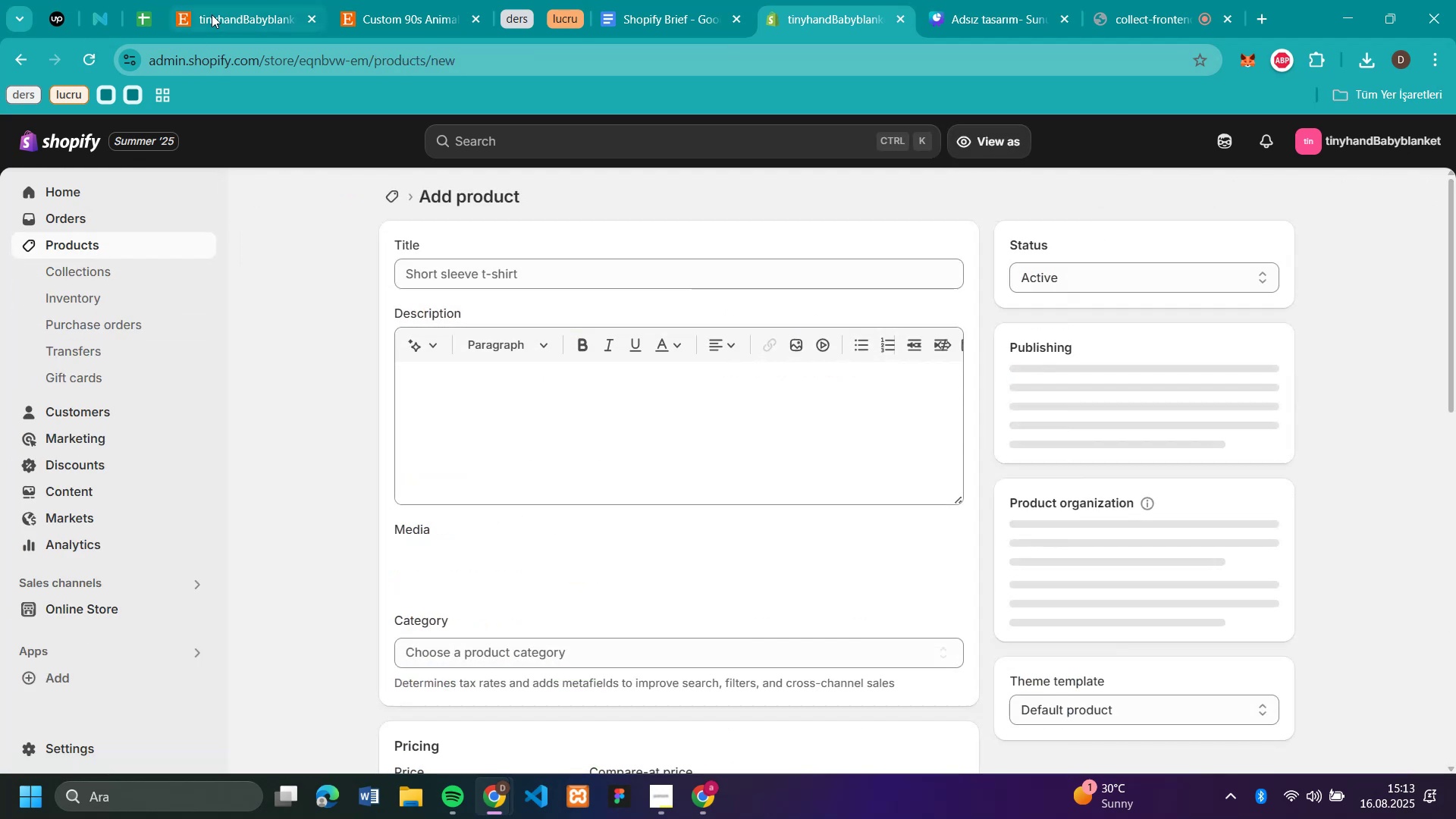 
left_click([372, 15])
 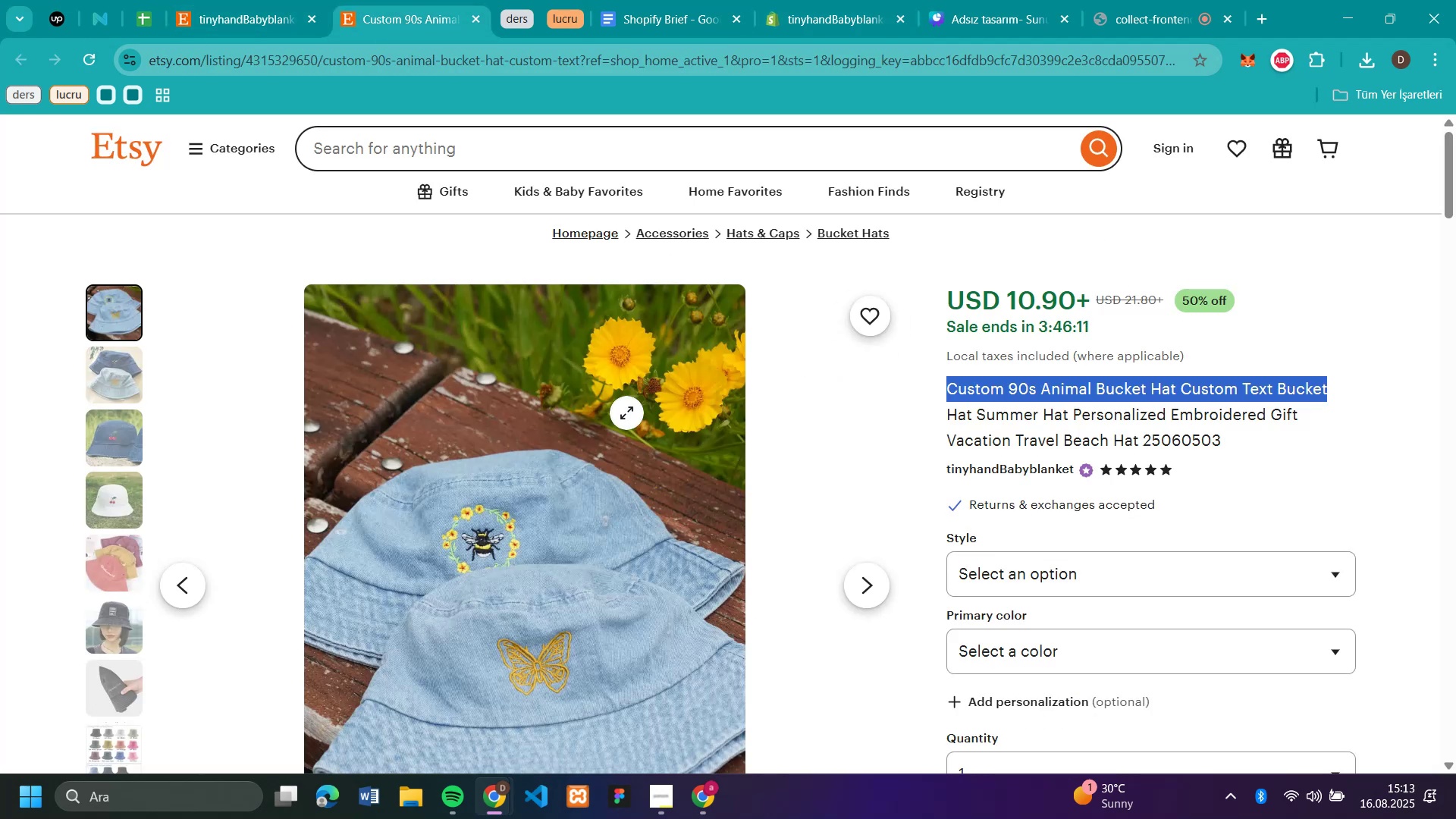 
right_click([455, 452])
 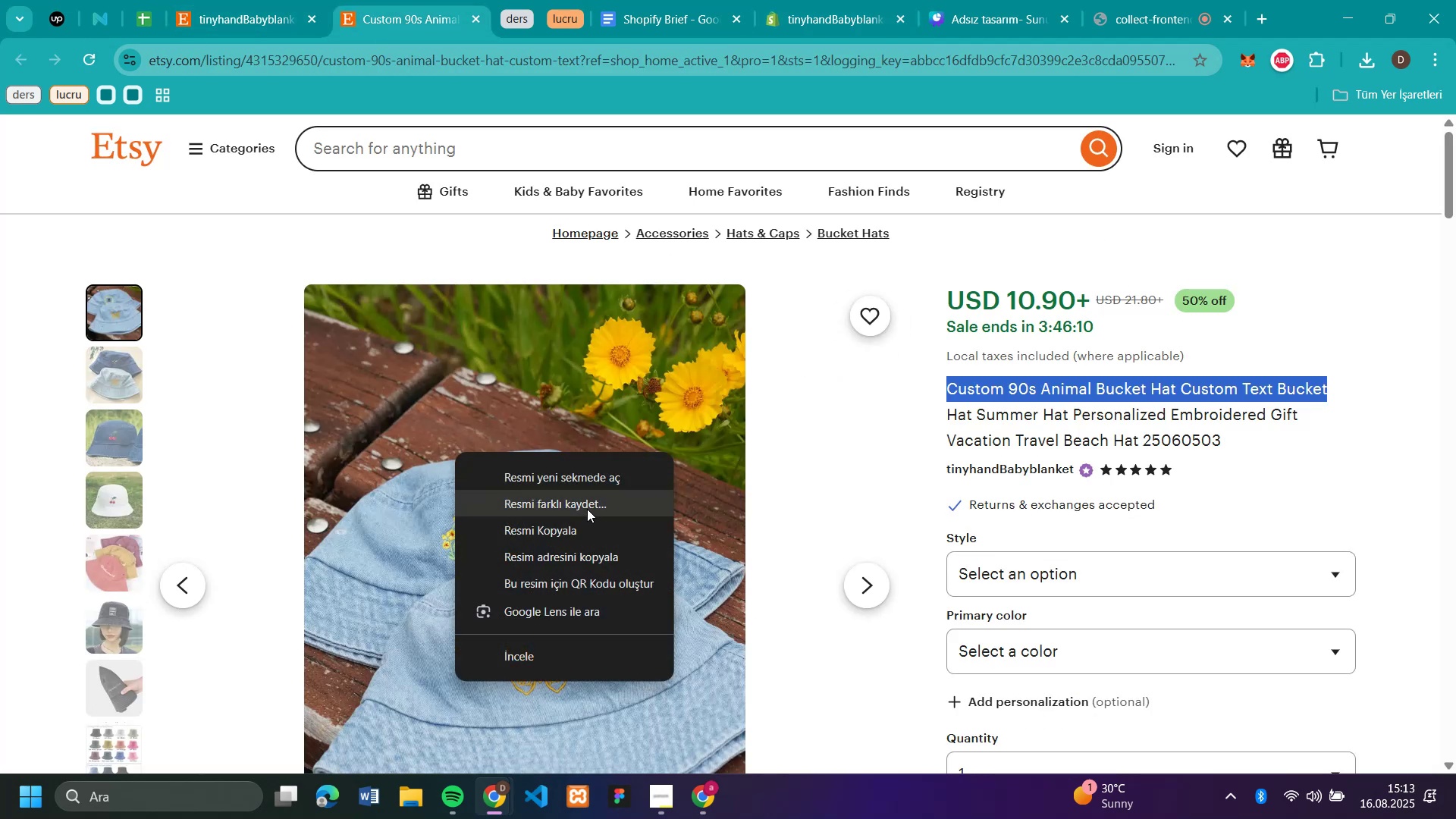 
left_click([587, 509])
 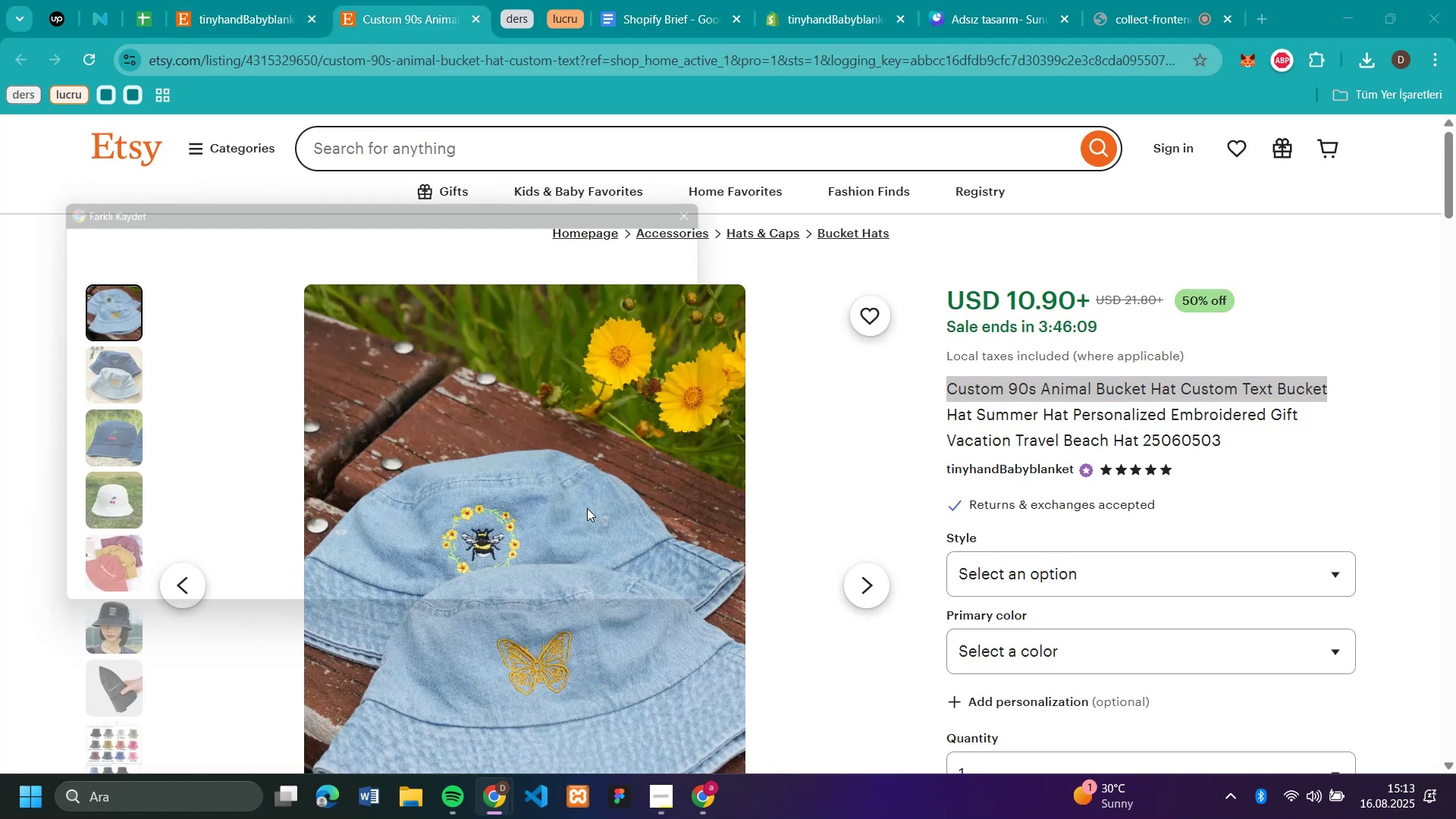 
key(Enter)
 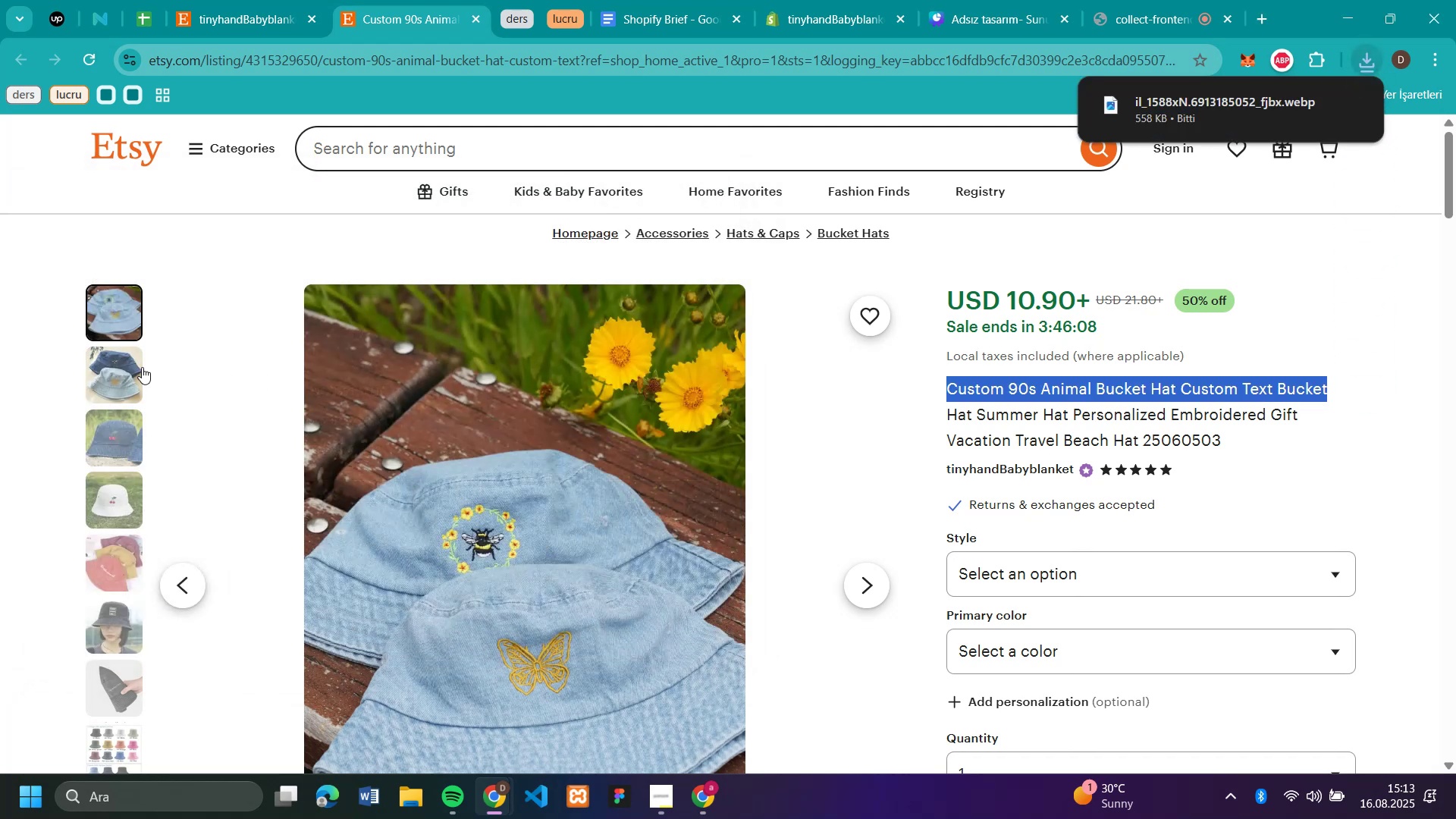 
left_click([135, 366])
 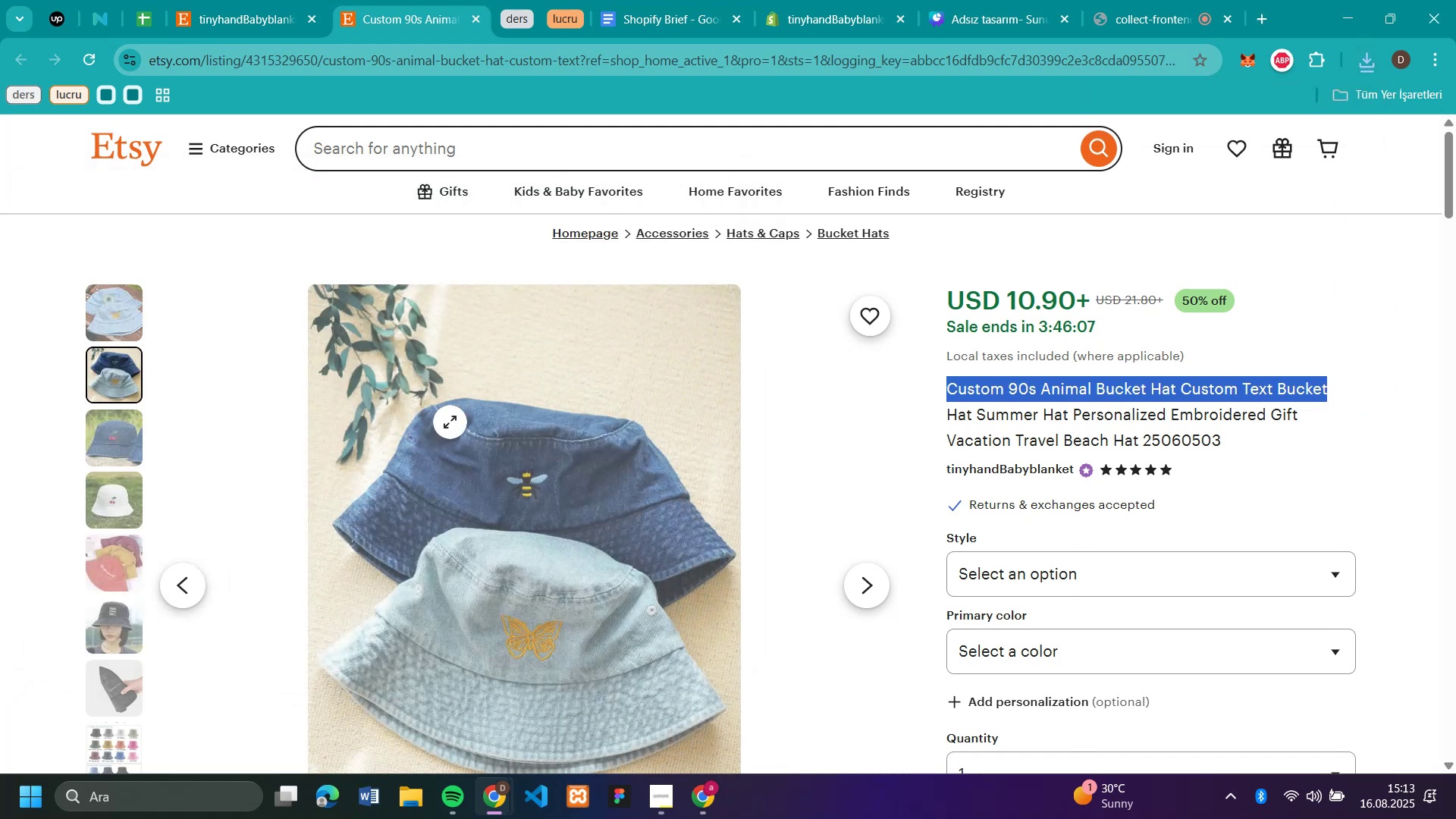 
right_click([450, 422])
 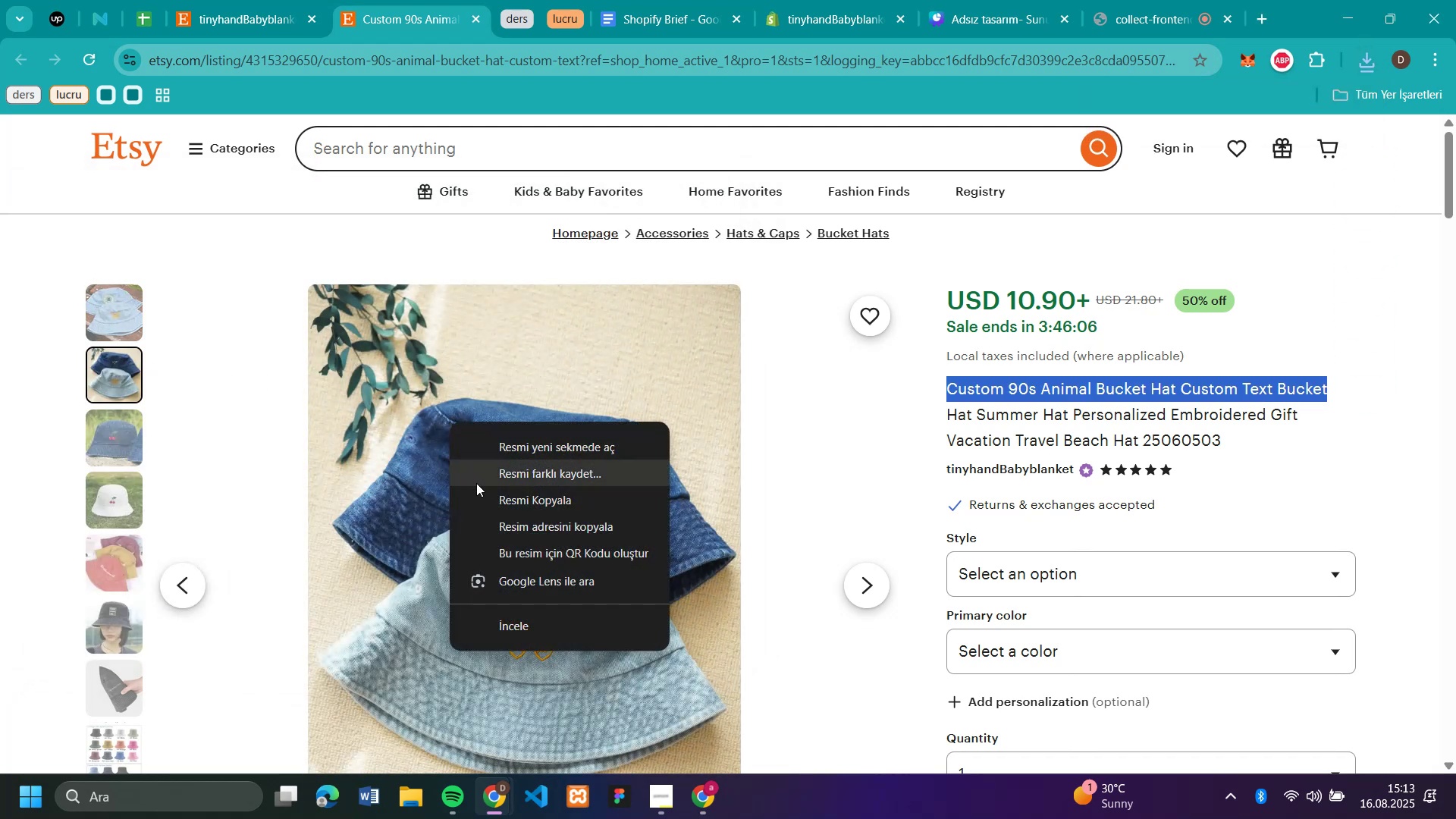 
left_click([476, 483])
 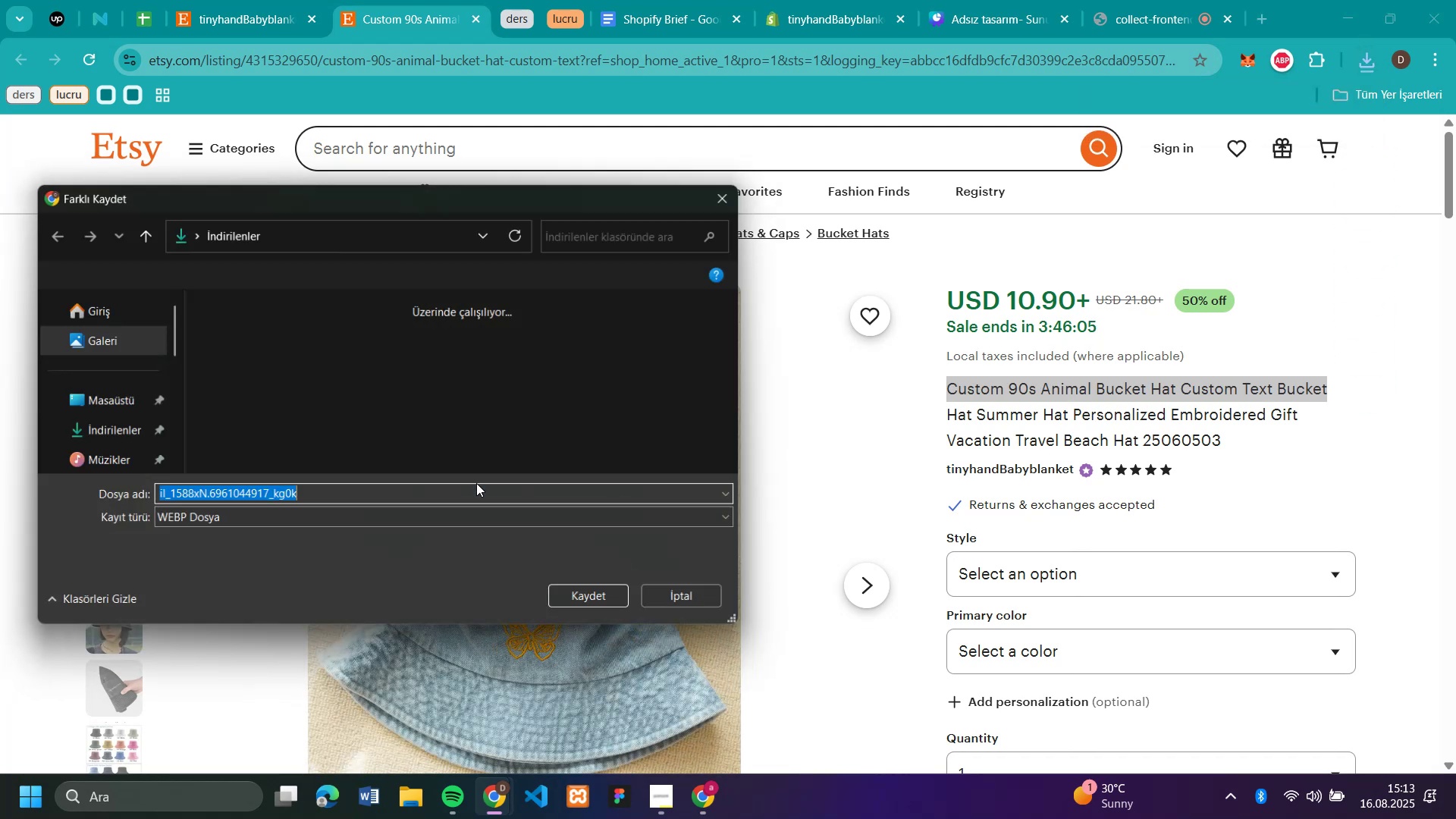 
key(Enter)
 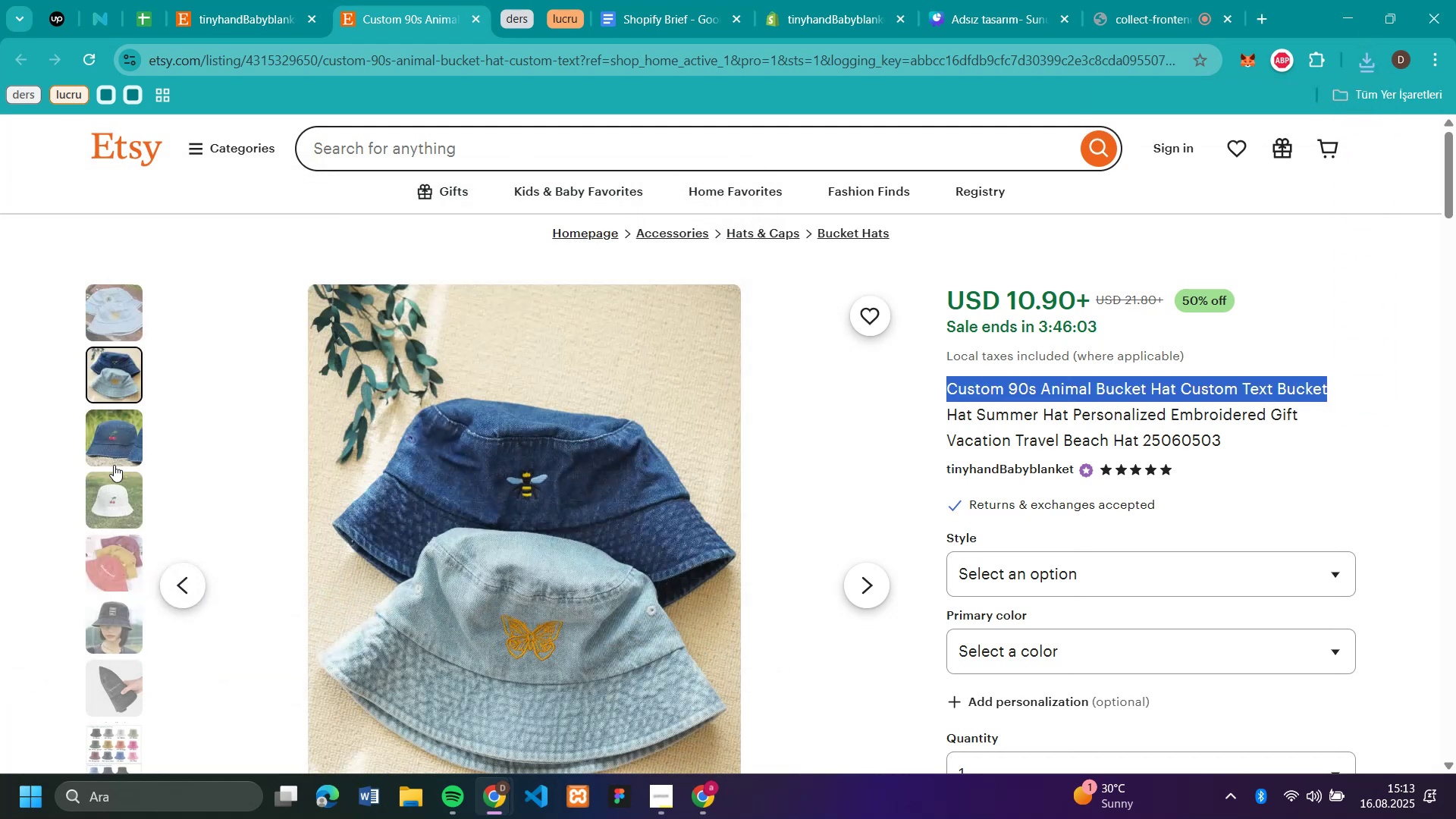 
left_click([115, 436])
 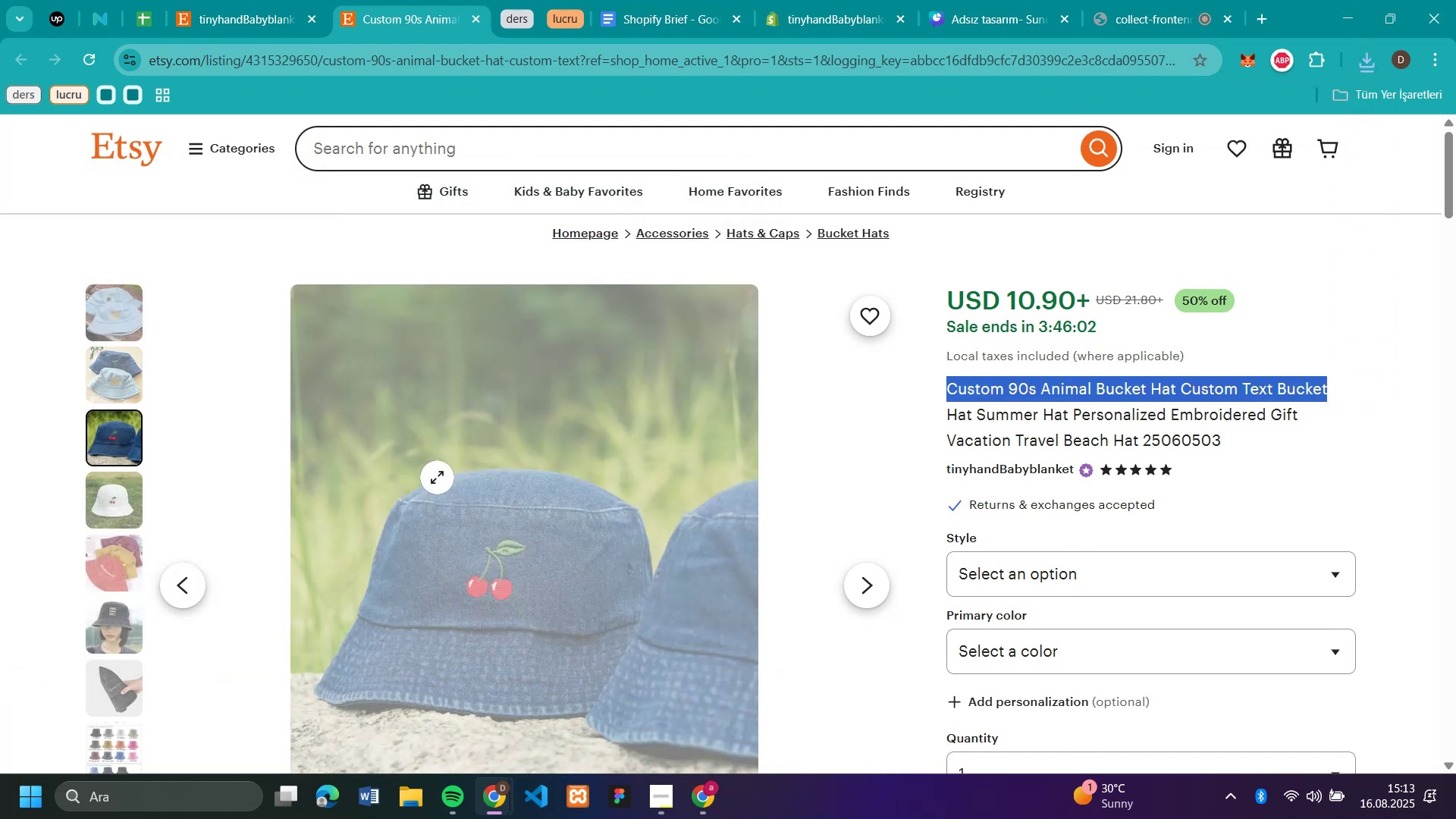 
right_click([437, 477])
 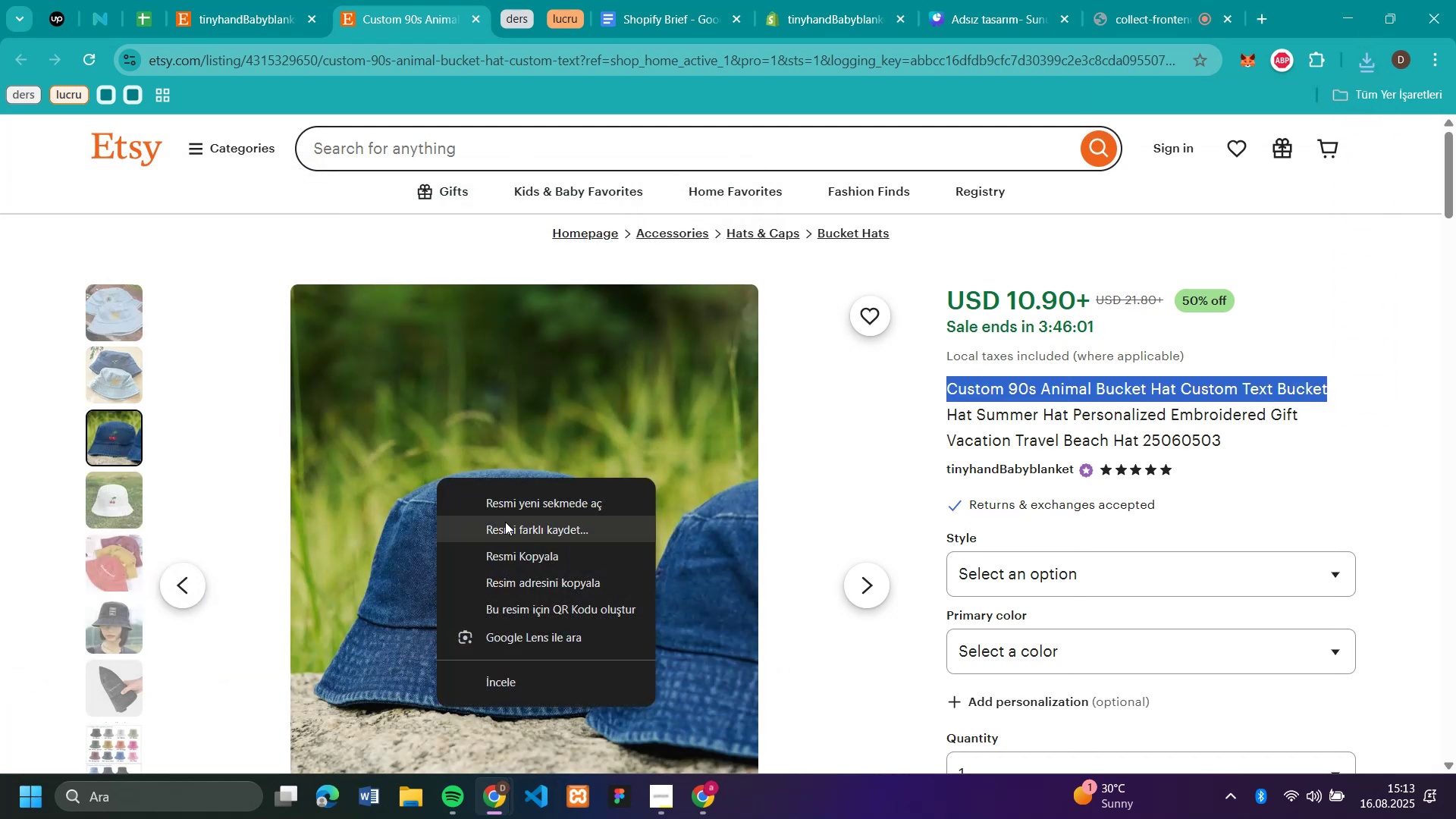 
left_click([507, 524])
 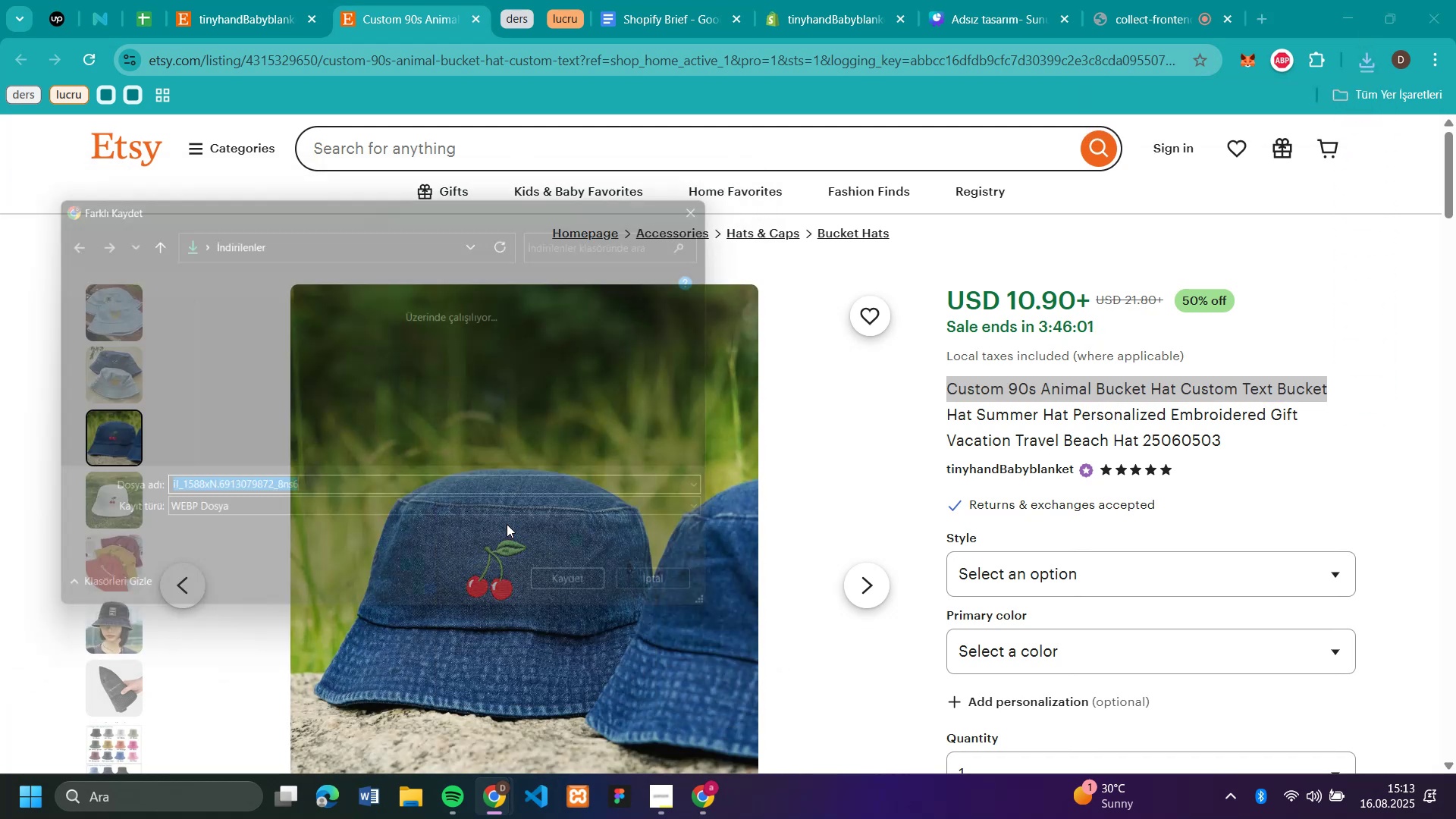 
key(Enter)
 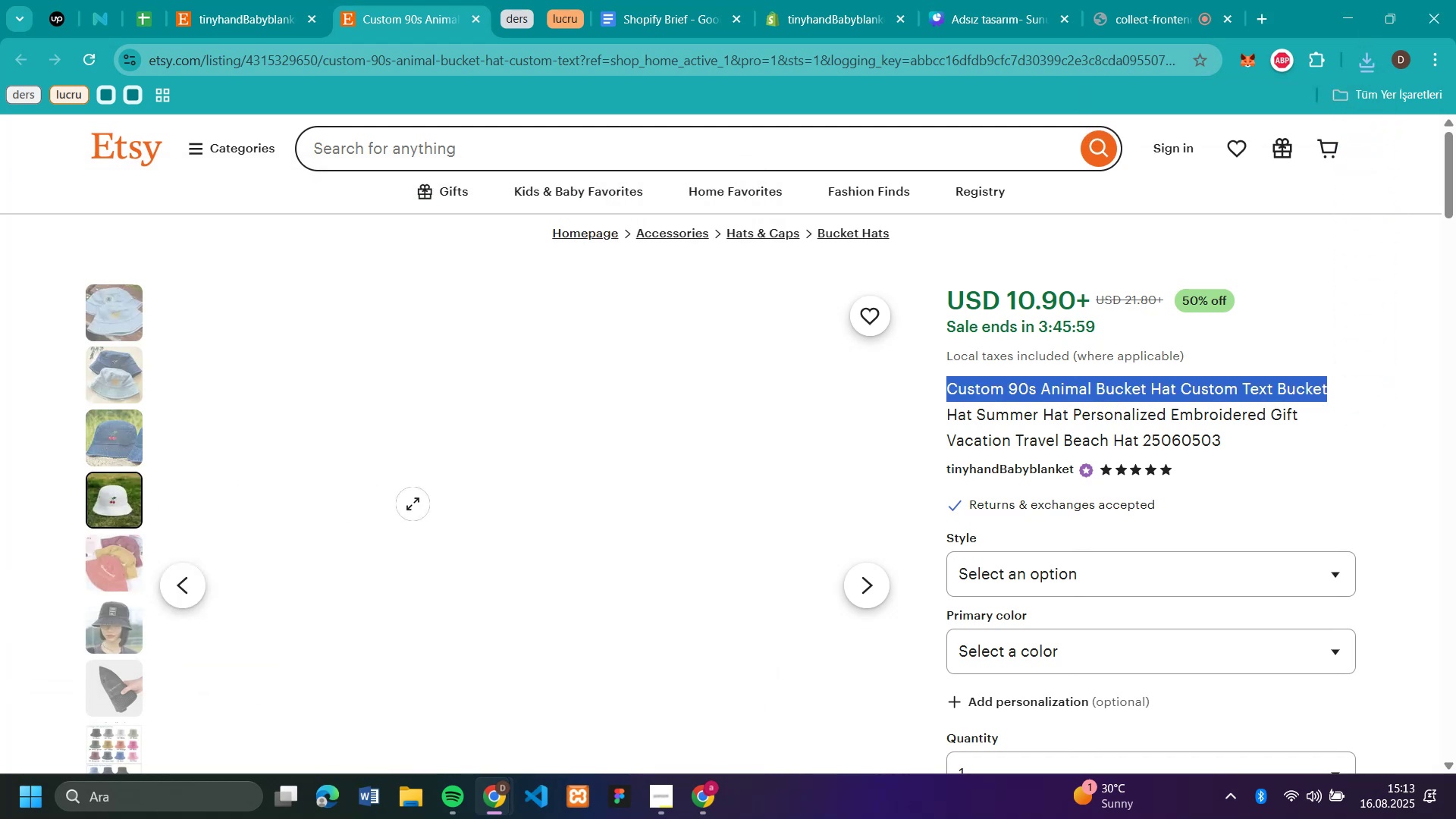 
right_click([413, 504])
 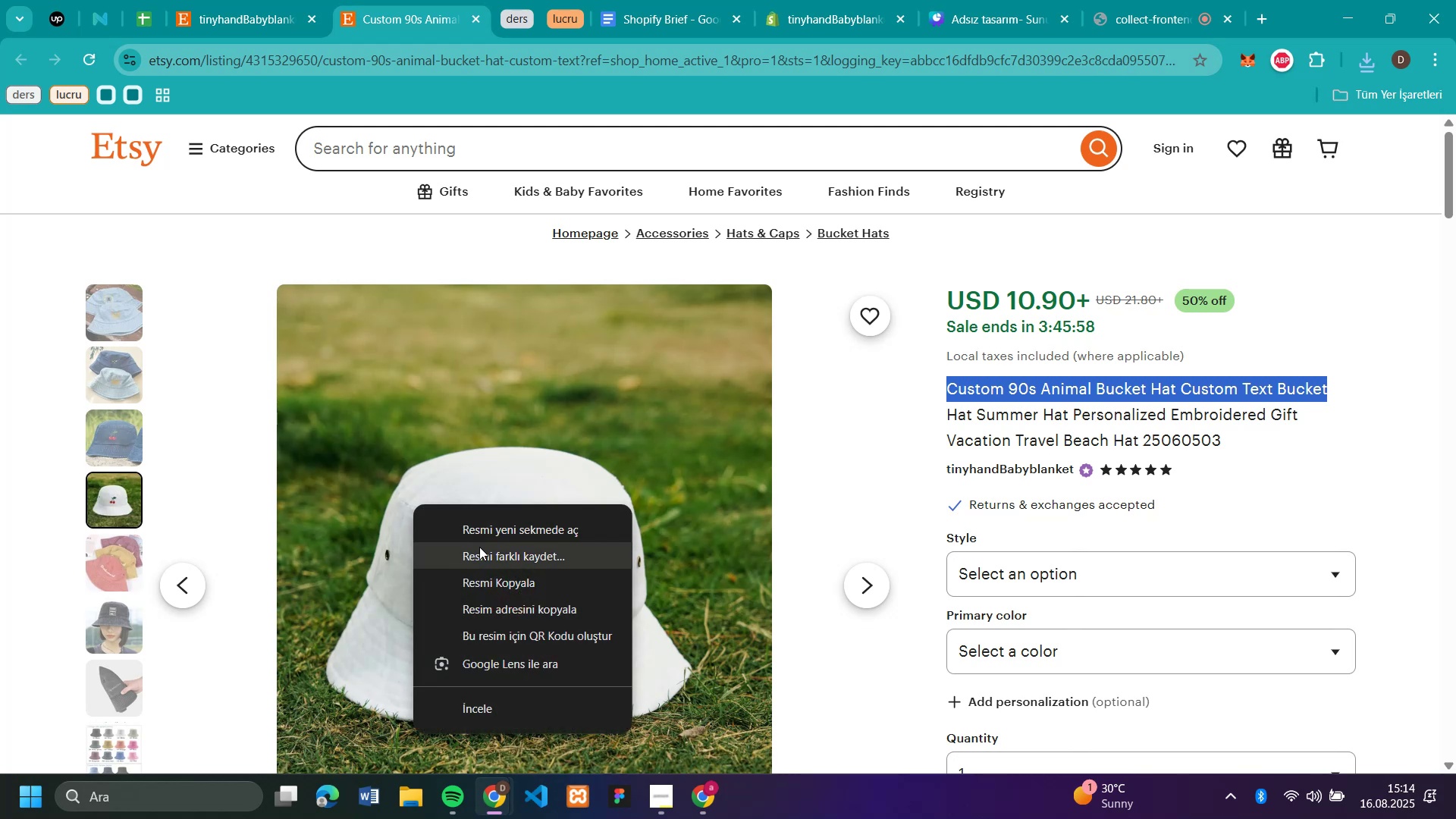 
left_click([481, 548])
 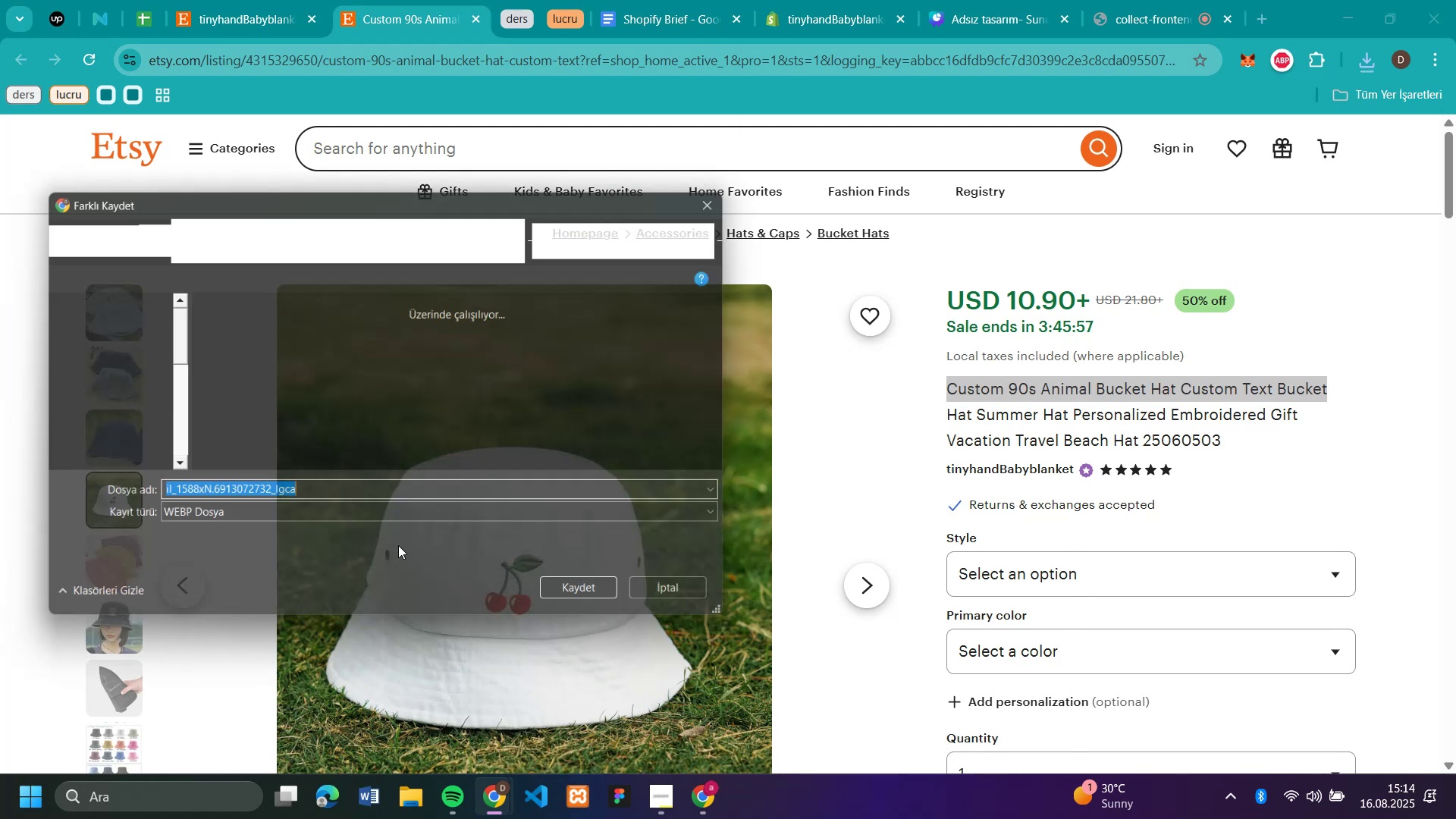 
key(Enter)
 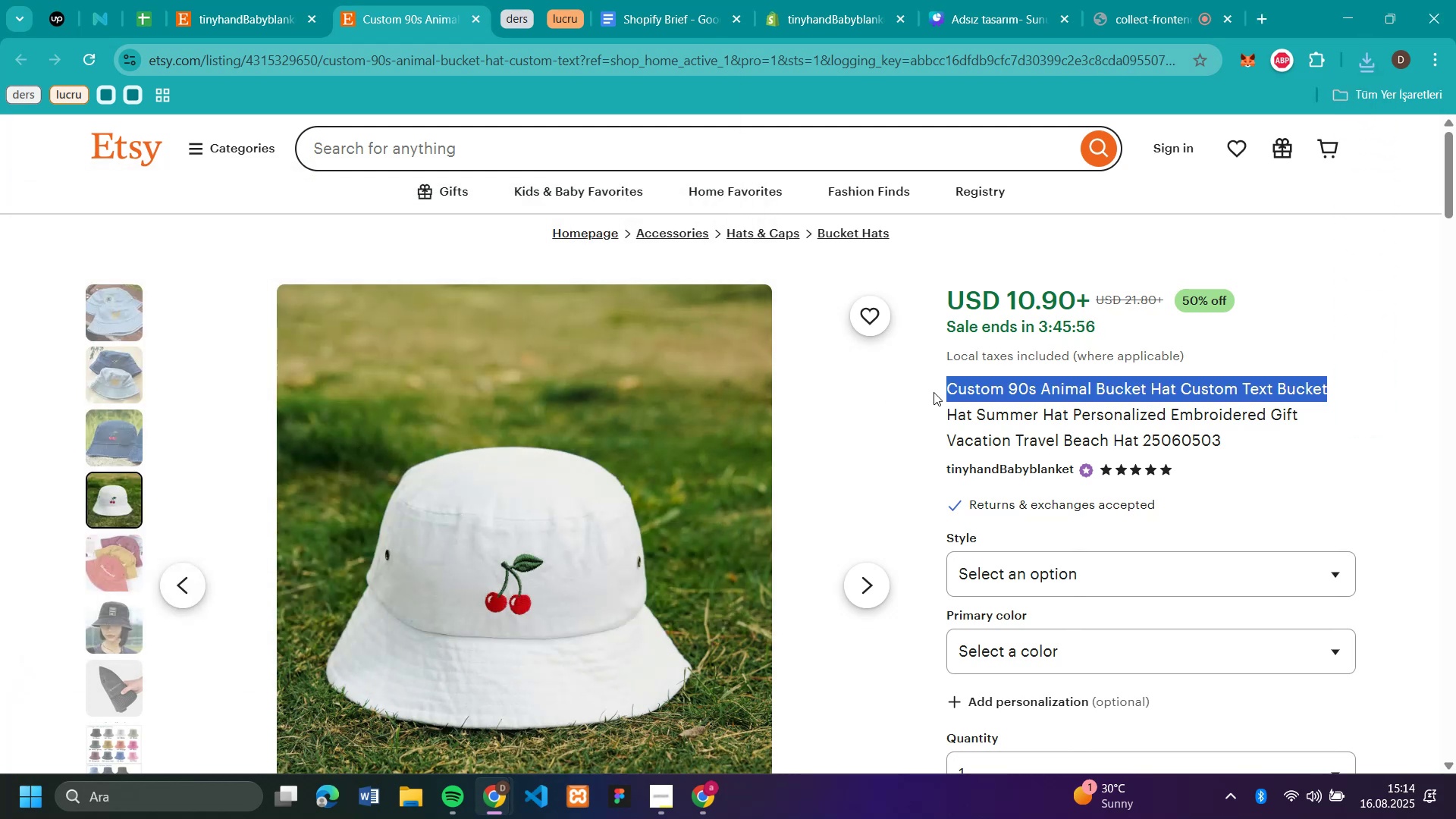 
left_click([943, 389])
 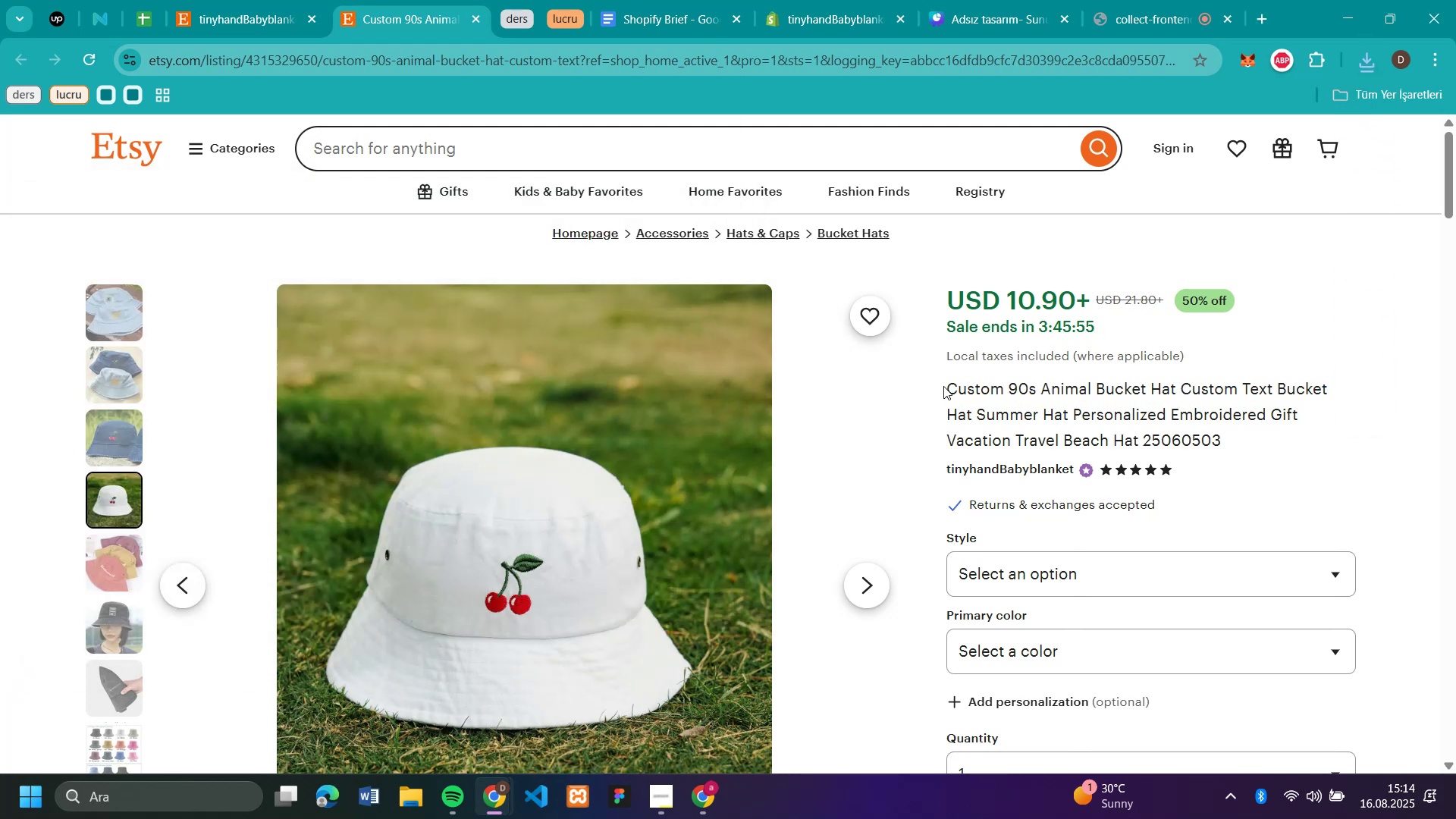 
double_click([943, 386])
 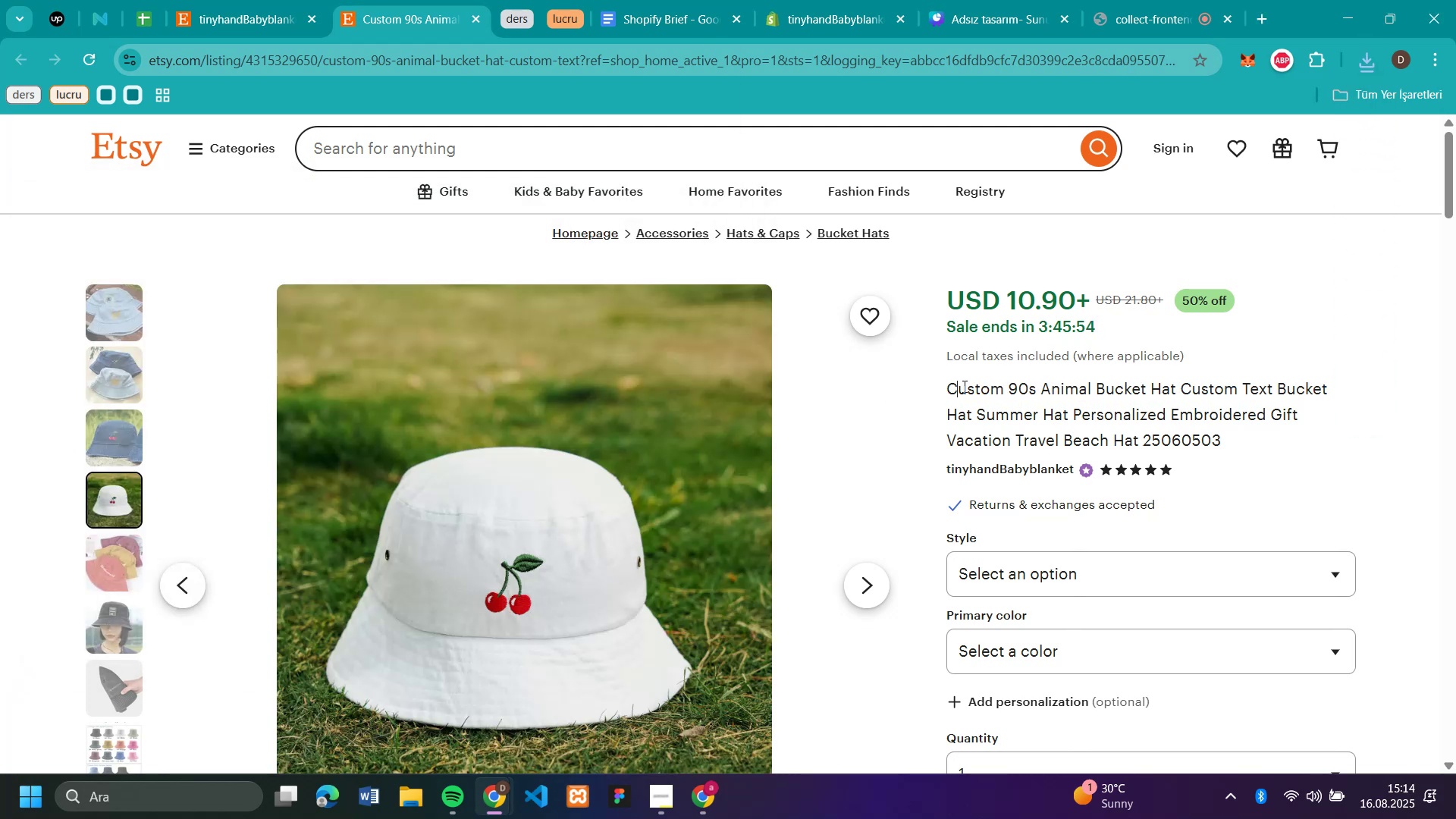 
double_click([963, 386])
 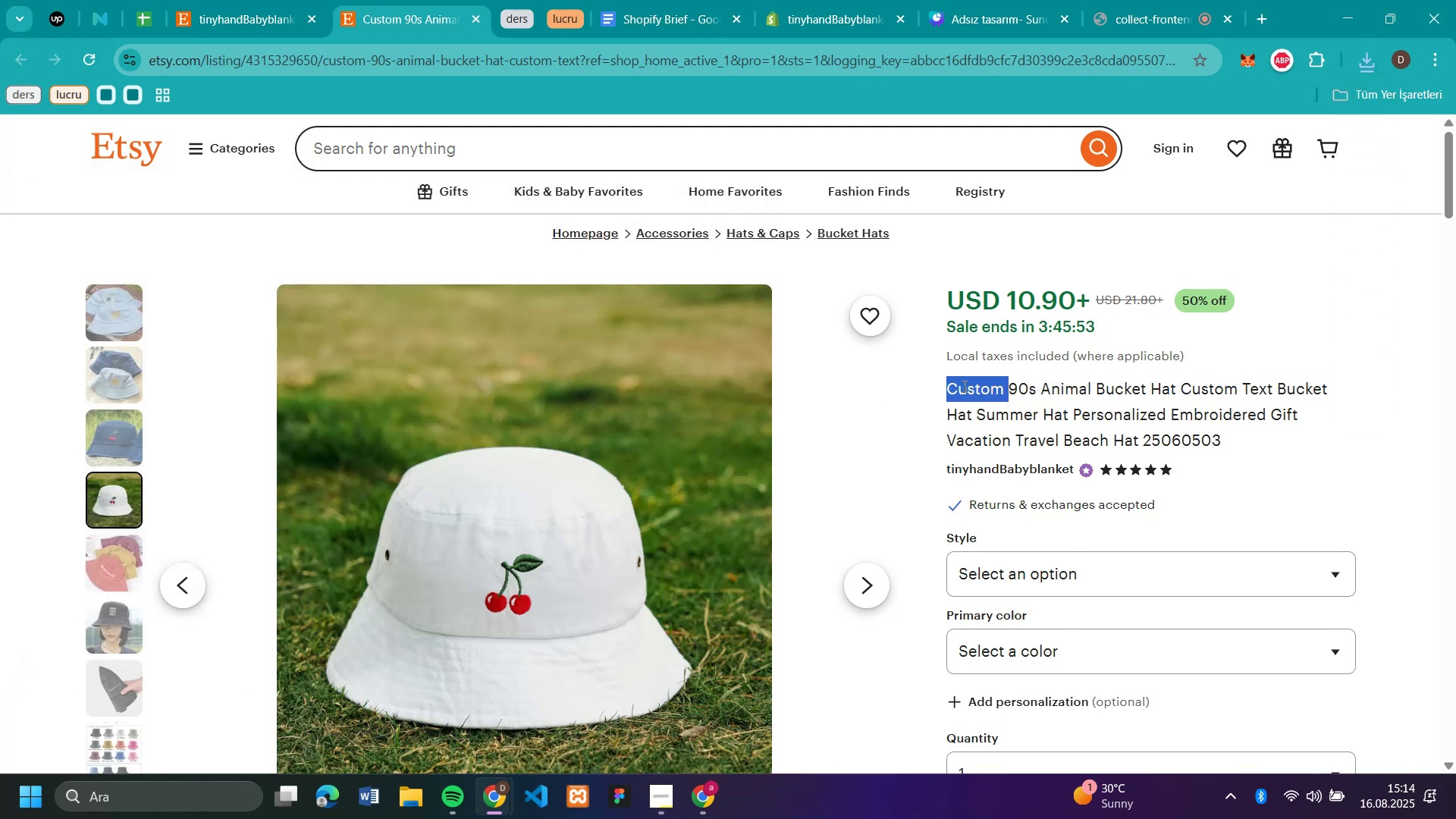 
triple_click([963, 386])
 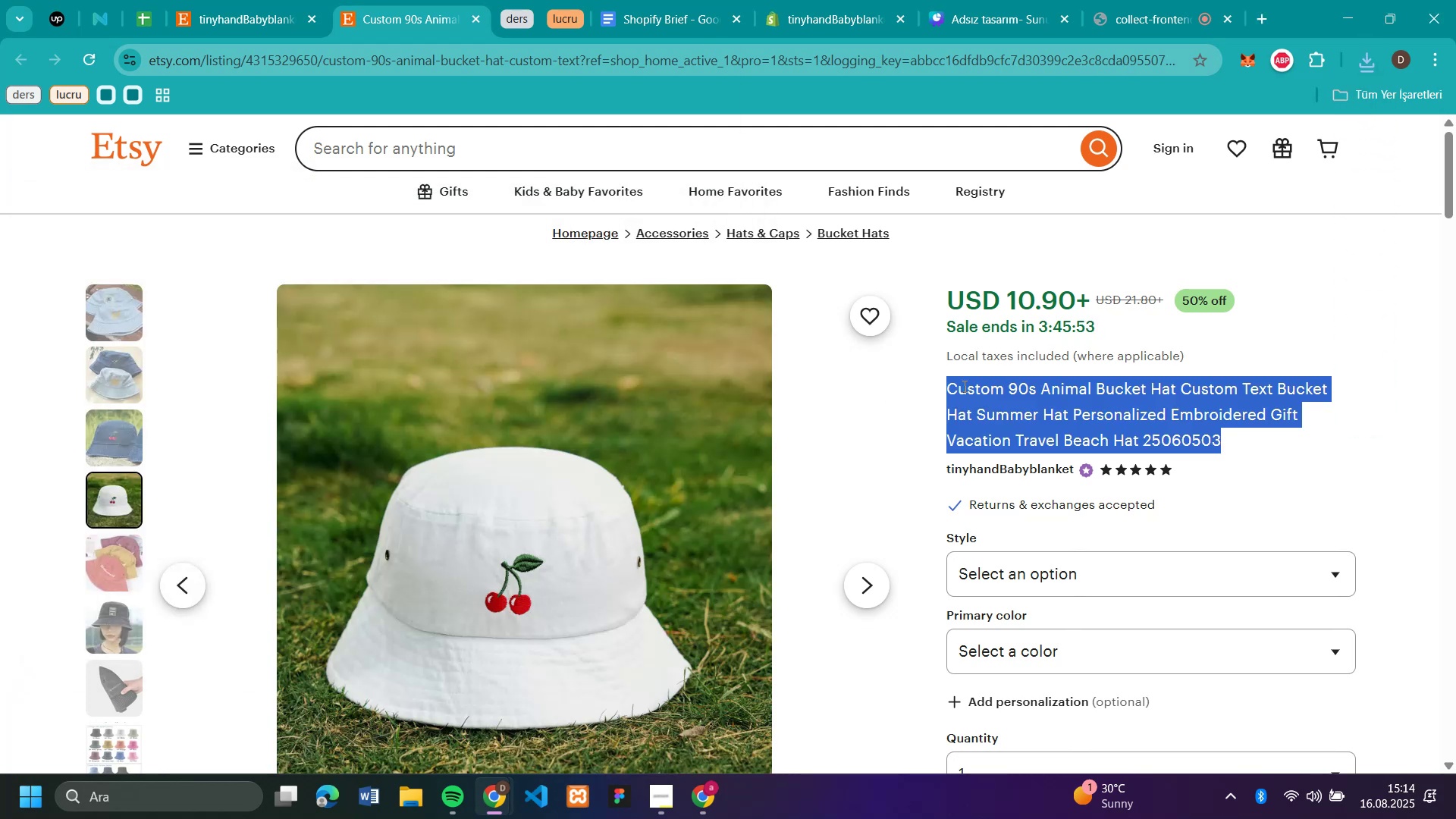 
triple_click([963, 386])
 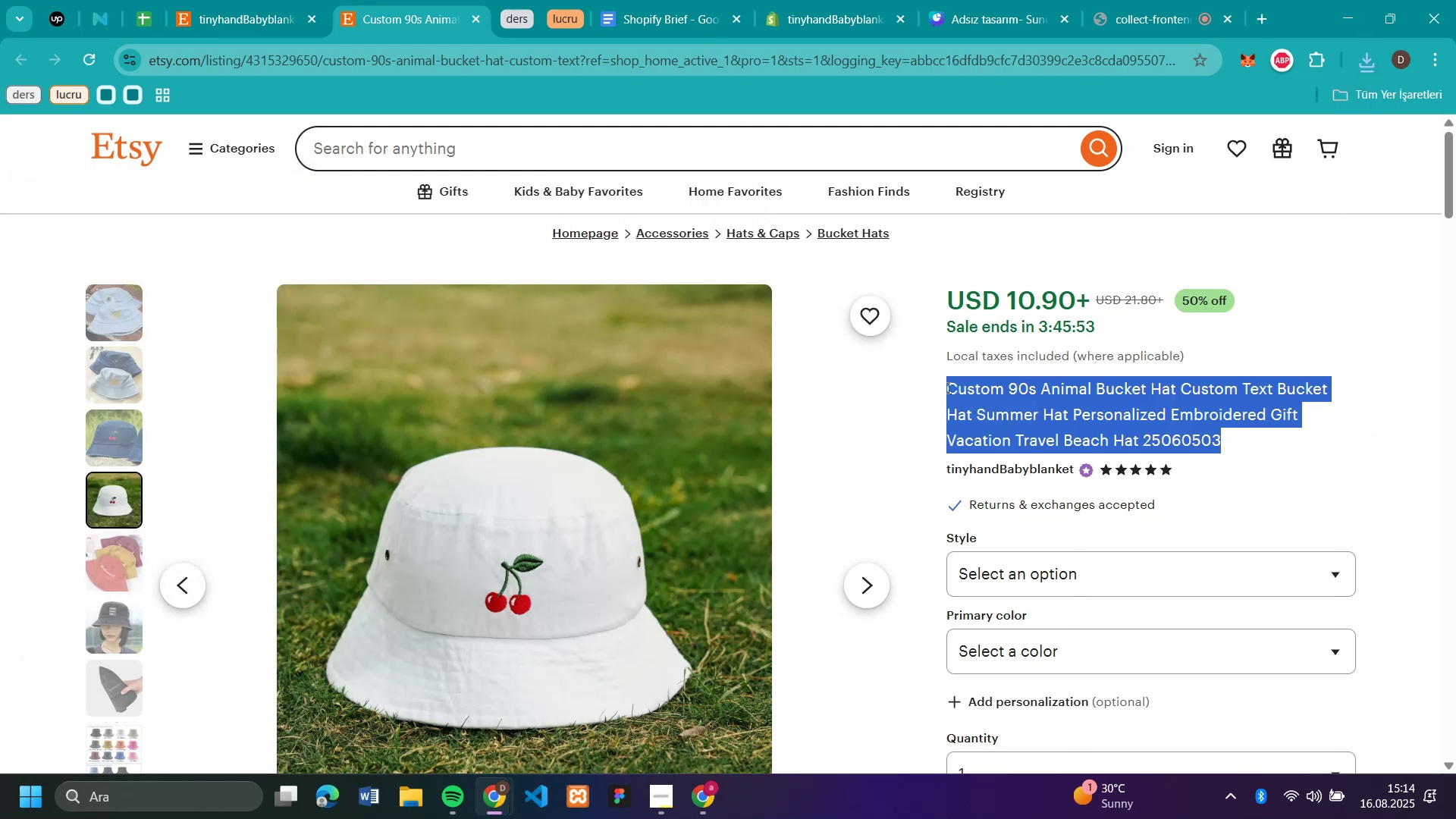 
left_click([947, 388])
 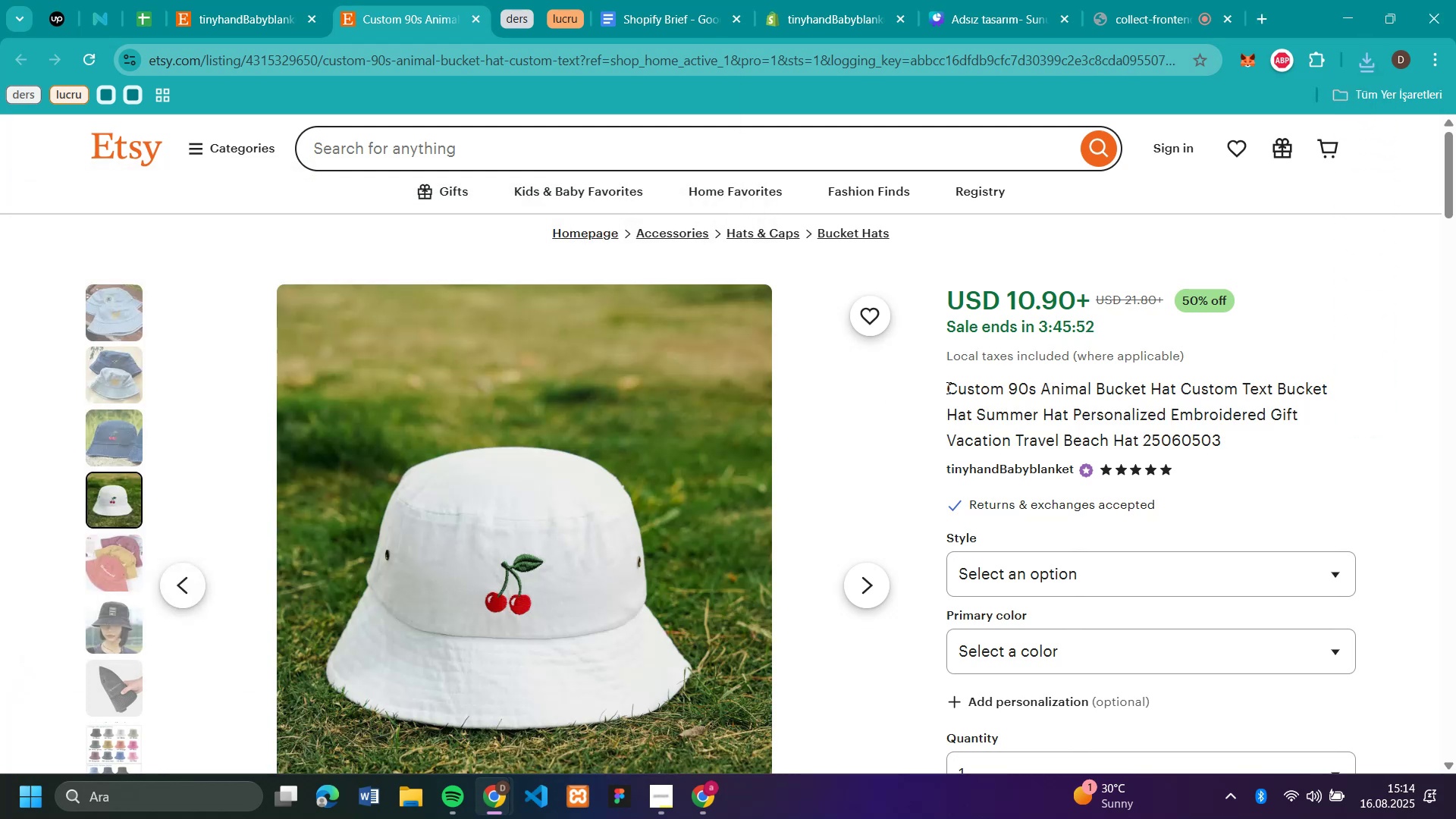 
left_click_drag(start_coordinate=[947, 388], to_coordinate=[1348, 380])
 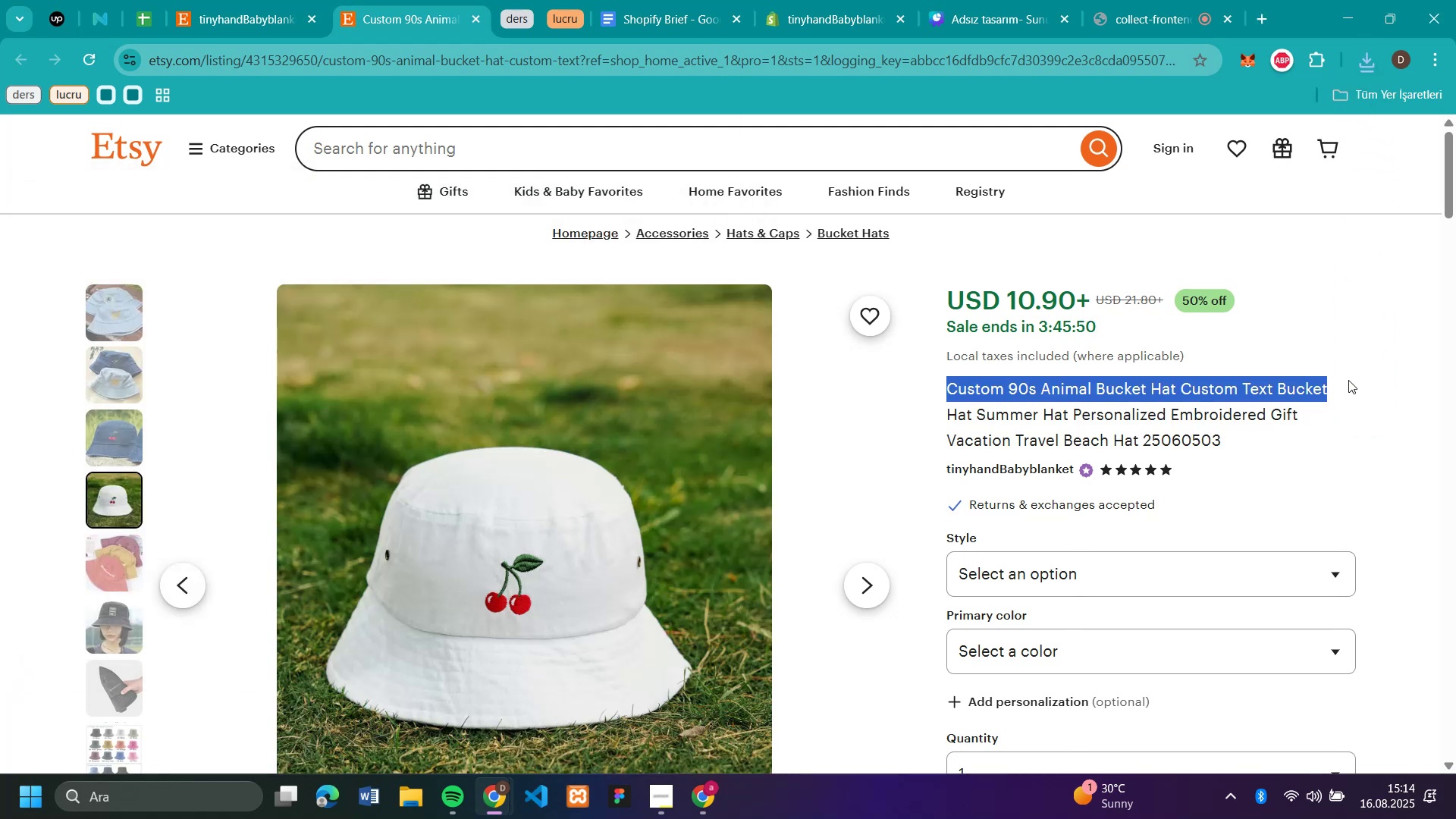 
key(Control+C)
 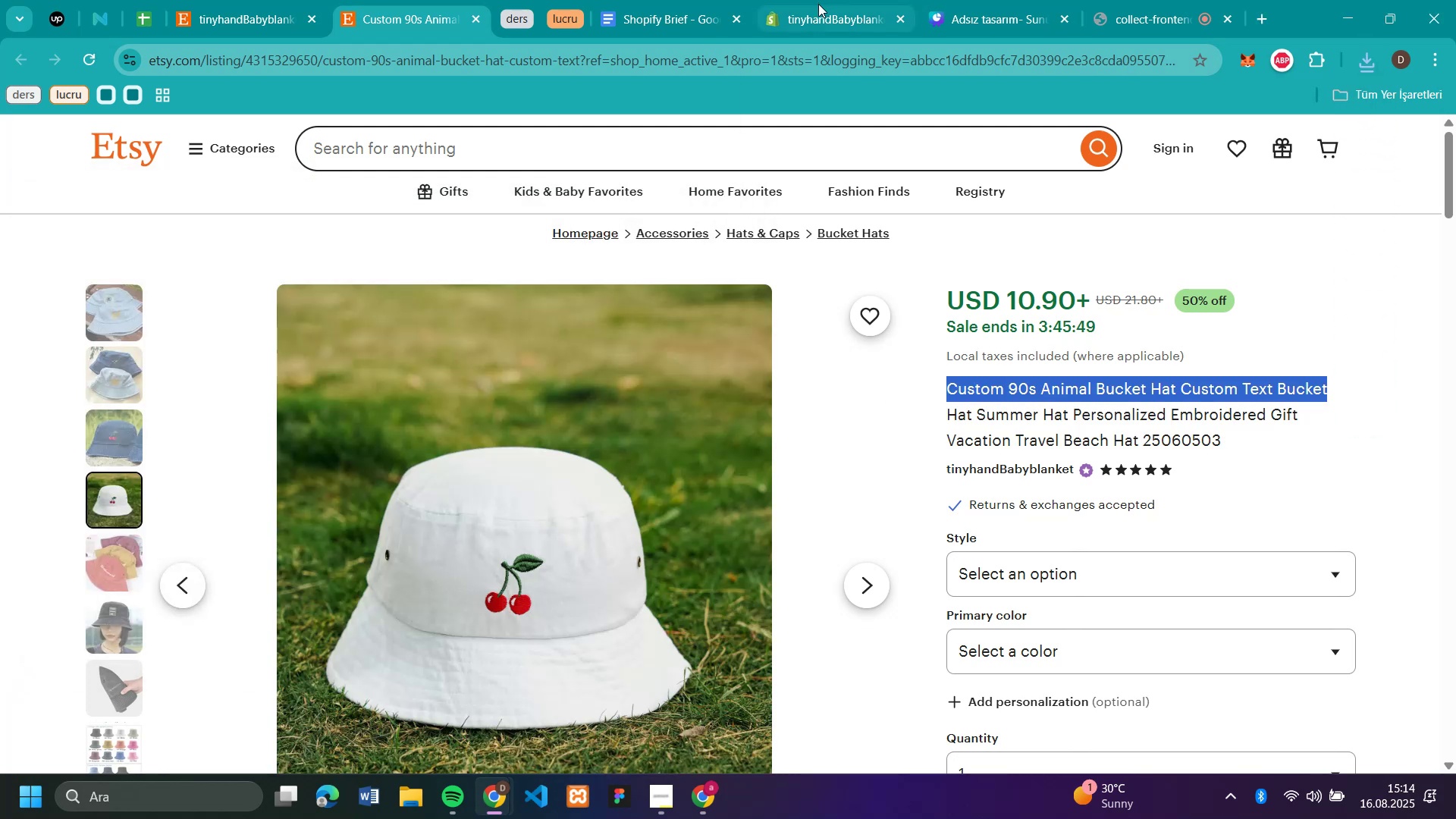 
left_click([818, 4])
 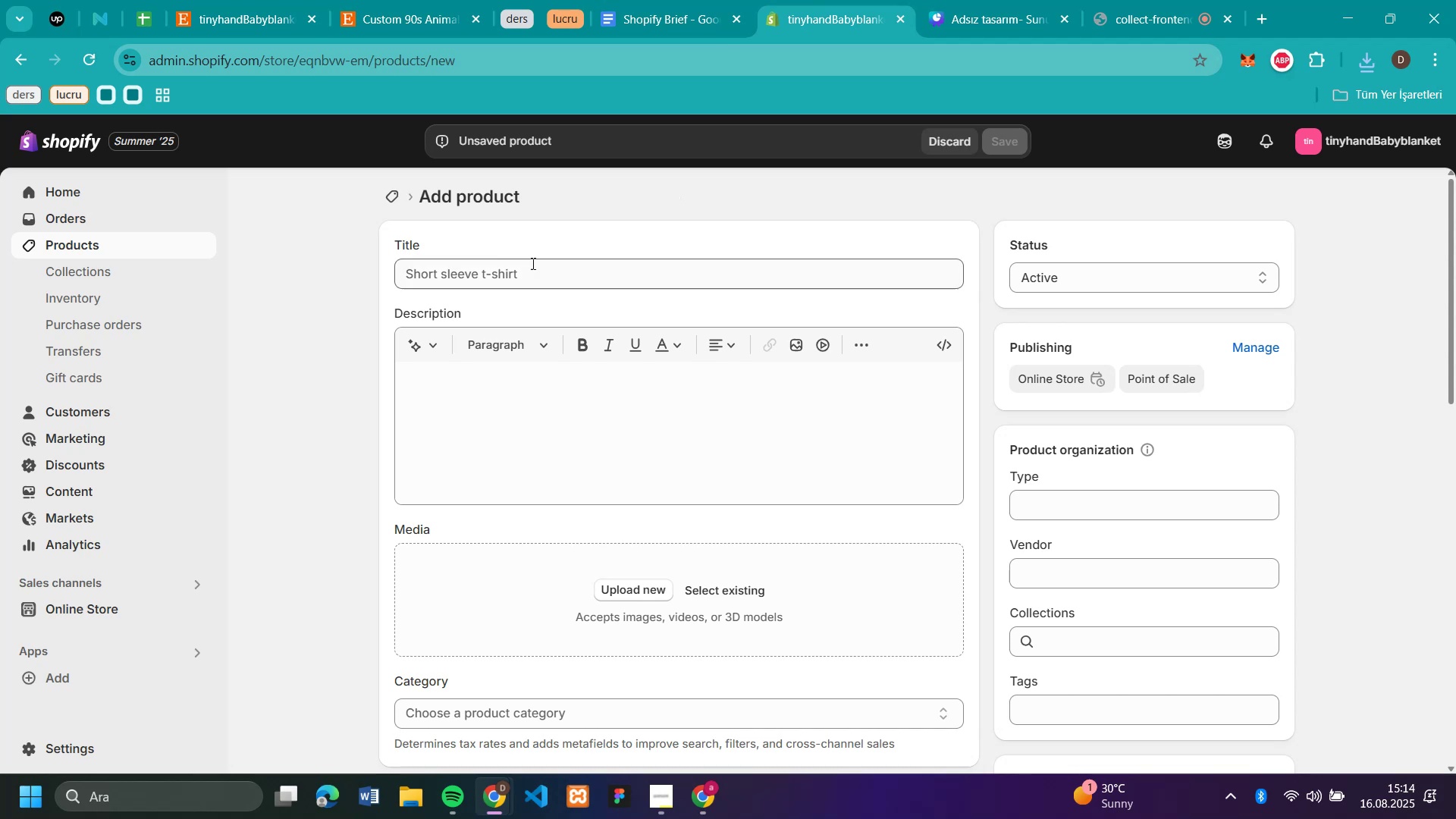 
left_click([532, 271])
 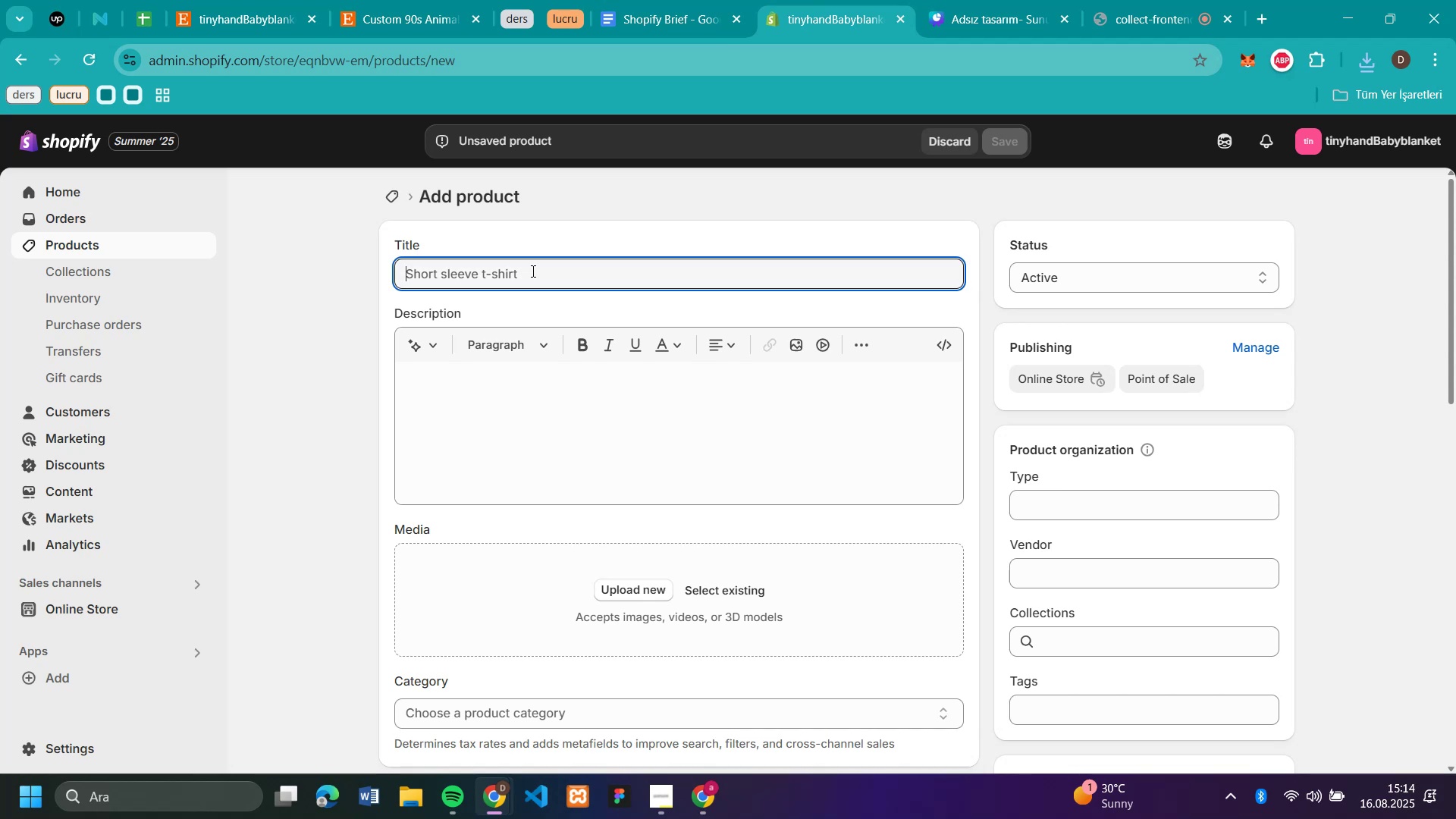 
key(Control+V)
 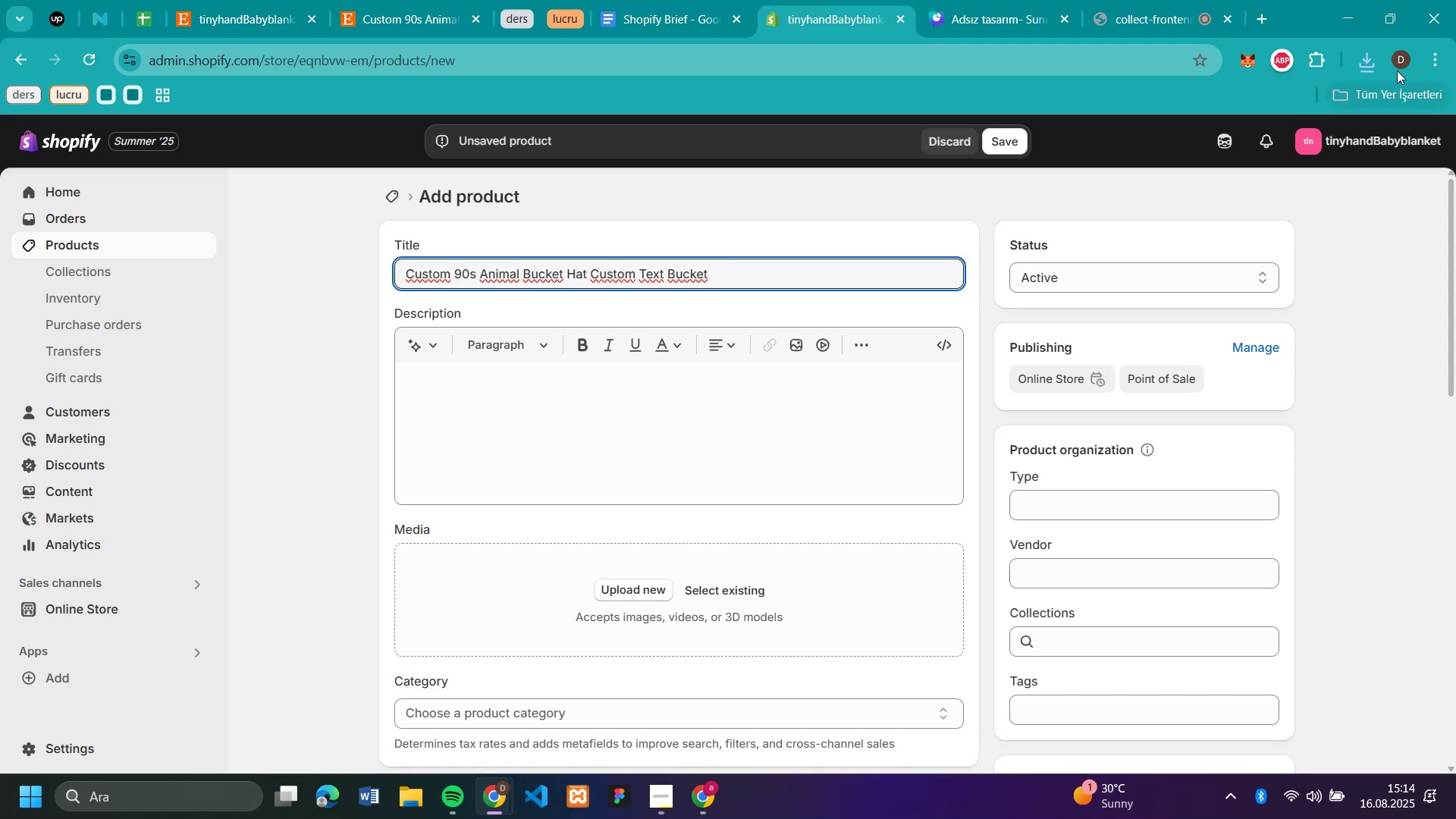 
left_click([1370, 63])
 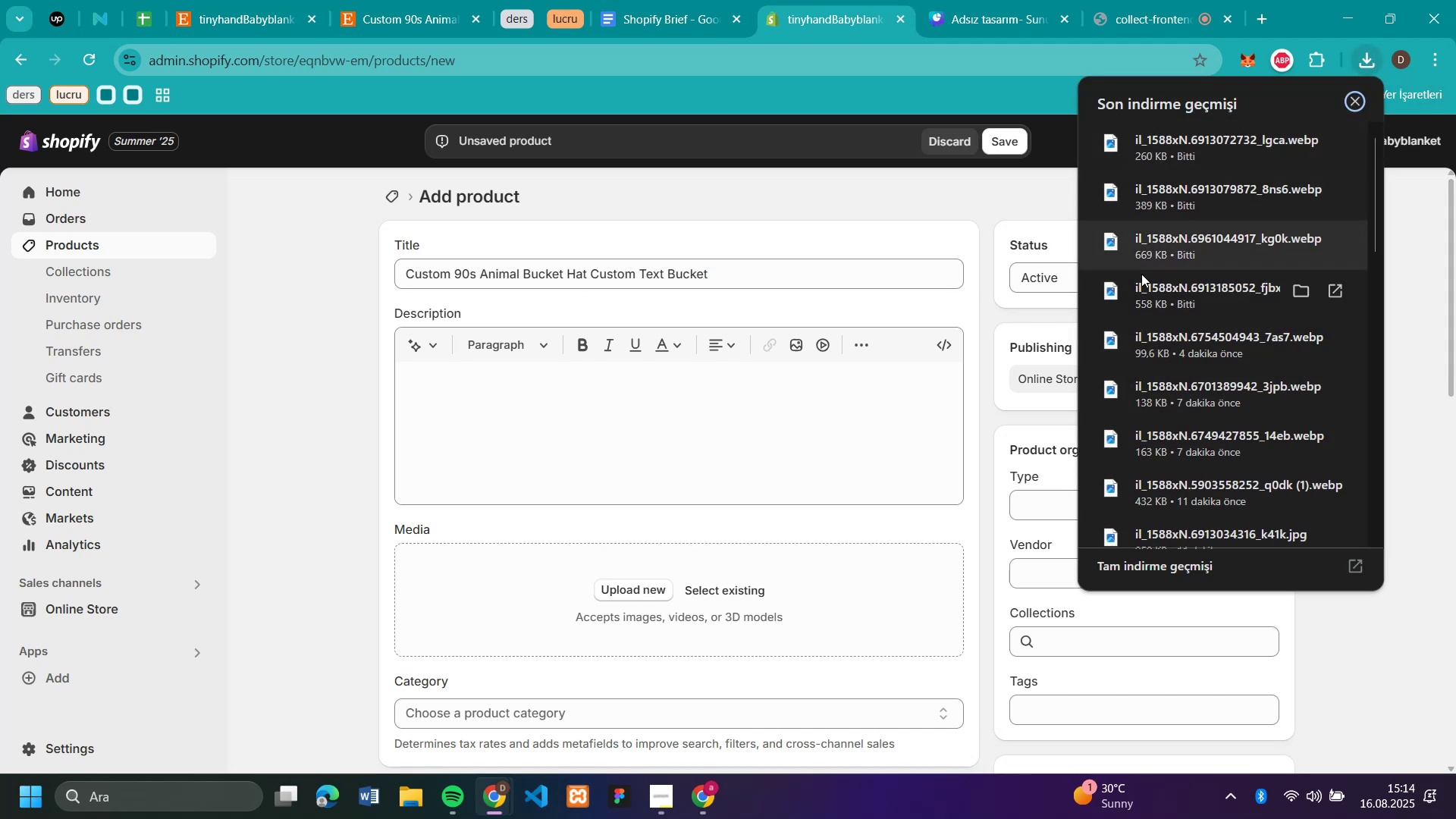 
left_click_drag(start_coordinate=[1141, 290], to_coordinate=[705, 580])
 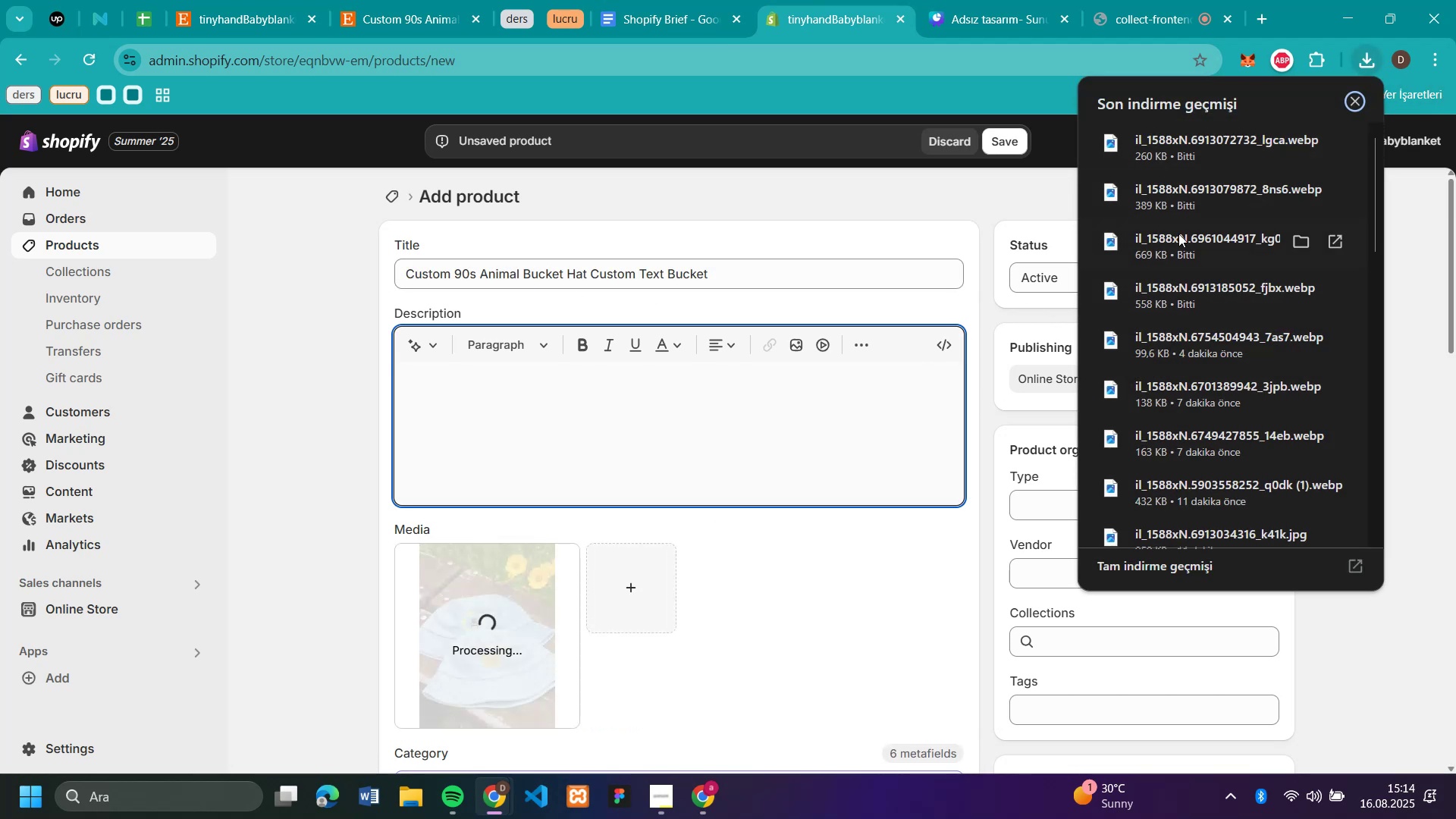 
left_click_drag(start_coordinate=[1188, 242], to_coordinate=[760, 635])
 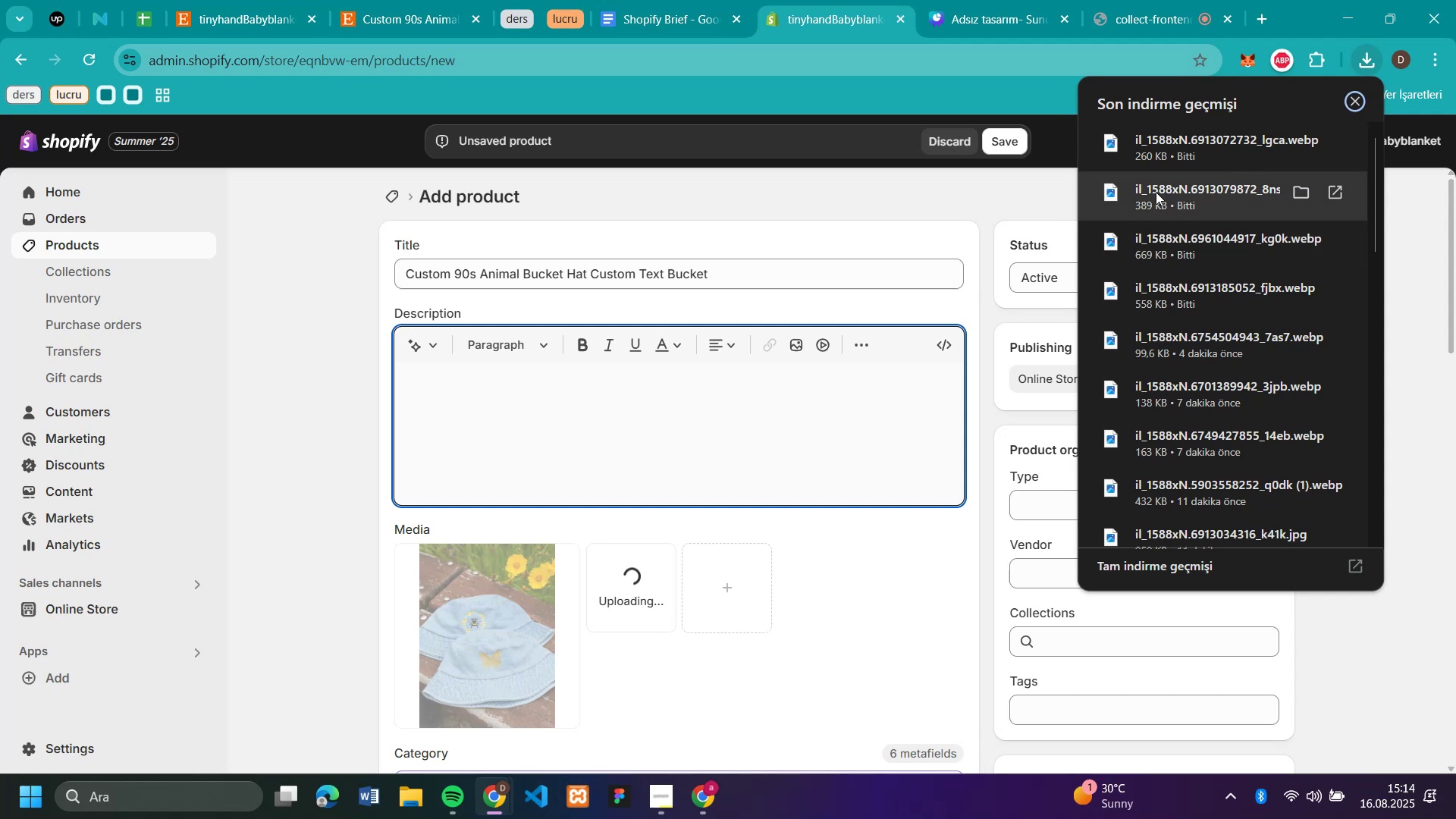 
left_click_drag(start_coordinate=[1155, 190], to_coordinate=[864, 579])
 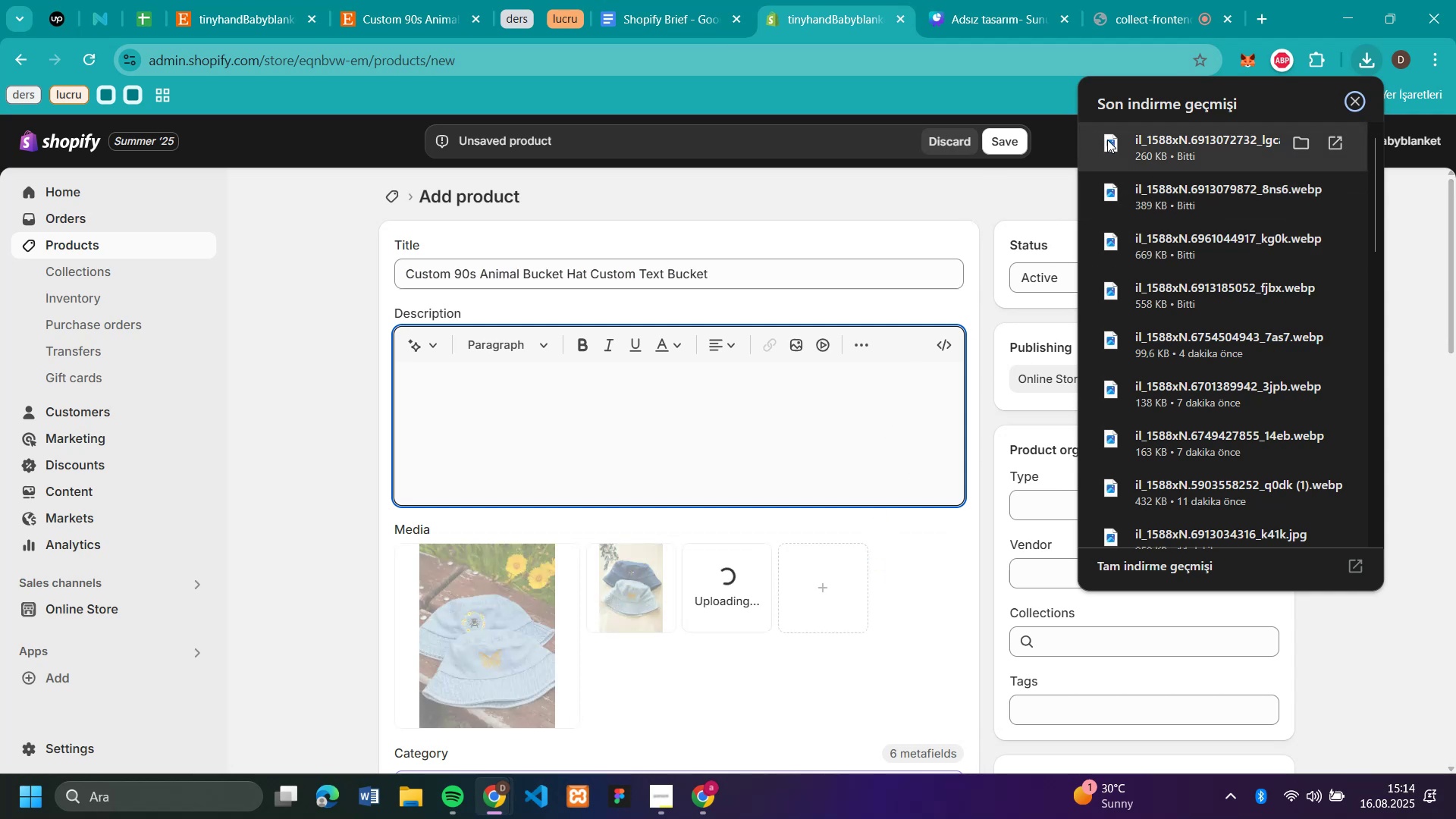 
left_click_drag(start_coordinate=[1108, 140], to_coordinate=[748, 621])
 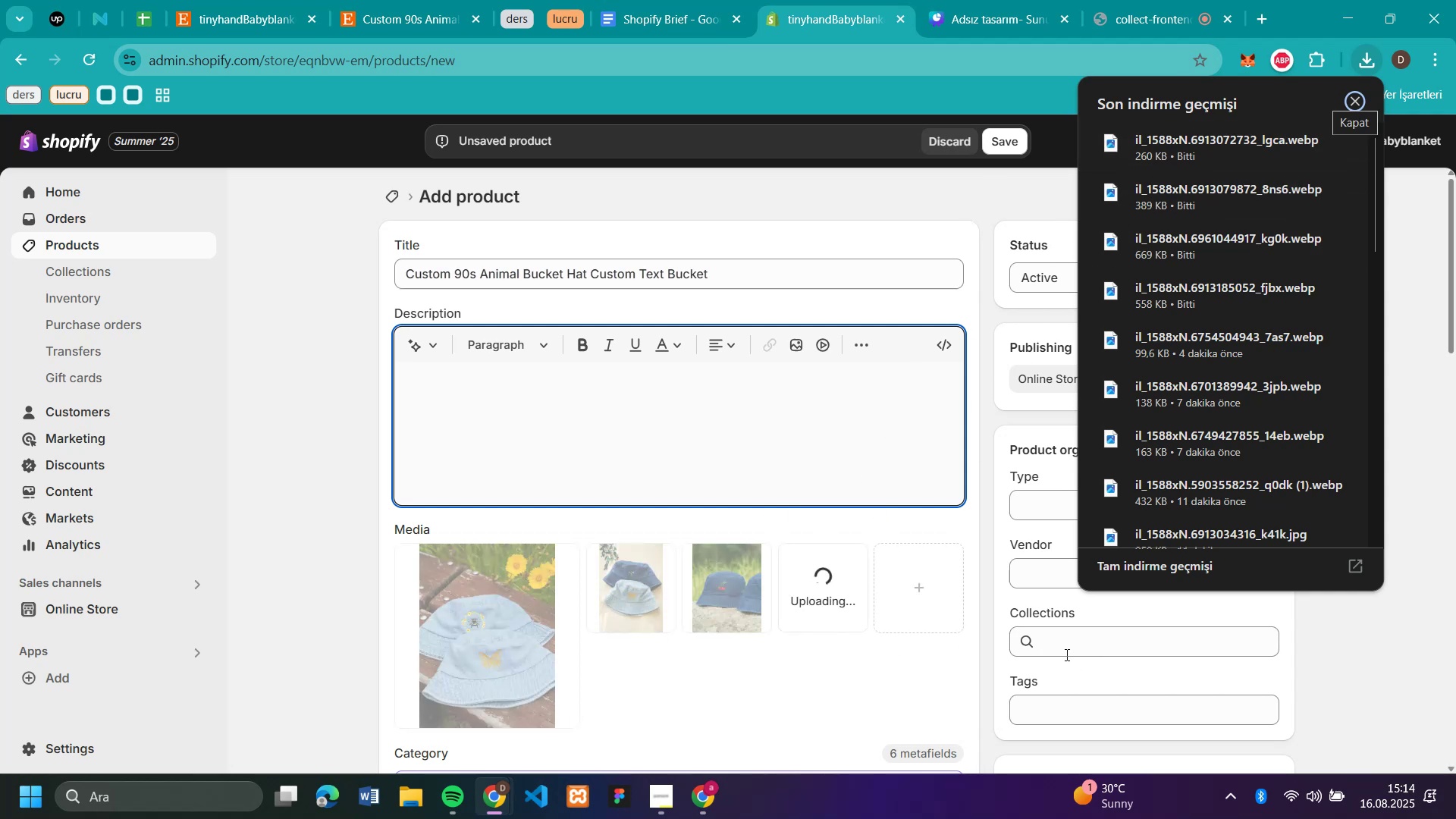 
left_click([1064, 651])
 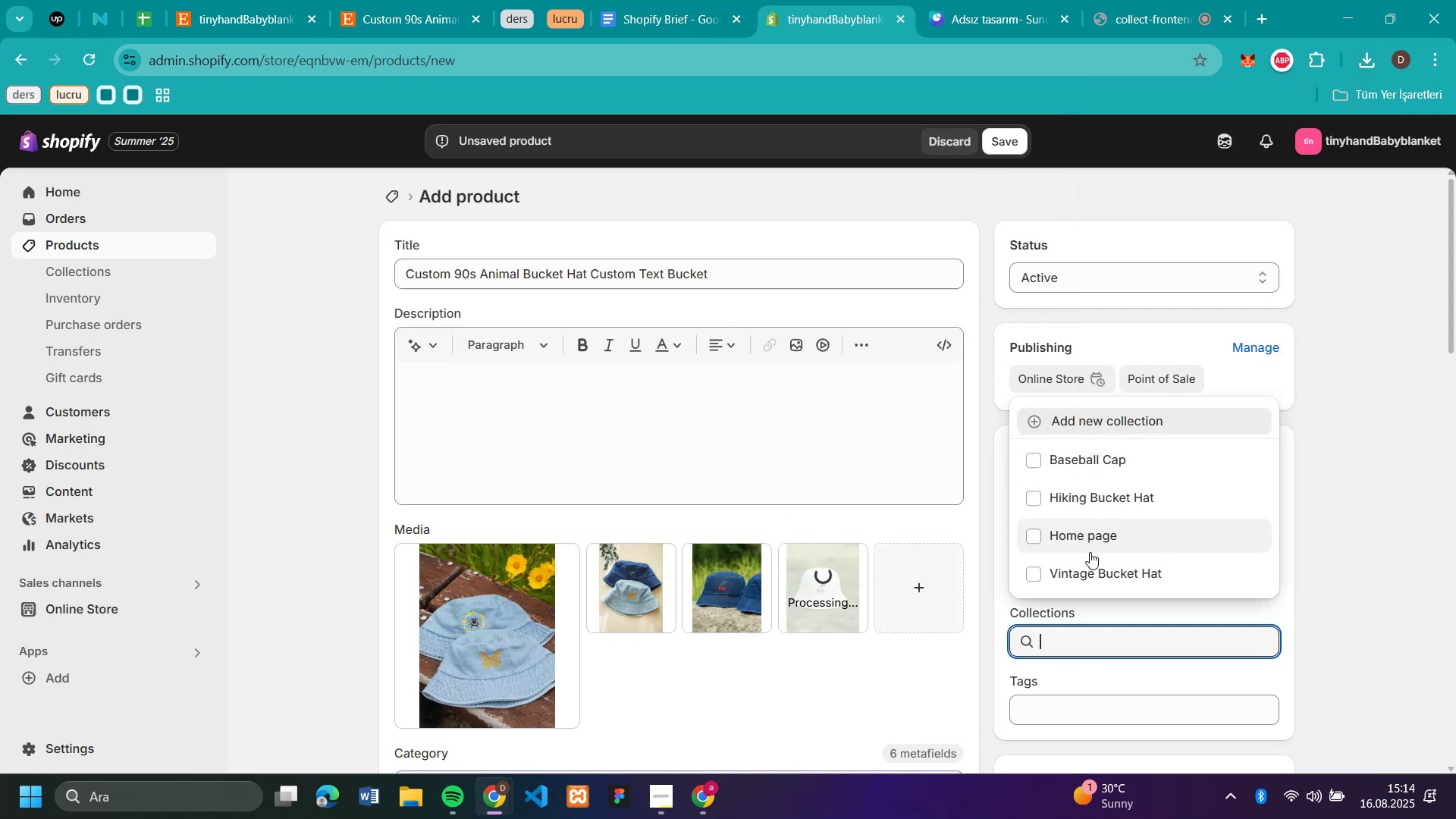 
left_click([1092, 570])
 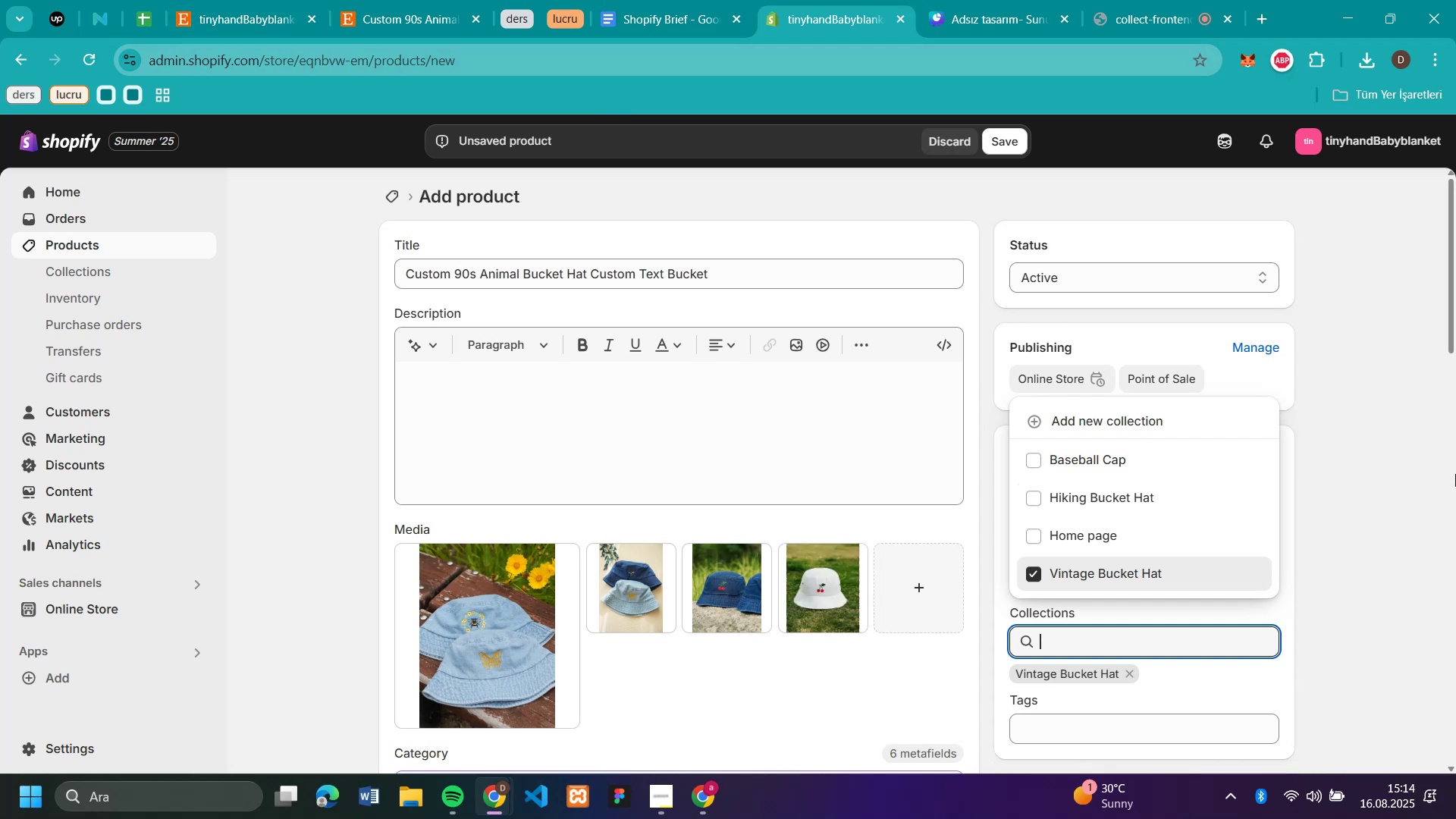 
left_click([1316, 481])
 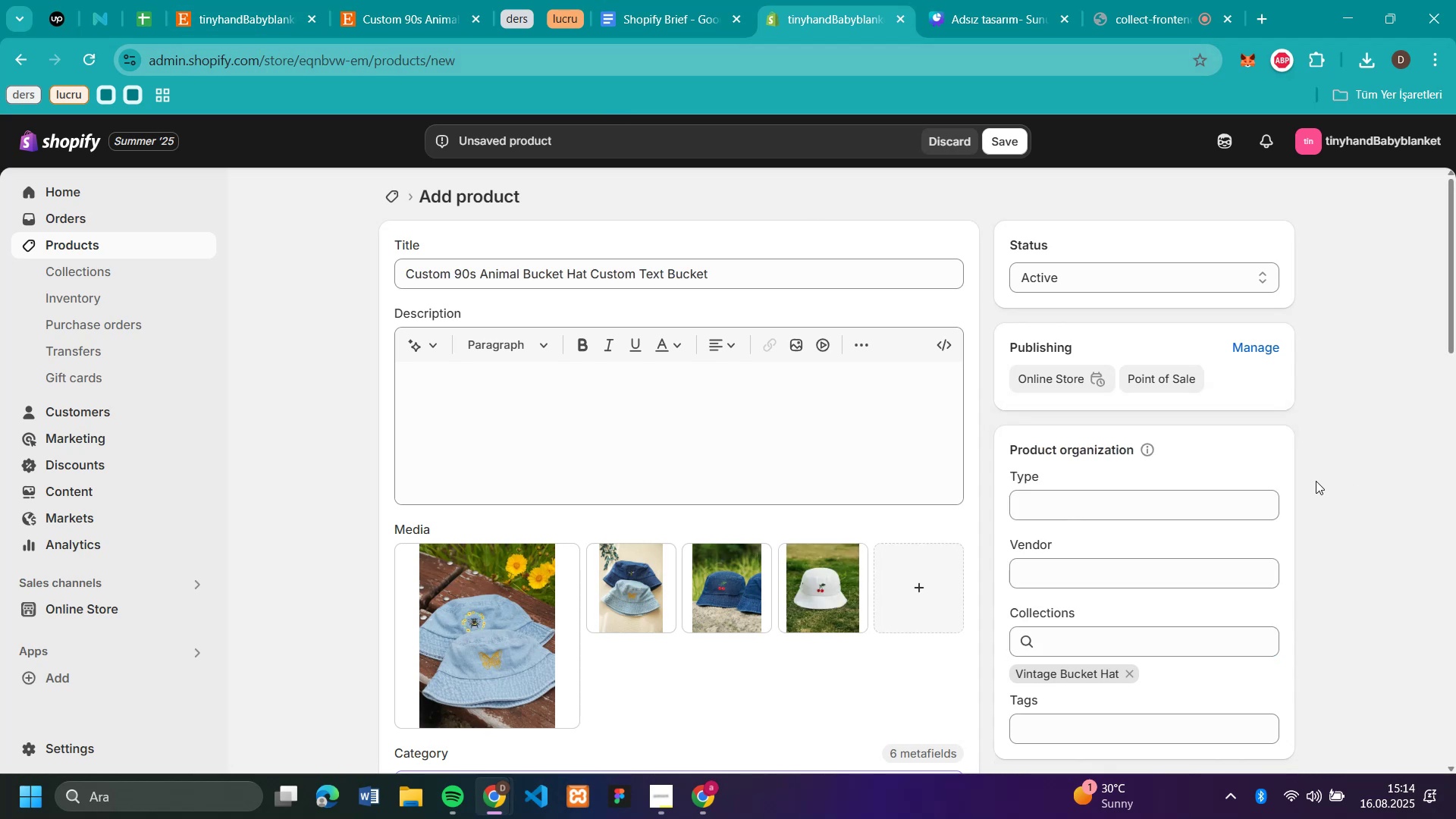 
scroll: coordinate [1316, 481], scroll_direction: up, amount: 1.0
 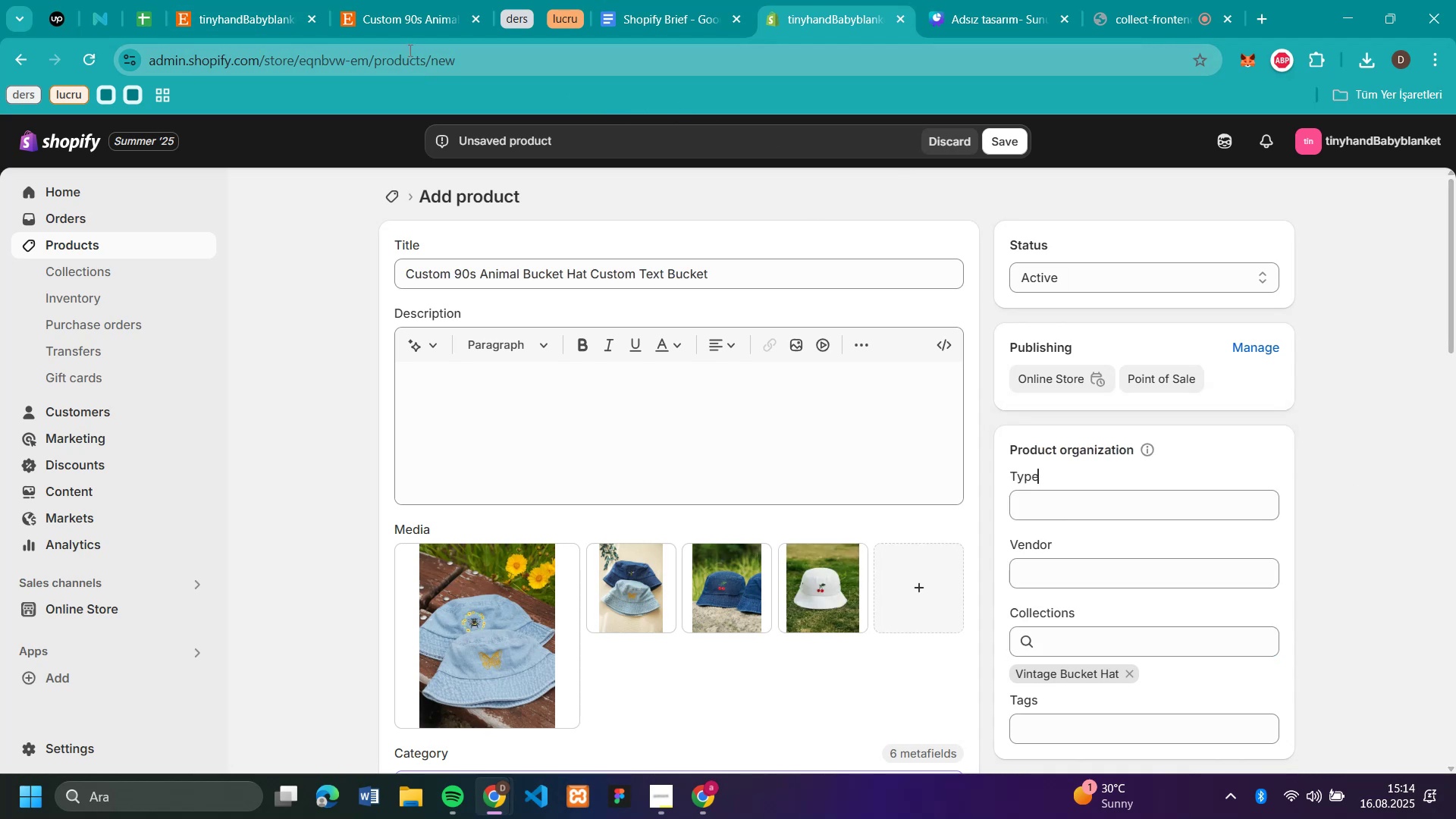 
left_click([413, 8])
 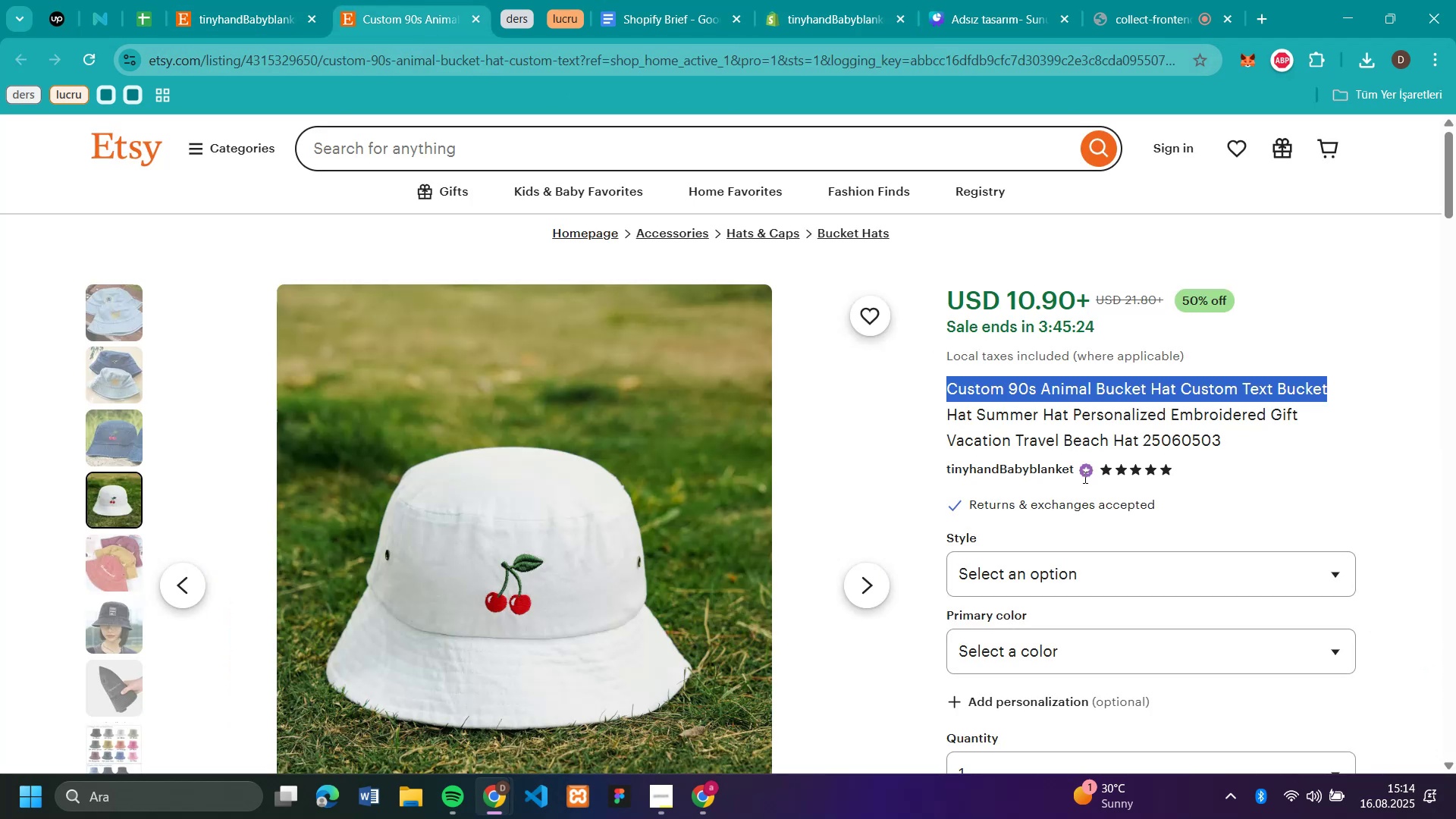 
scroll: coordinate [1139, 541], scroll_direction: down, amount: 7.0
 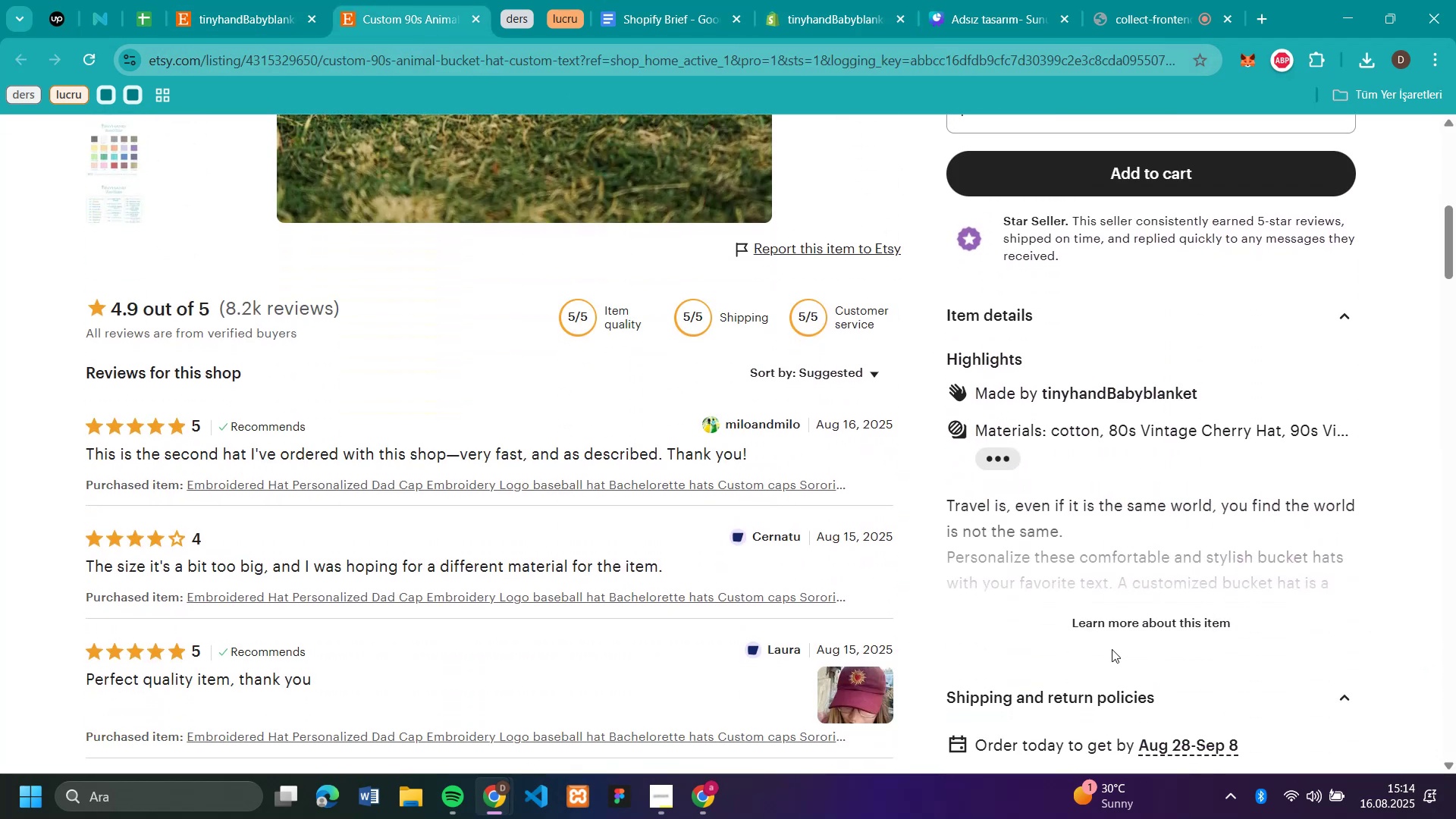 
left_click([1112, 631])
 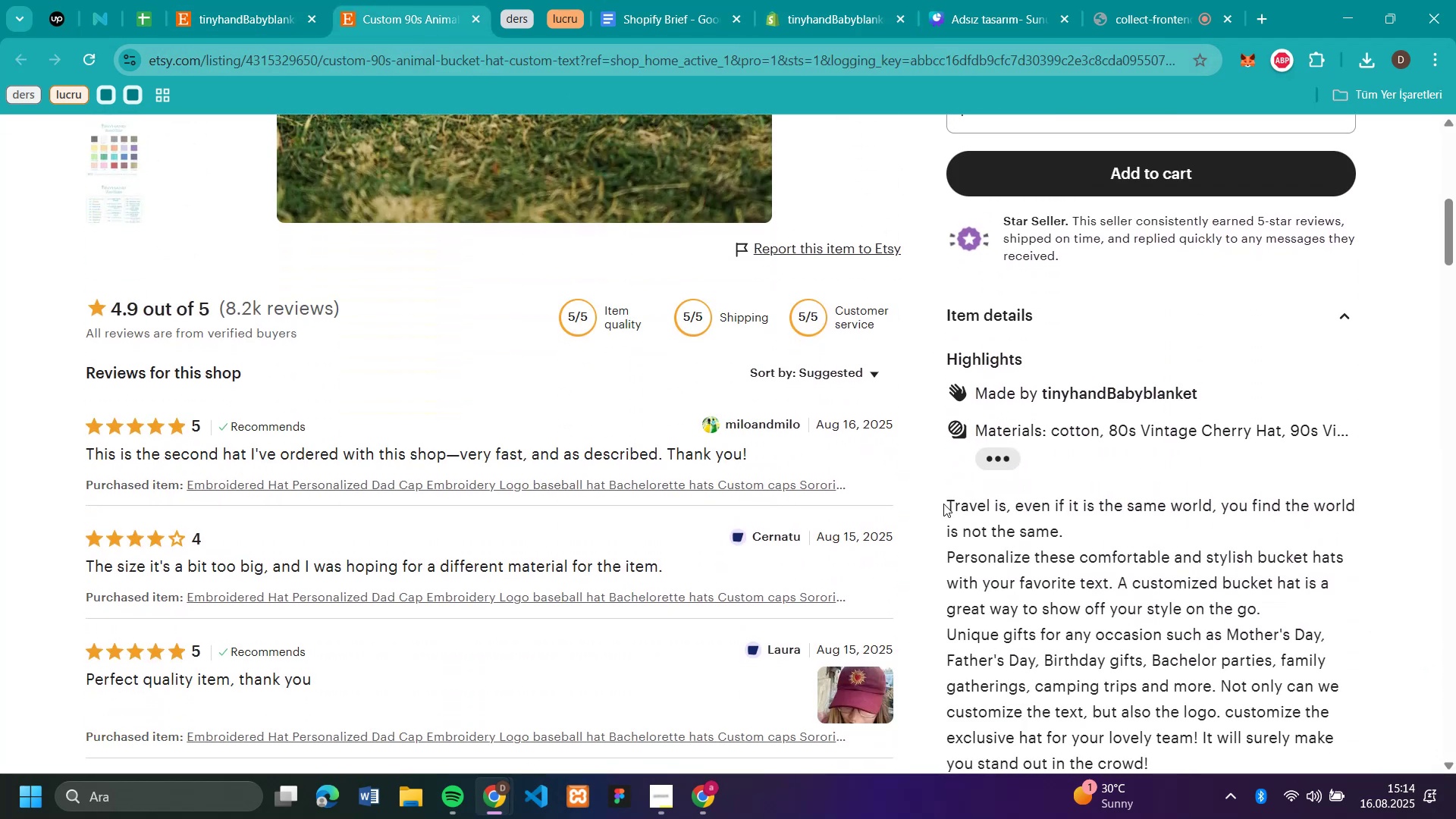 
left_click_drag(start_coordinate=[949, 504], to_coordinate=[1178, 404])
 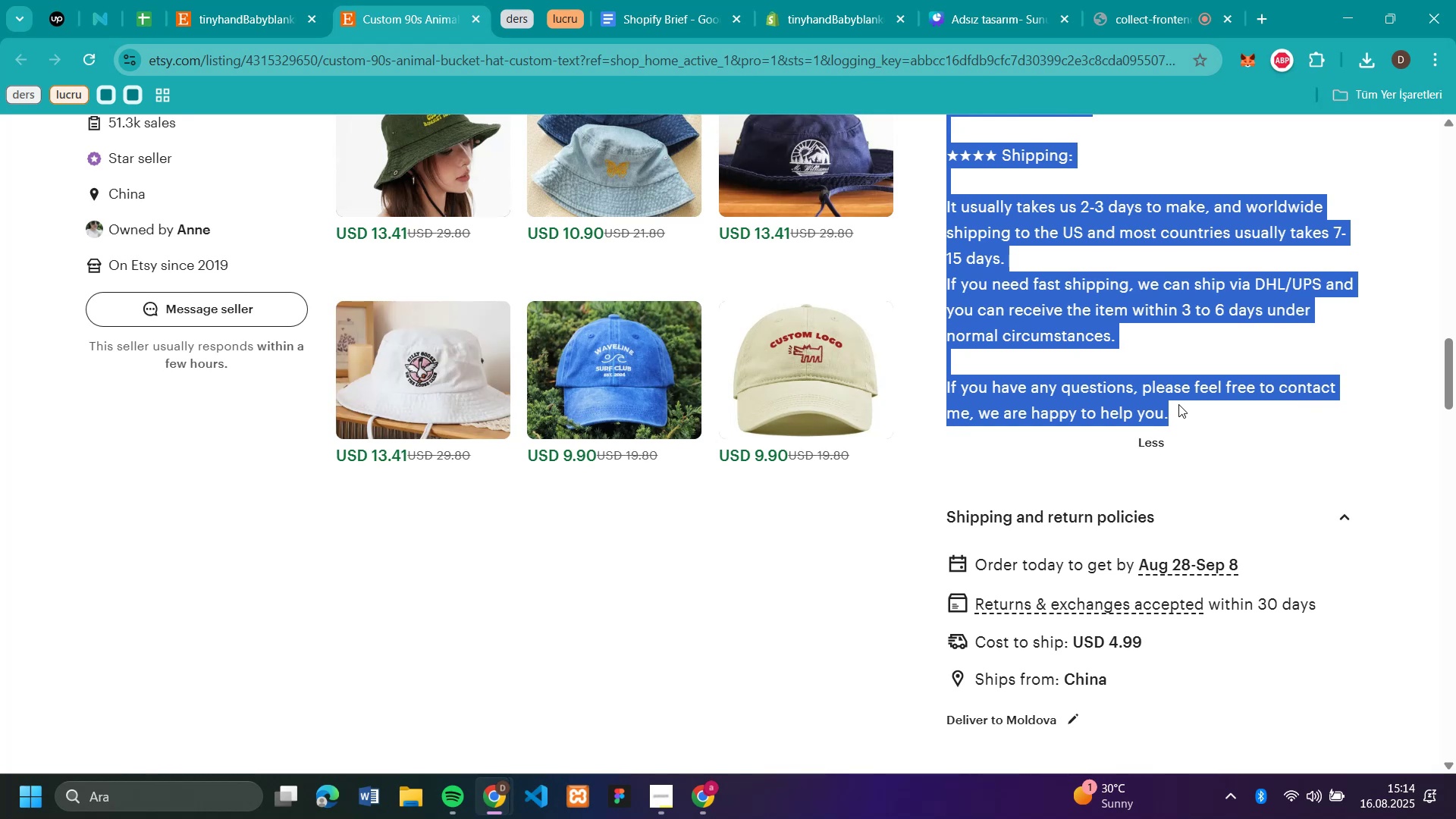 
key(Control+C)
 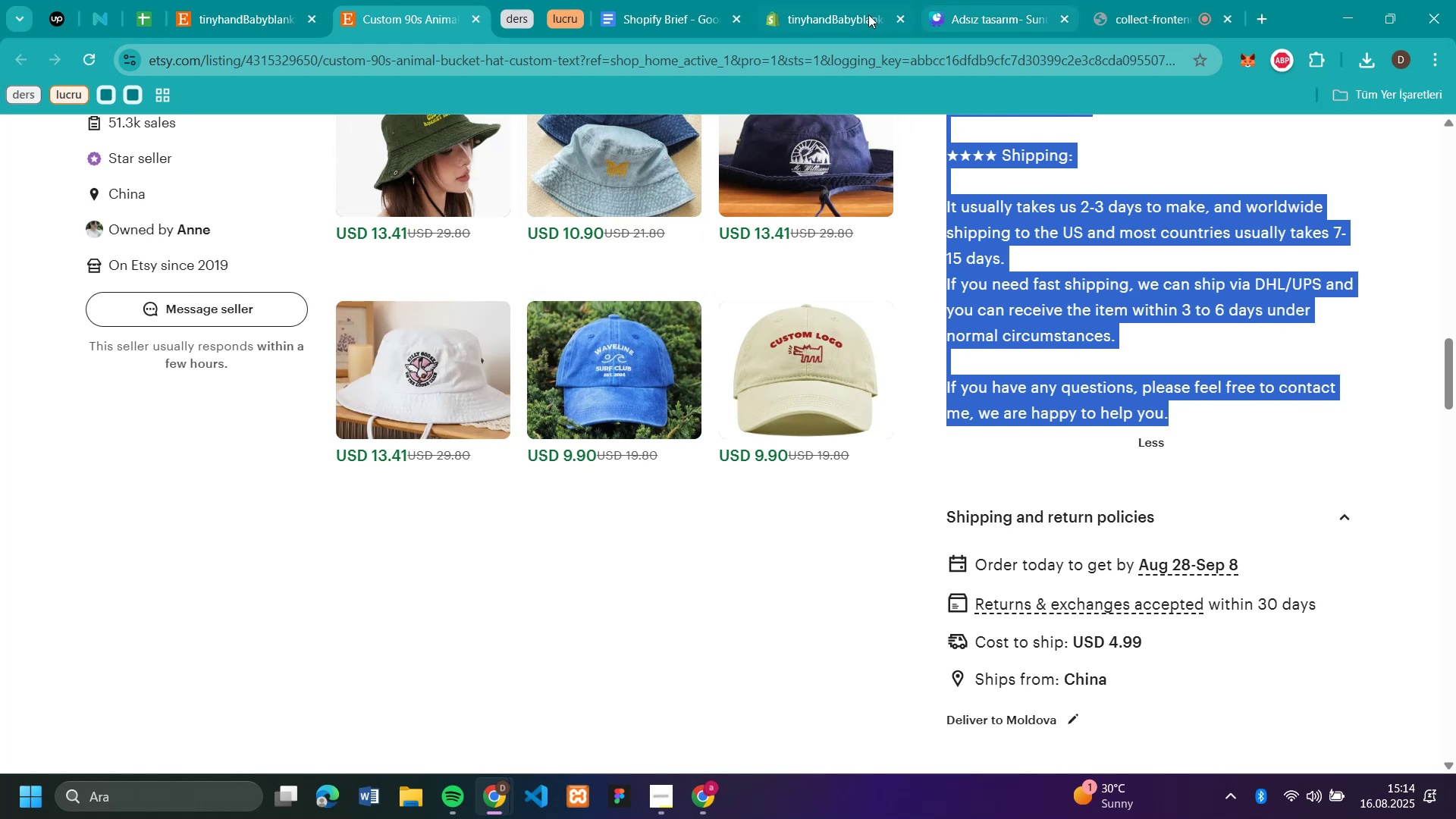 
left_click([846, 16])
 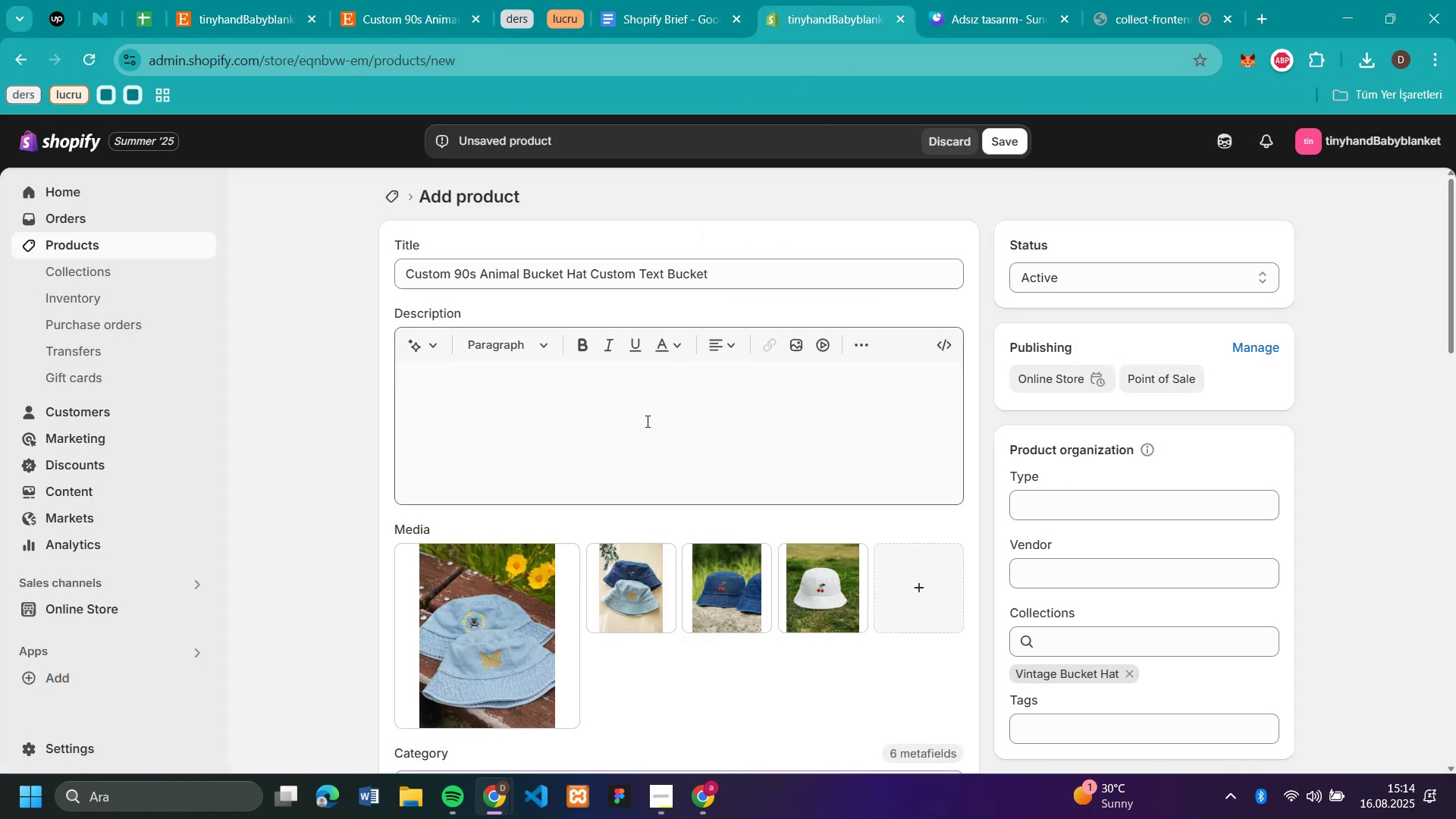 
left_click([646, 419])
 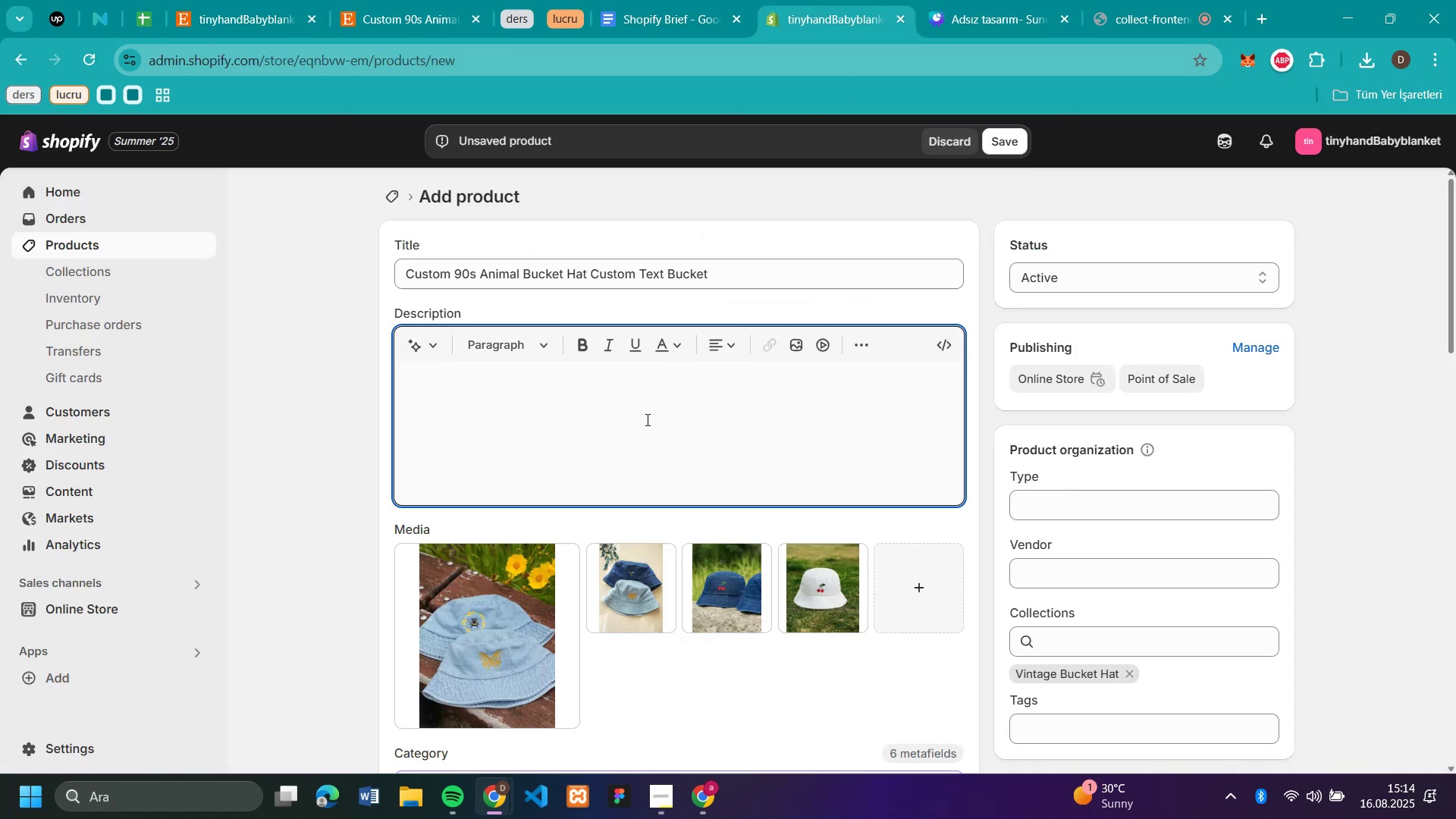 
key(Control+V)
 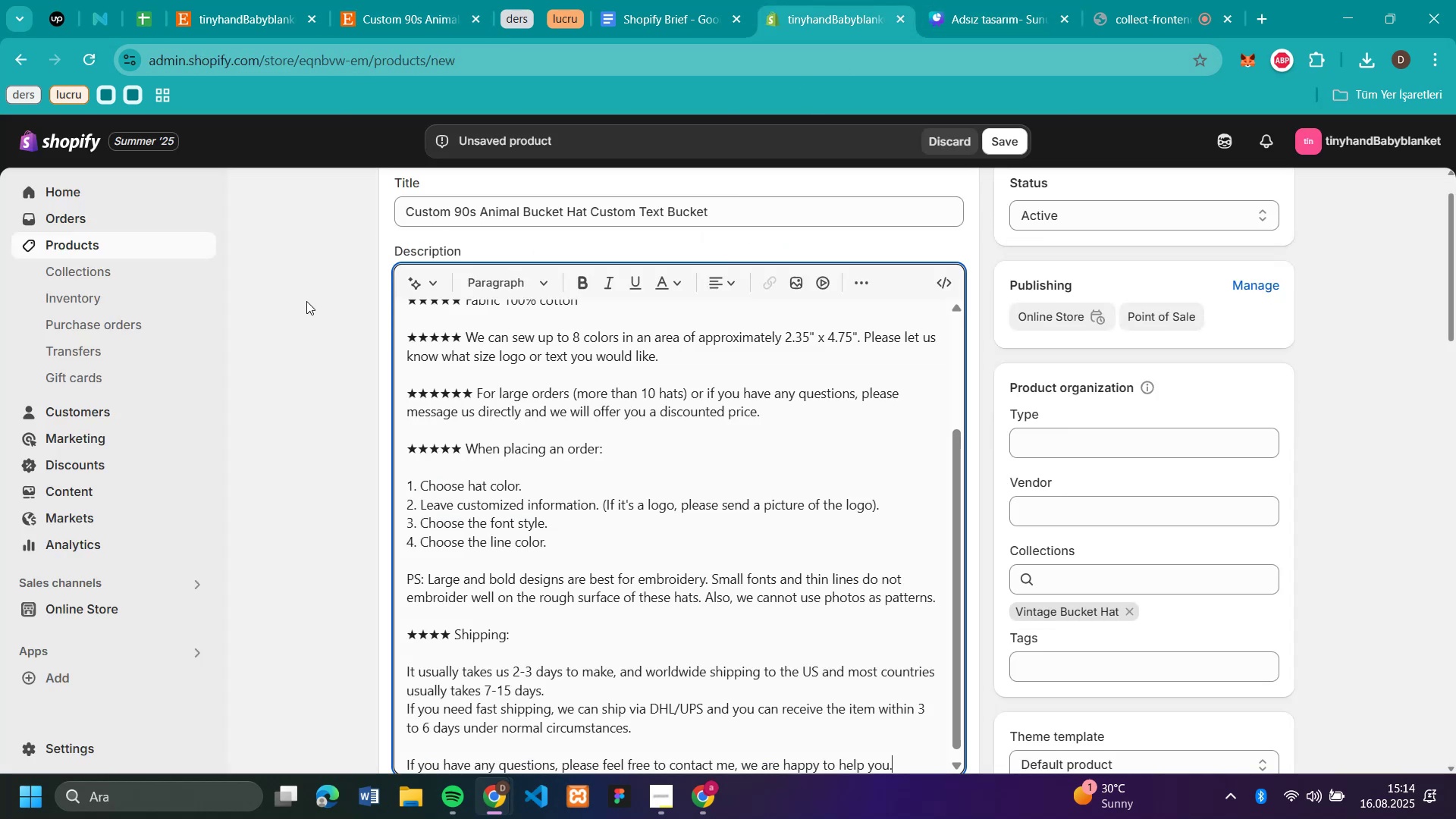 
left_click([303, 301])
 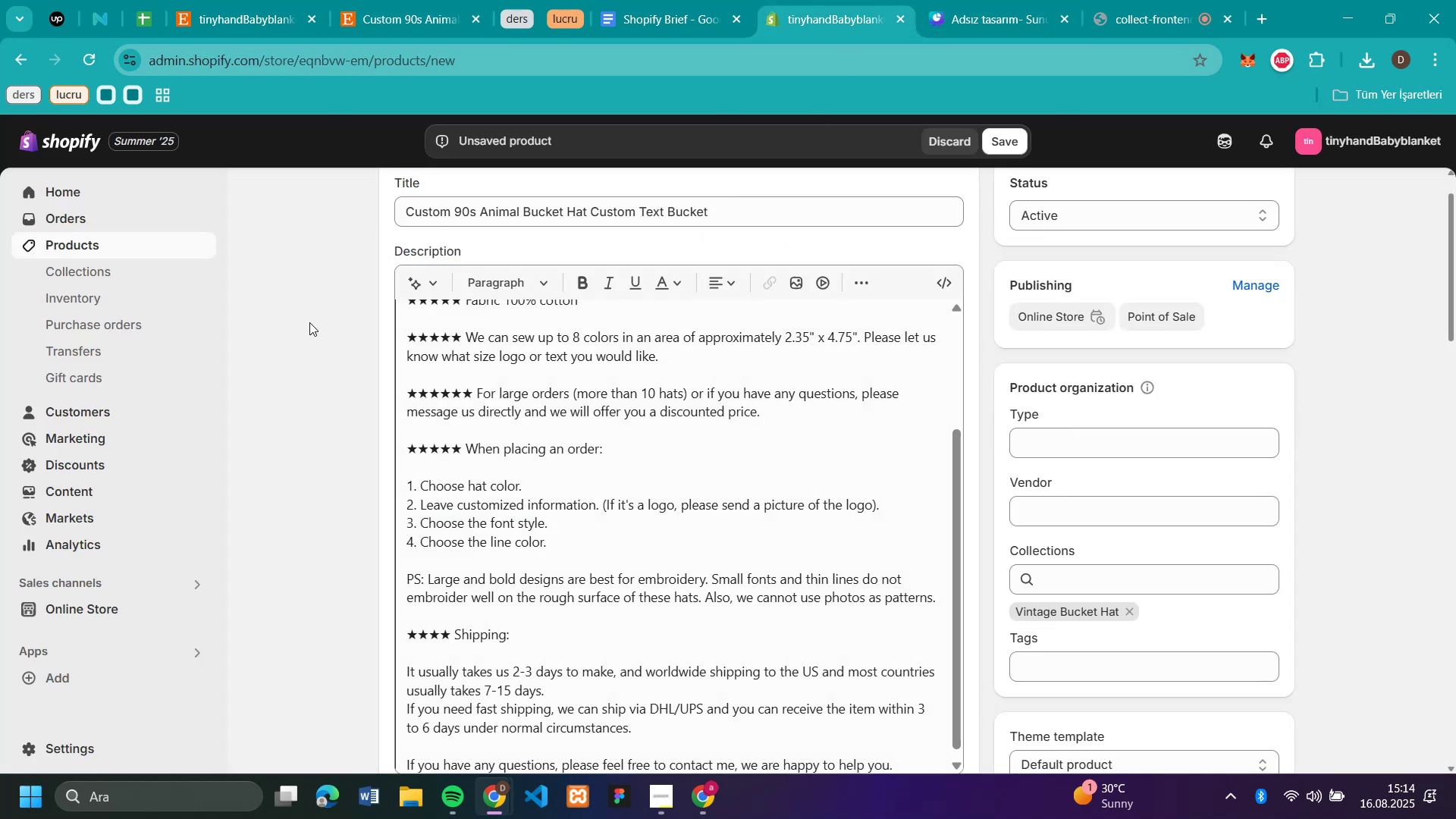 
scroll: coordinate [579, 368], scroll_direction: down, amount: 16.0
 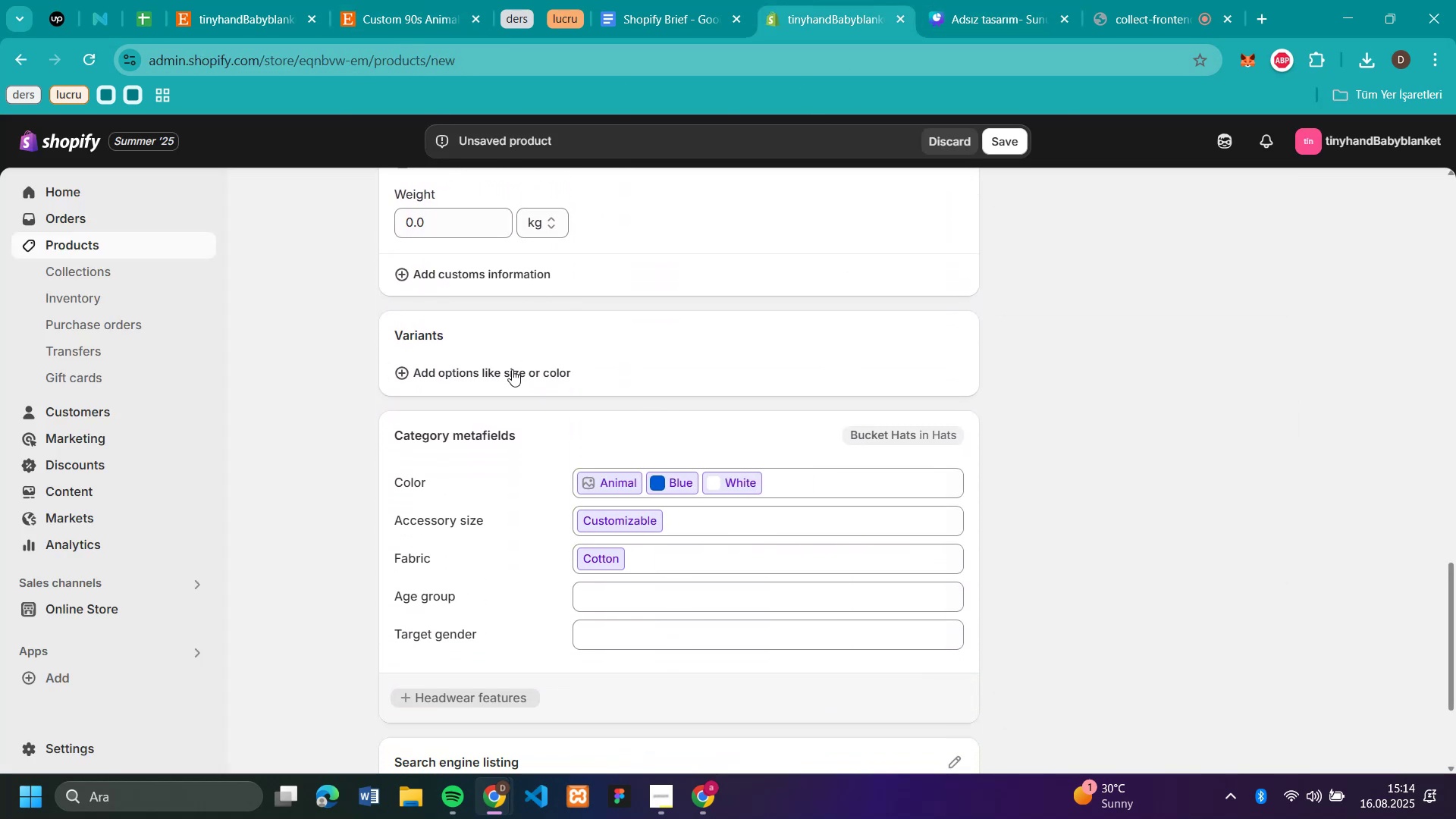 
left_click([512, 376])
 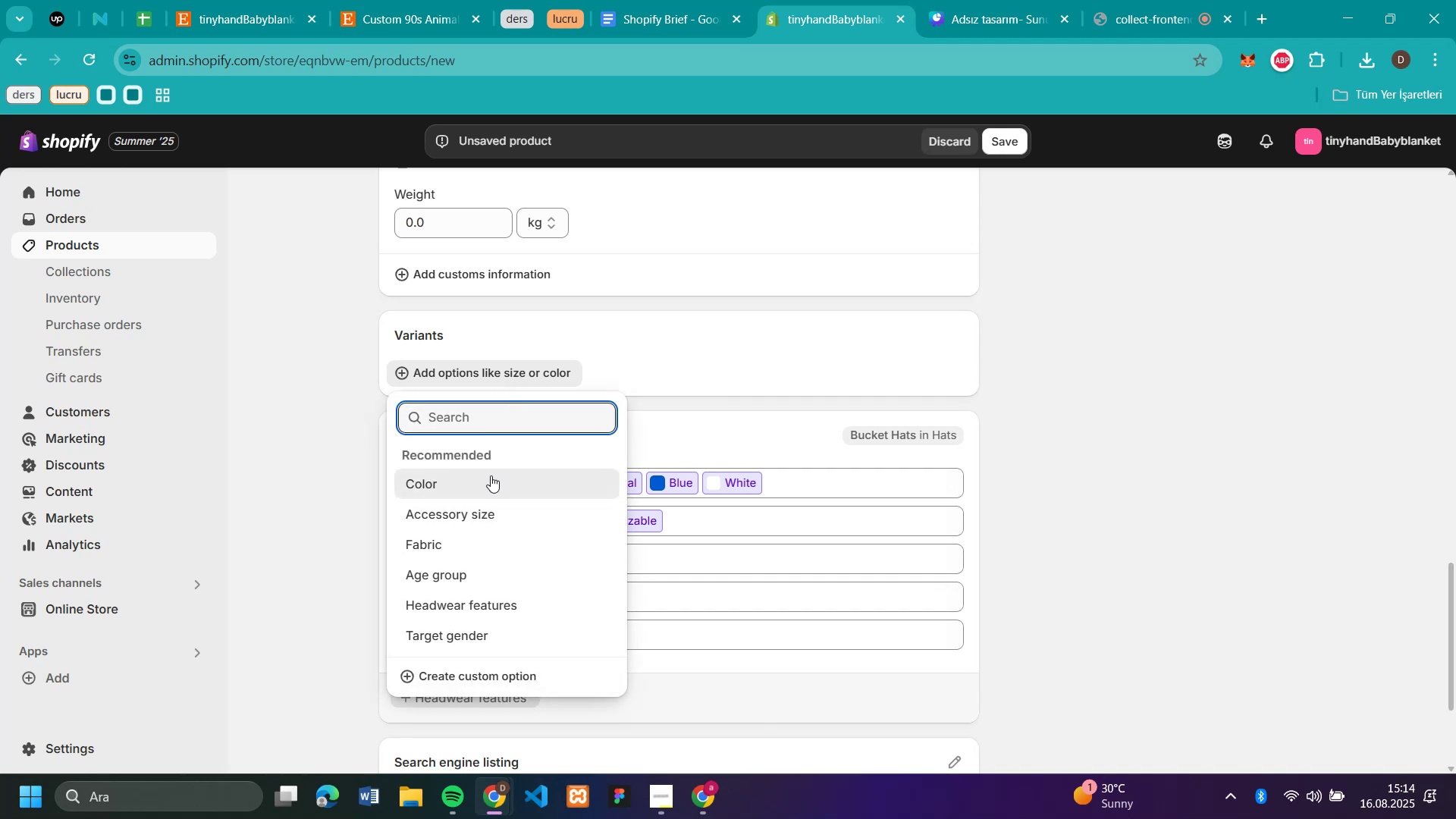 
left_click([494, 488])
 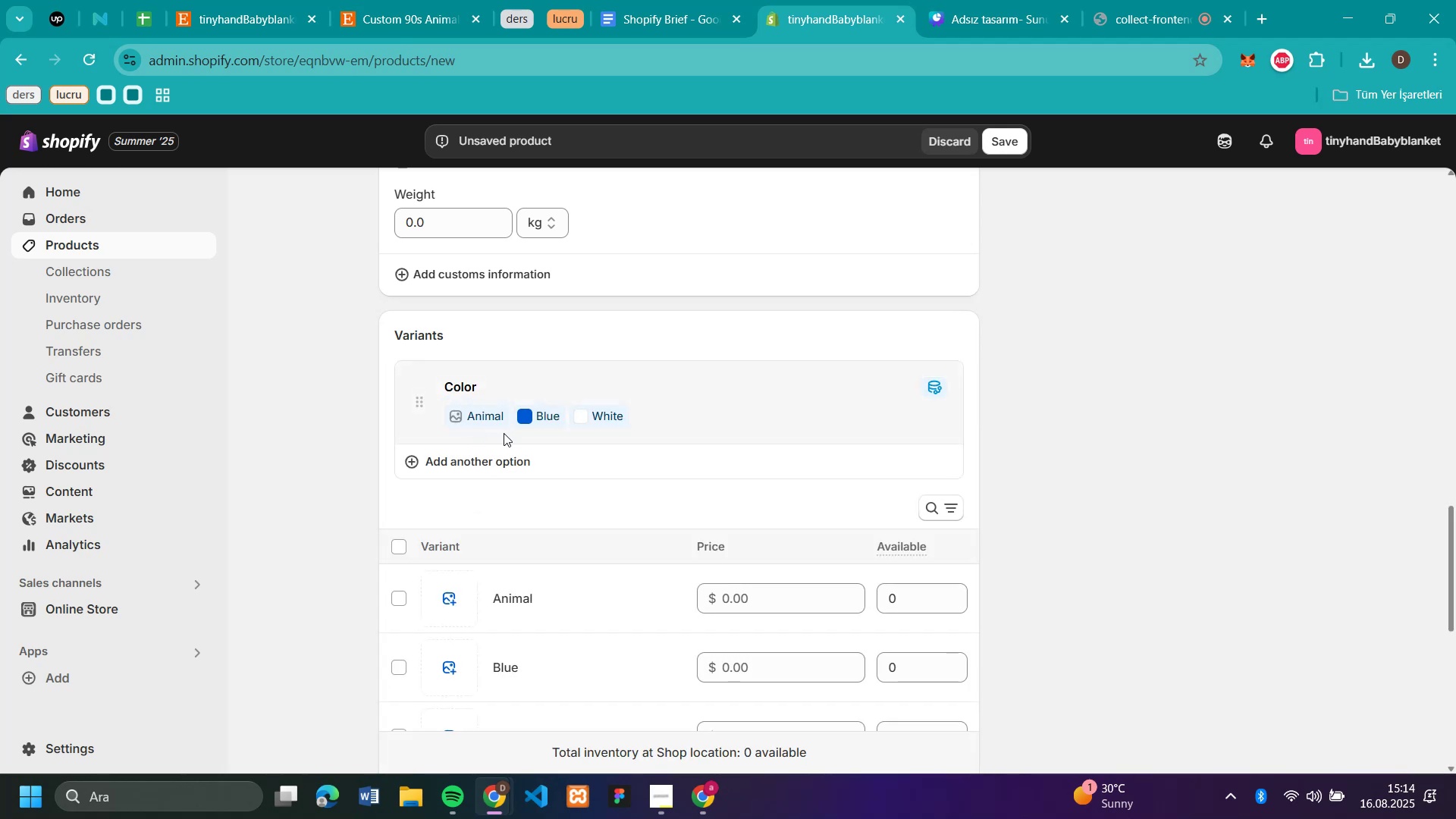 
left_click([723, 425])
 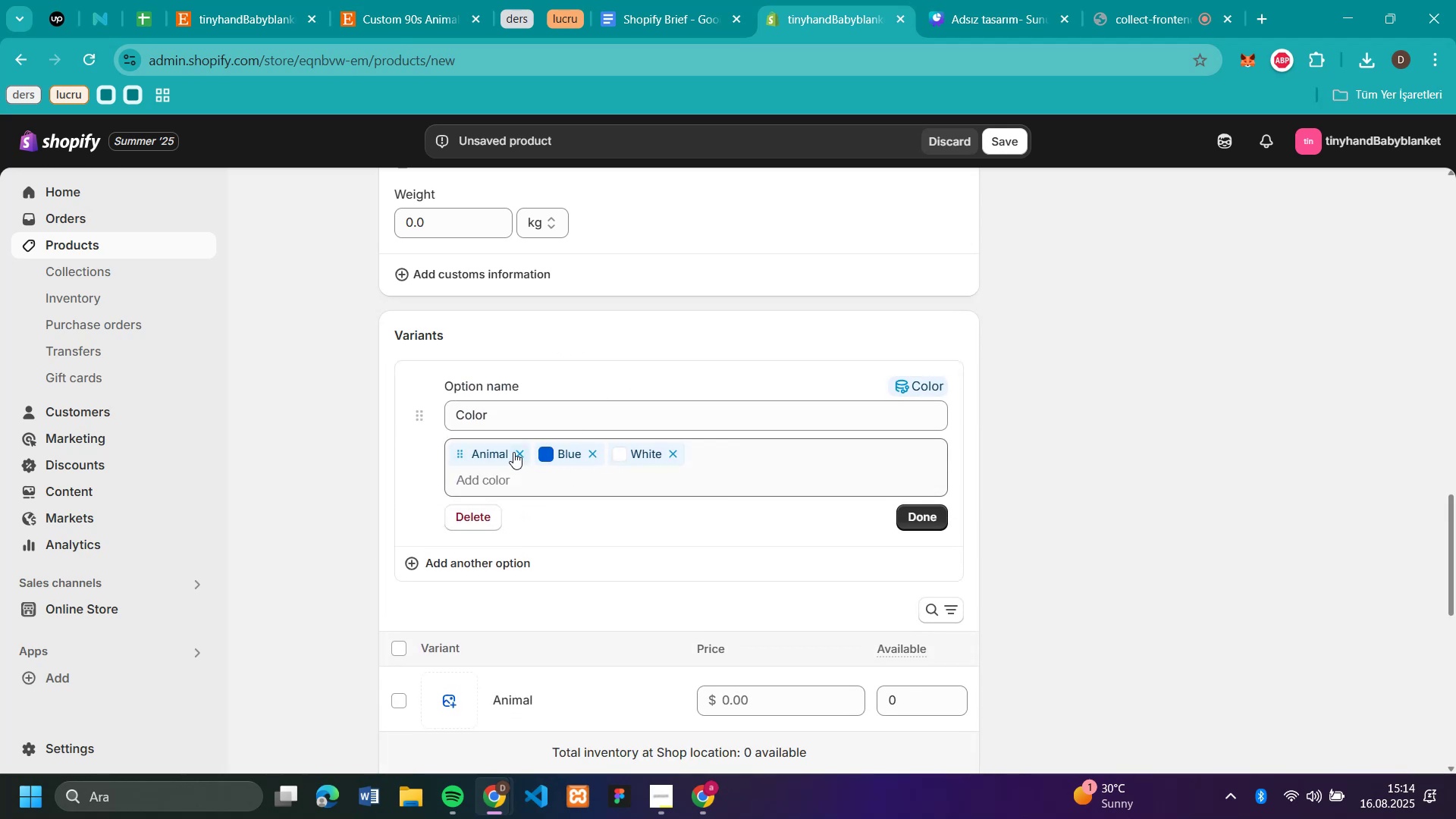 
left_click([398, 24])
 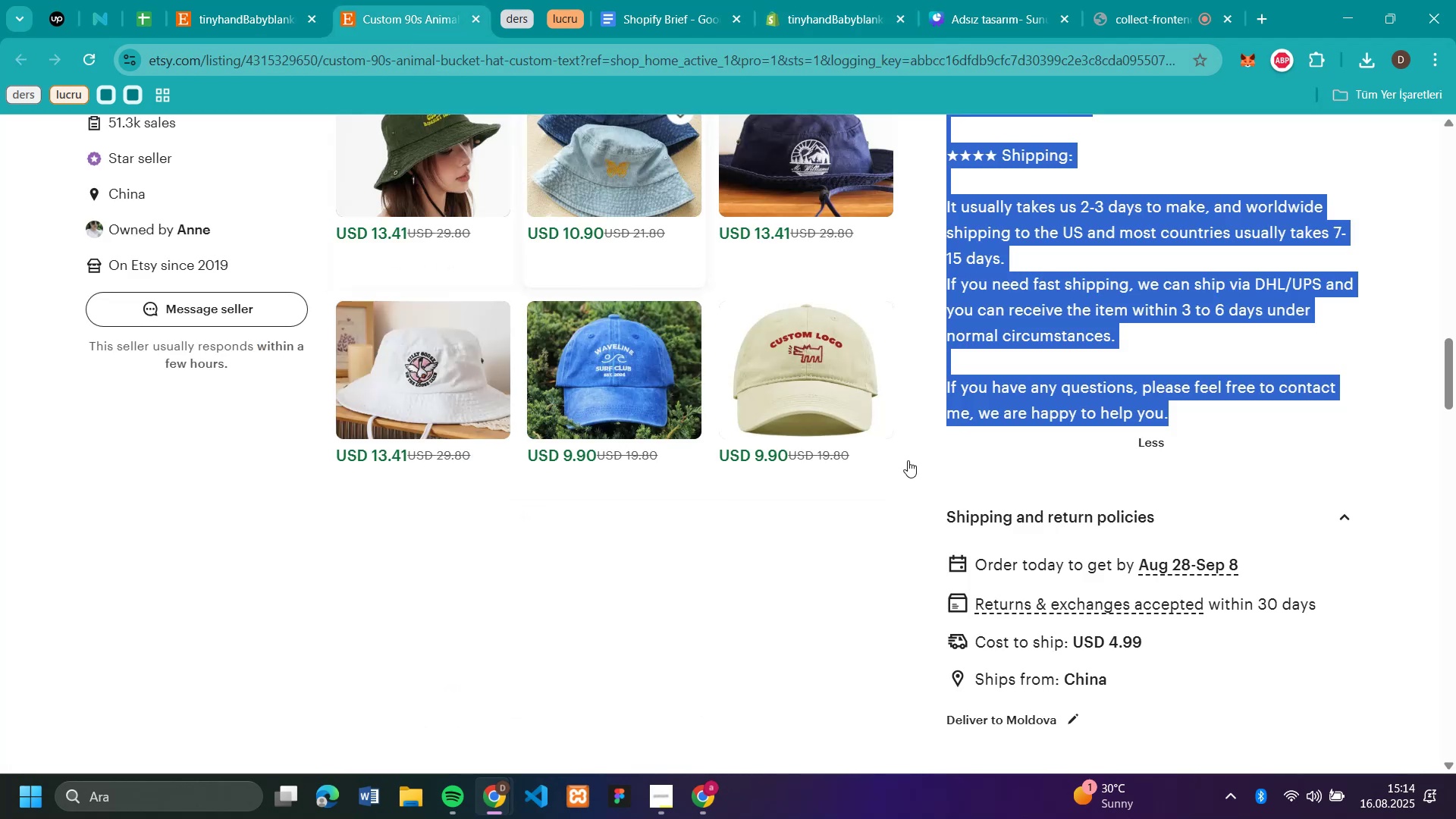 
scroll: coordinate [1062, 425], scroll_direction: up, amount: 20.0
 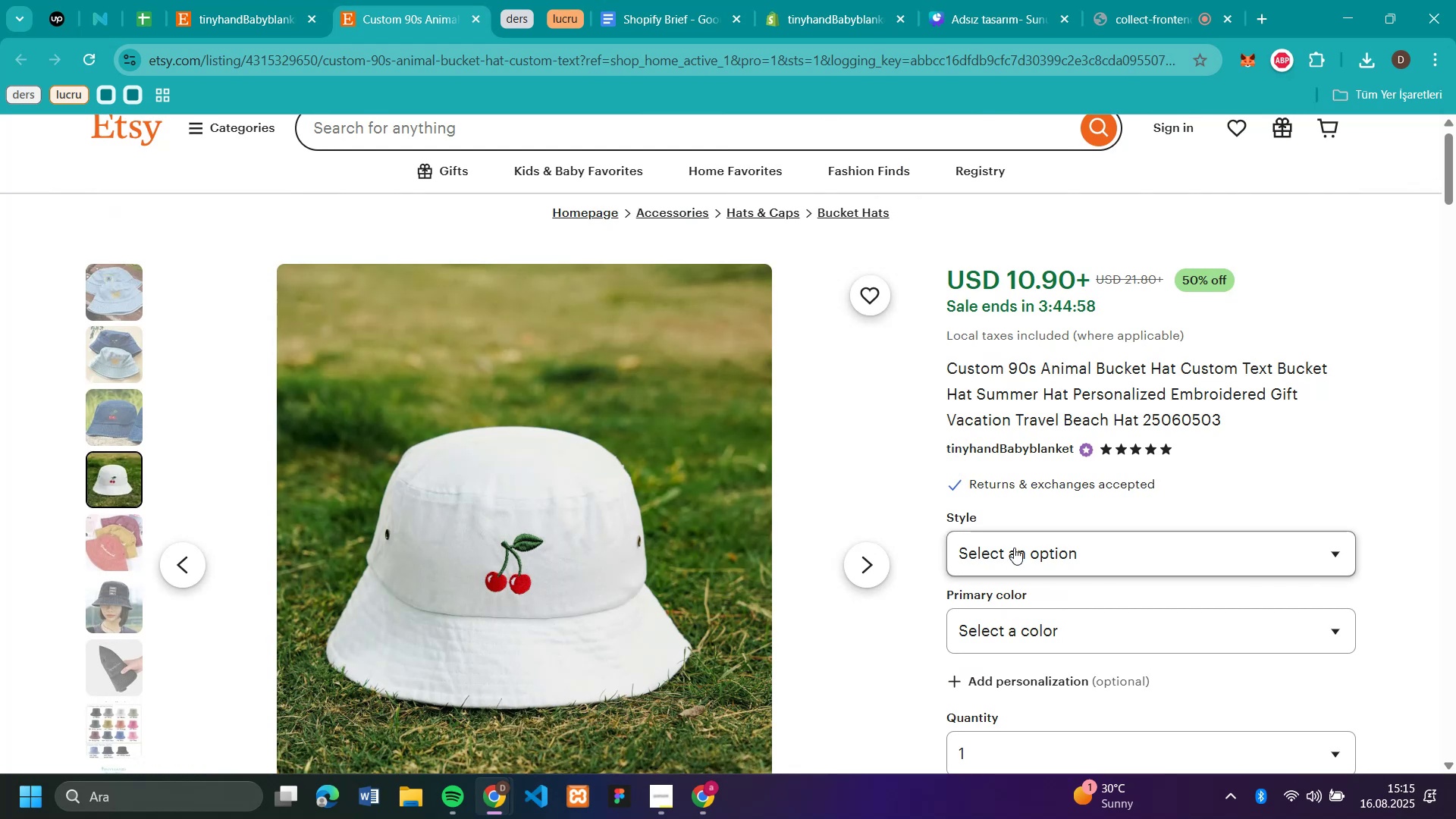 
left_click([1014, 548])
 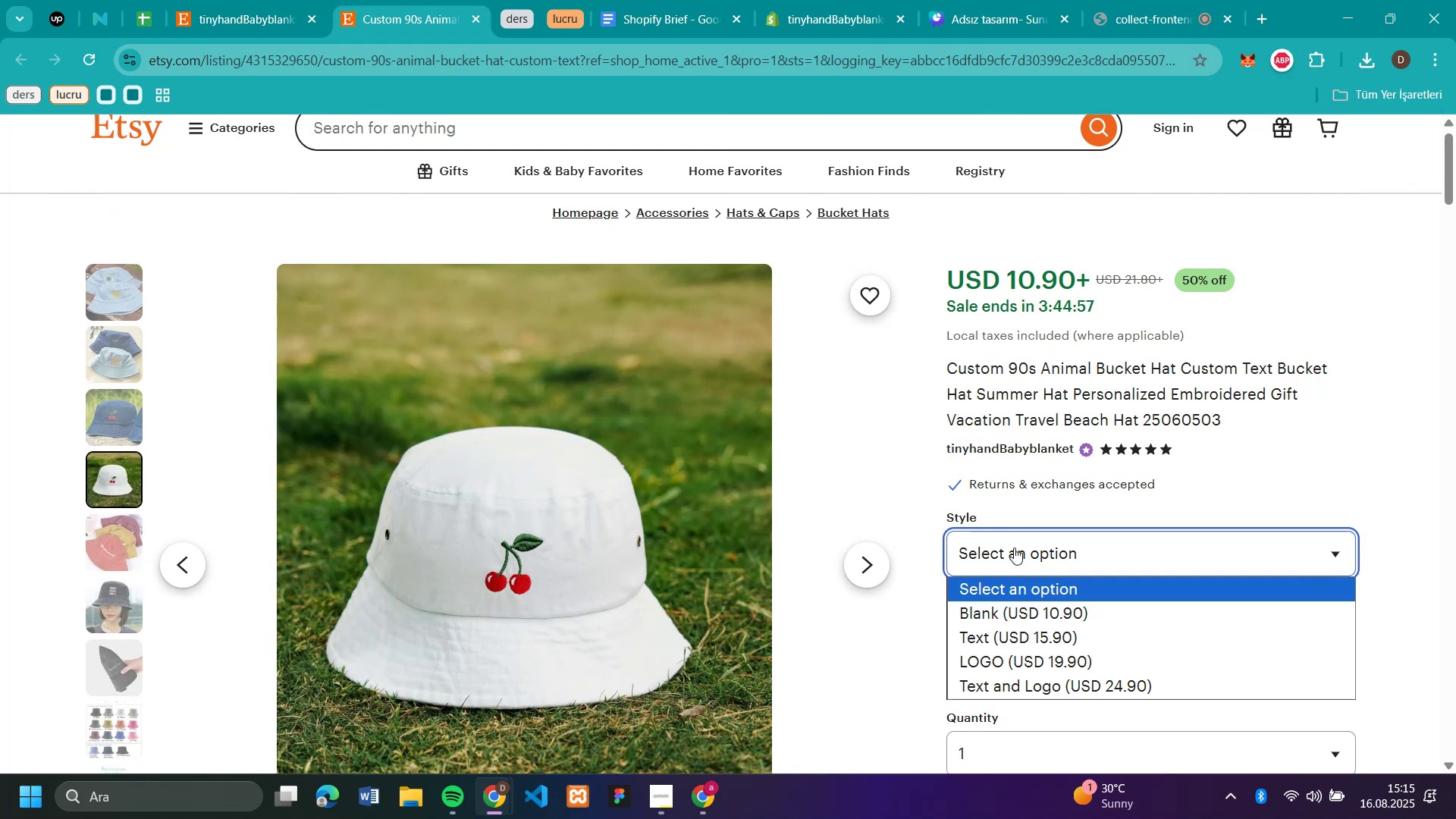 
left_click([1014, 548])
 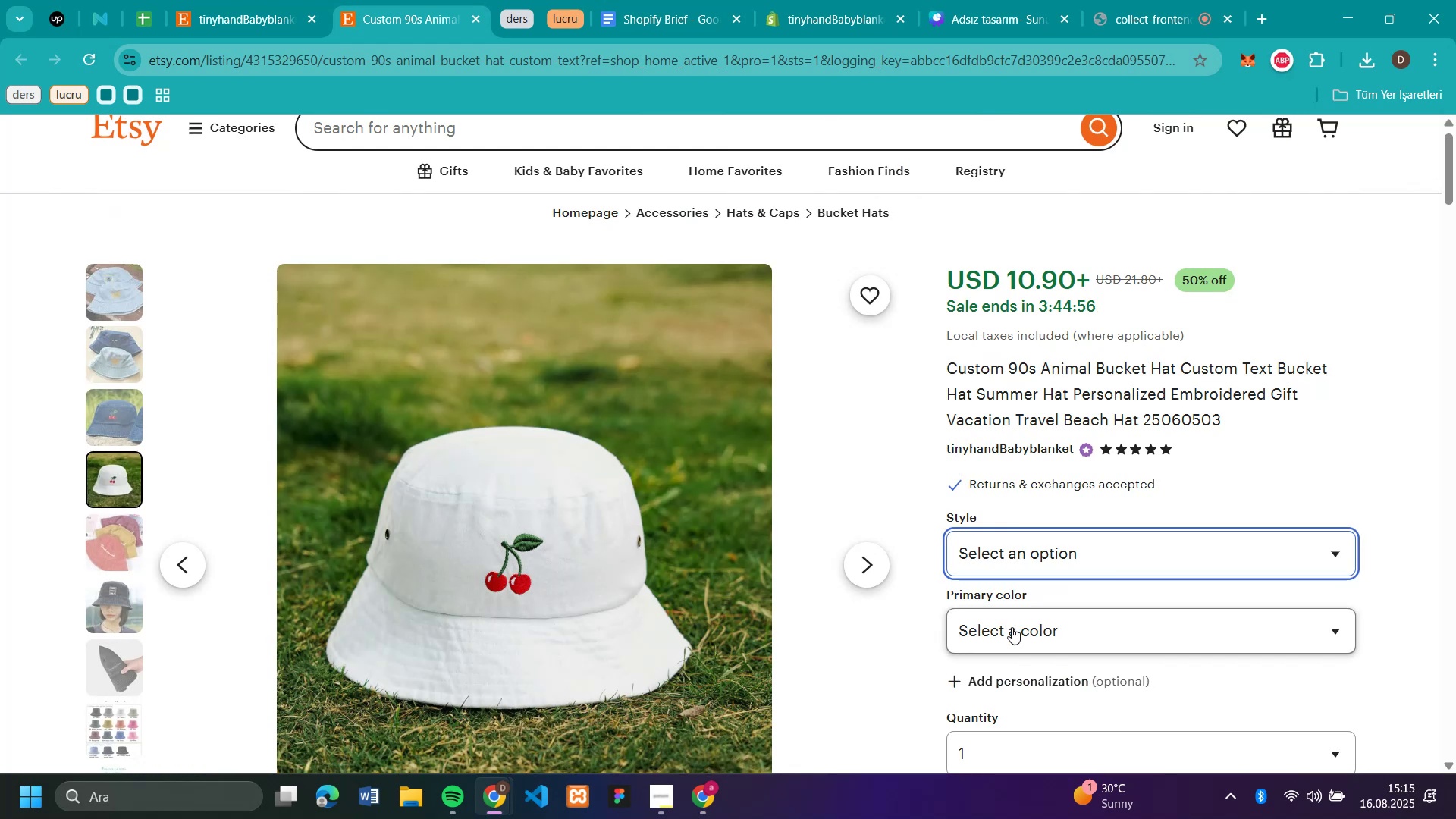 
left_click([1012, 629])
 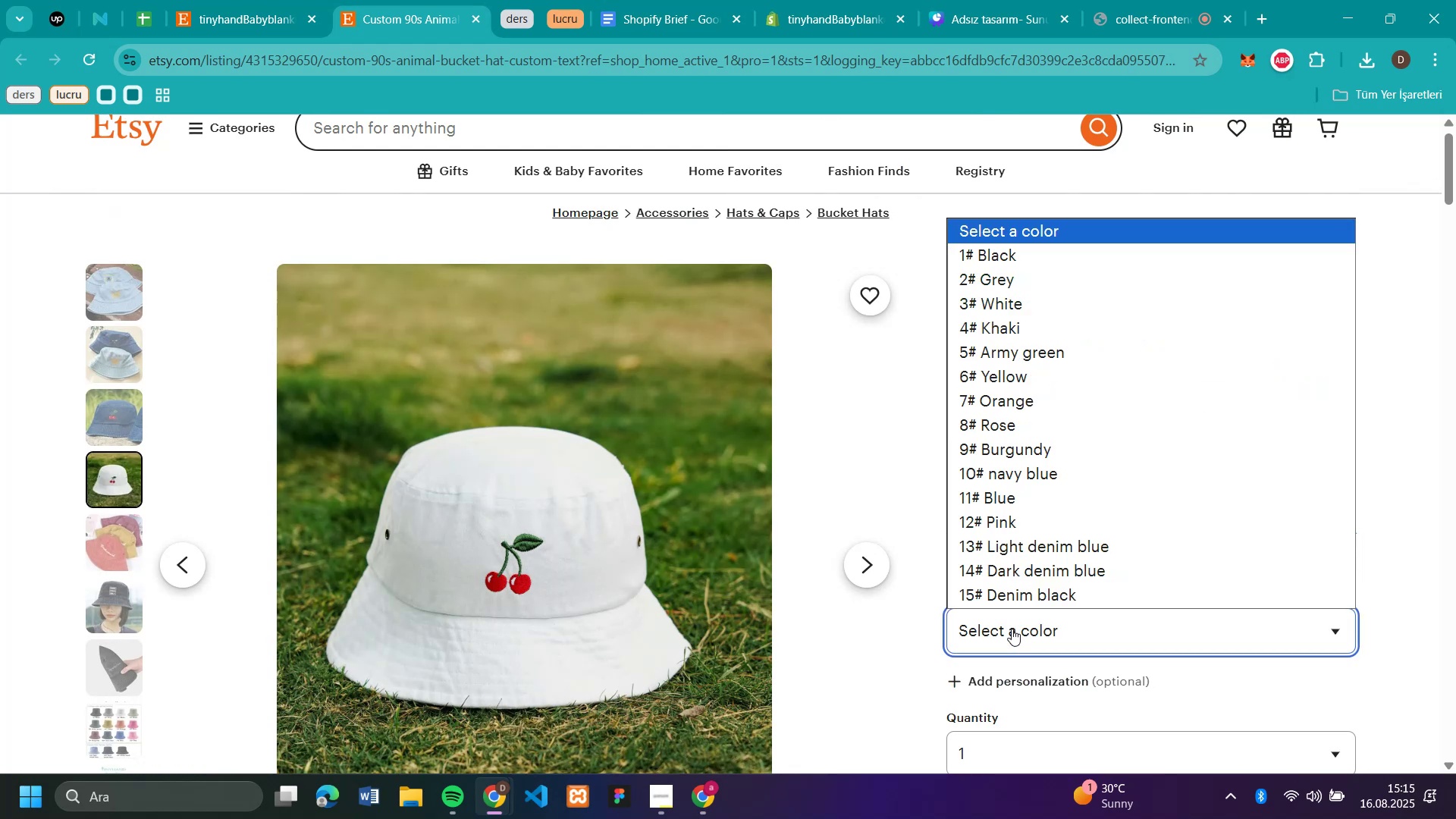 
left_click([1012, 629])
 